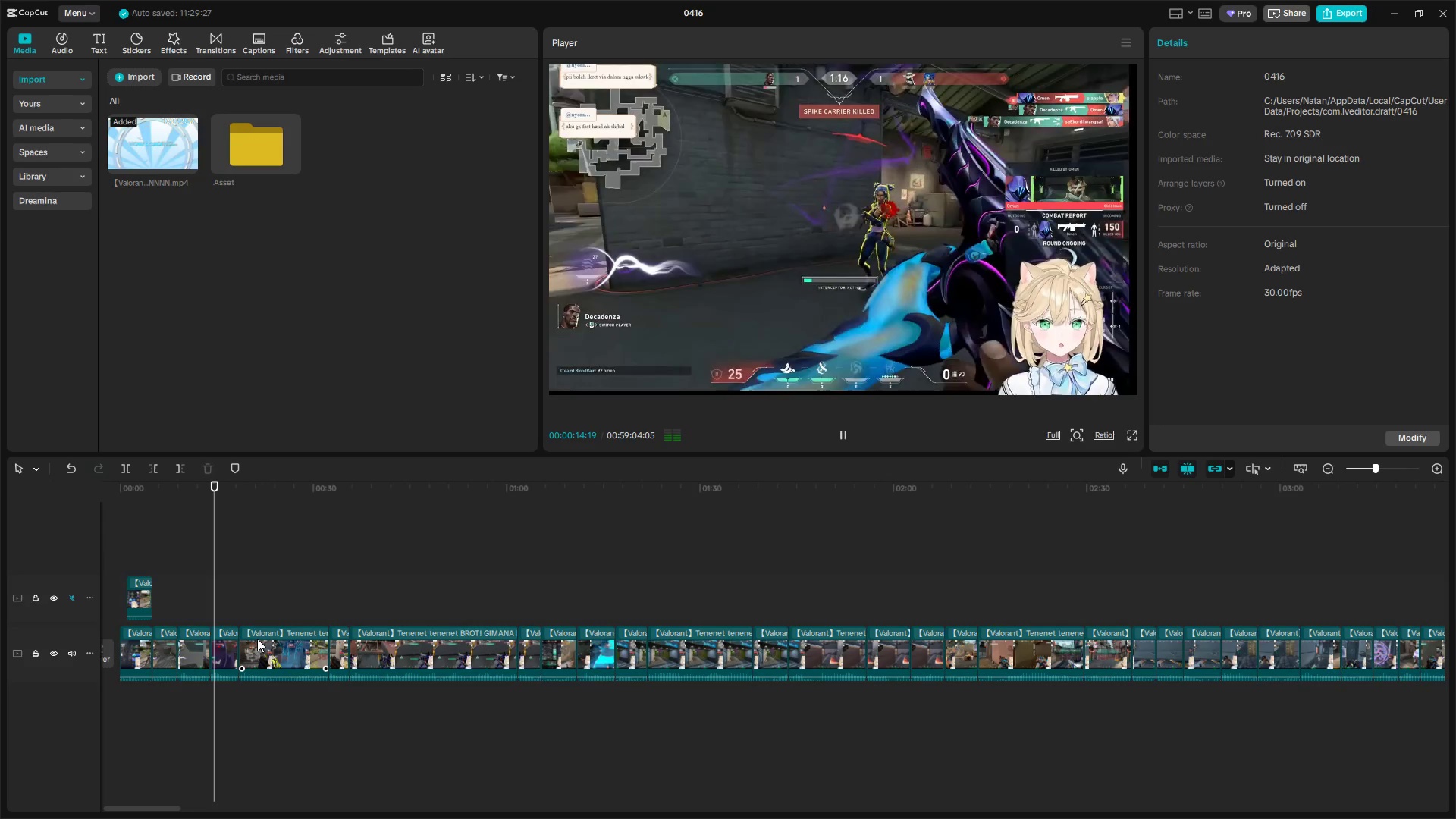 
scroll: coordinate [257, 641], scroll_direction: up, amount: 2.0
 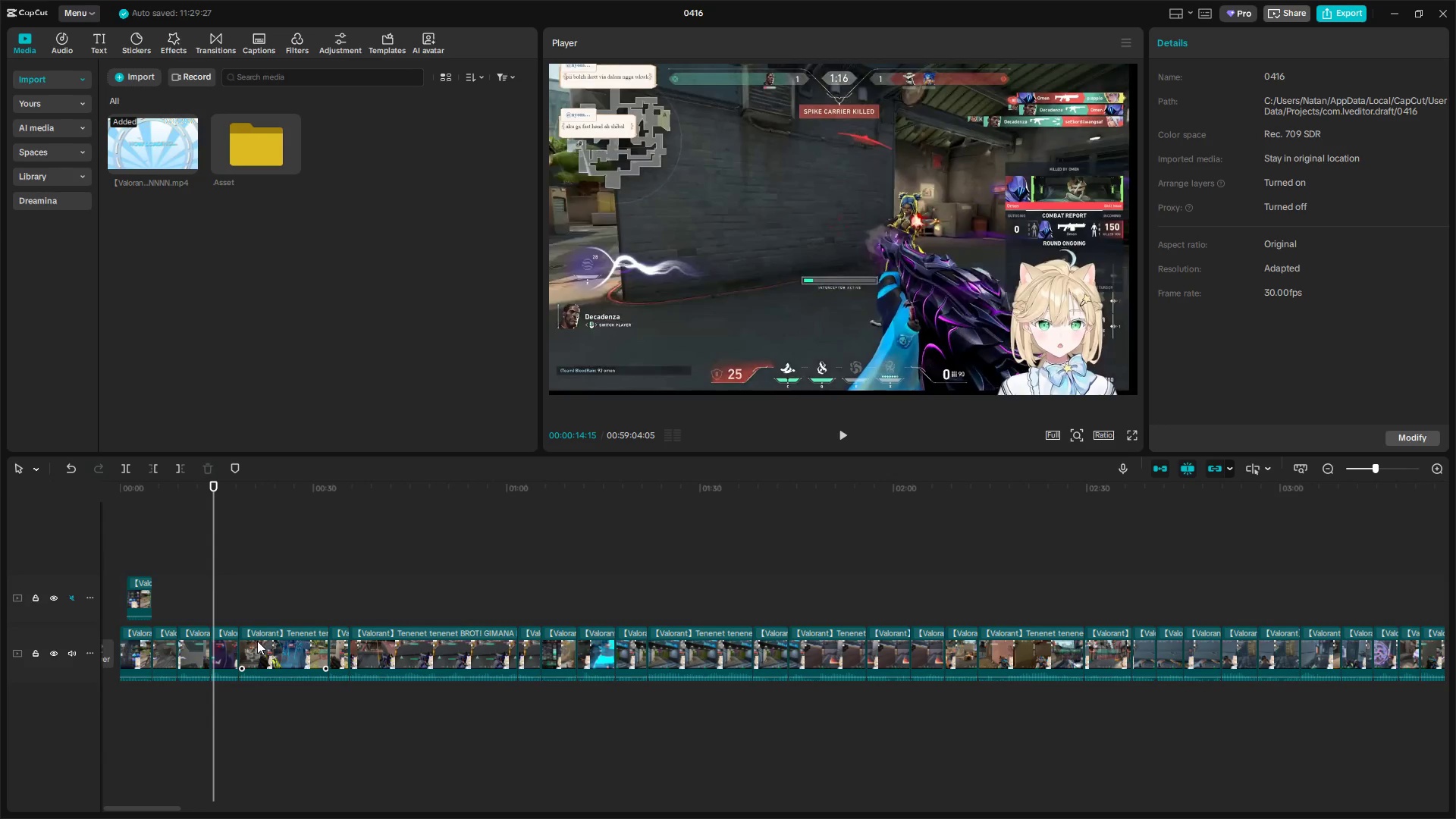 
key(Space)
 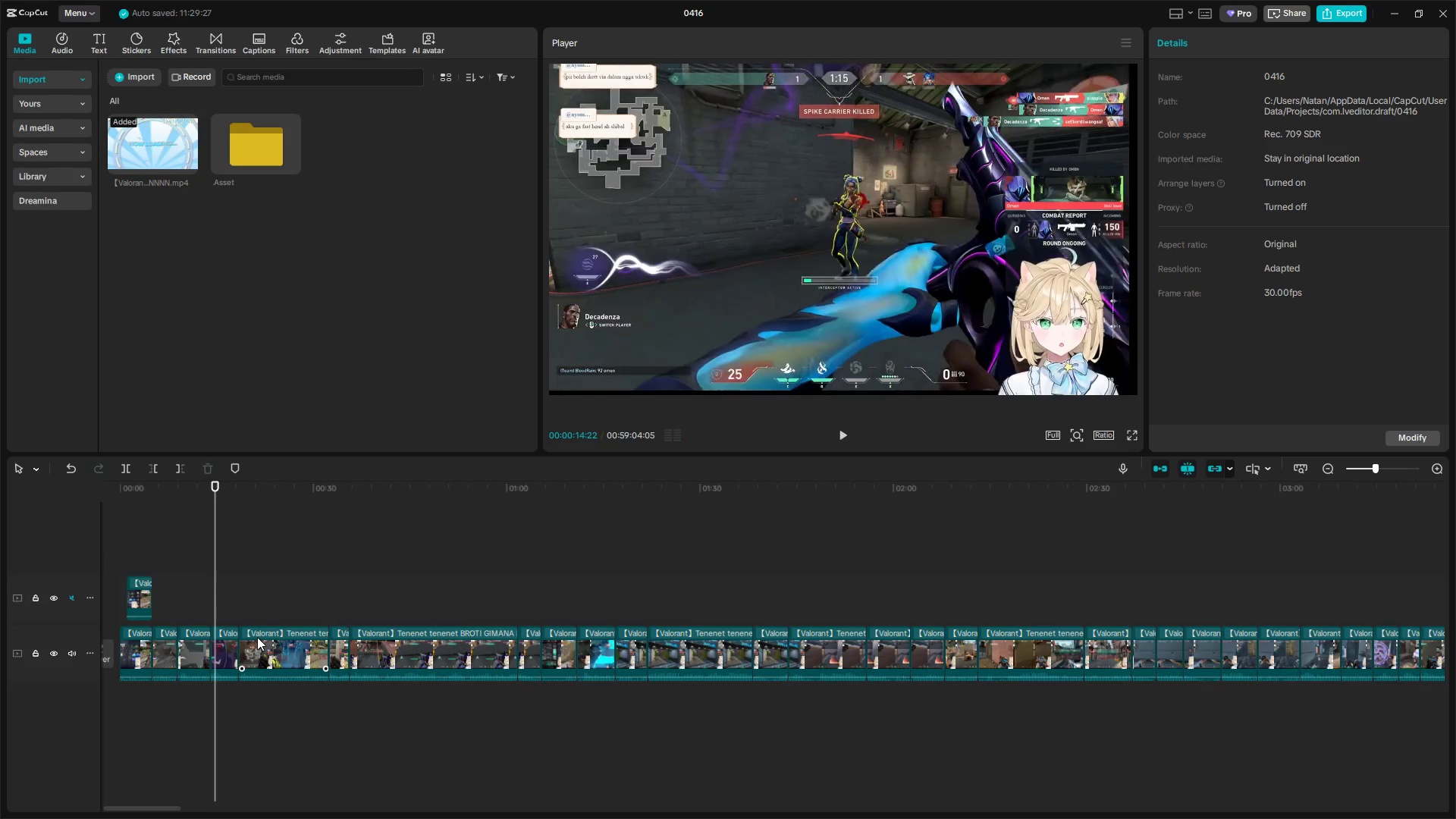 
key(Q)
 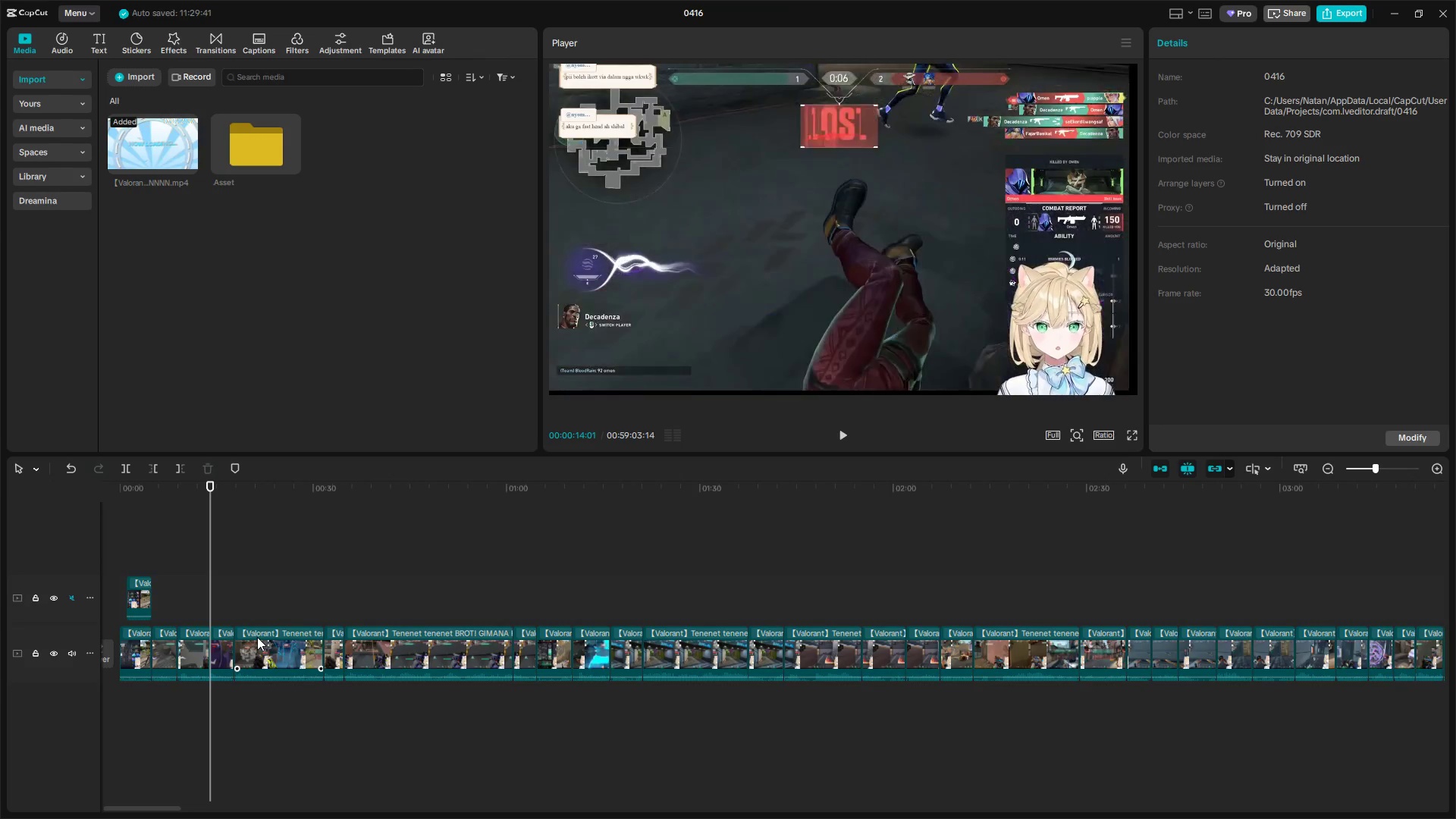 
key(Space)
 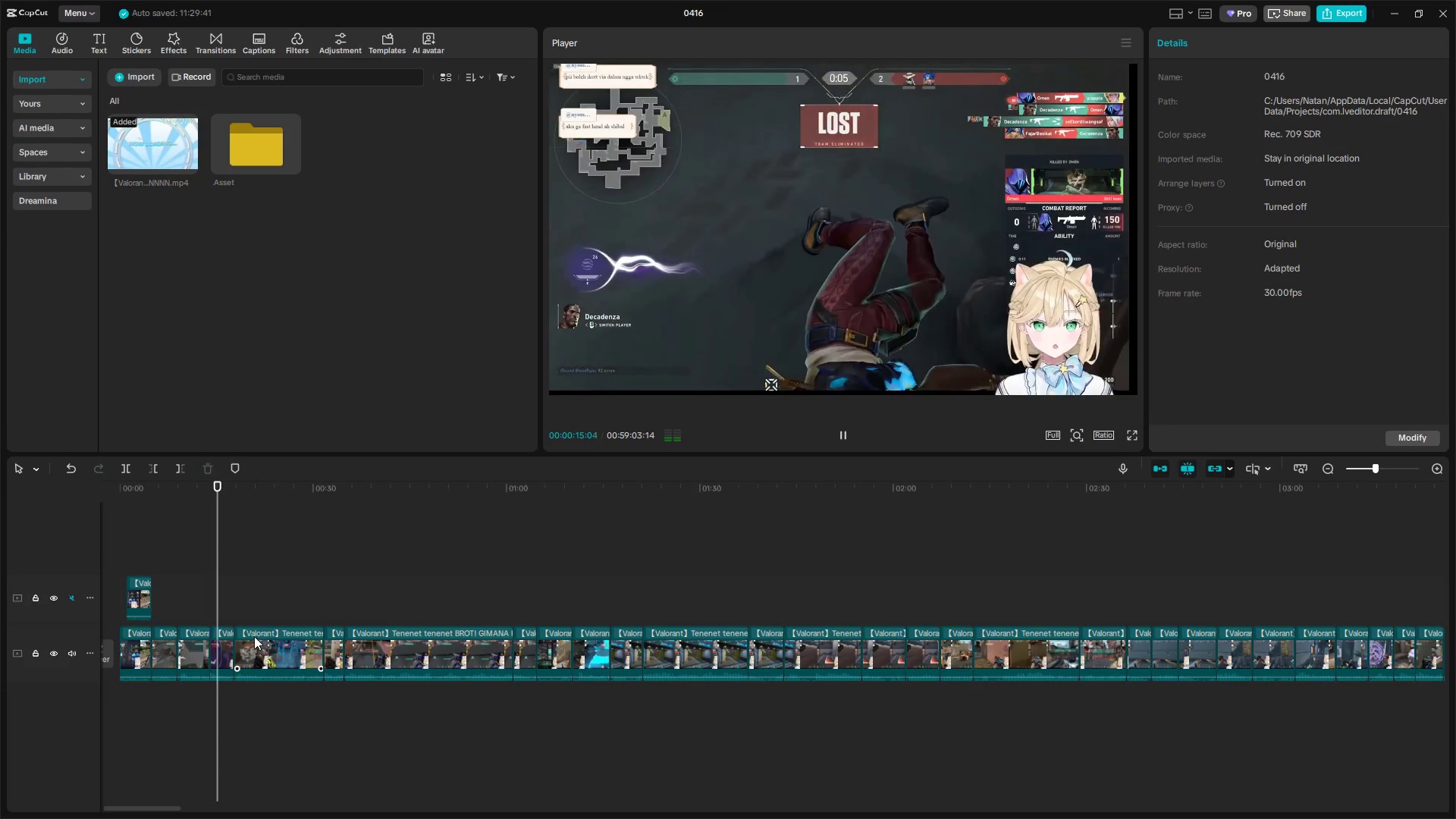 
left_click([192, 614])
 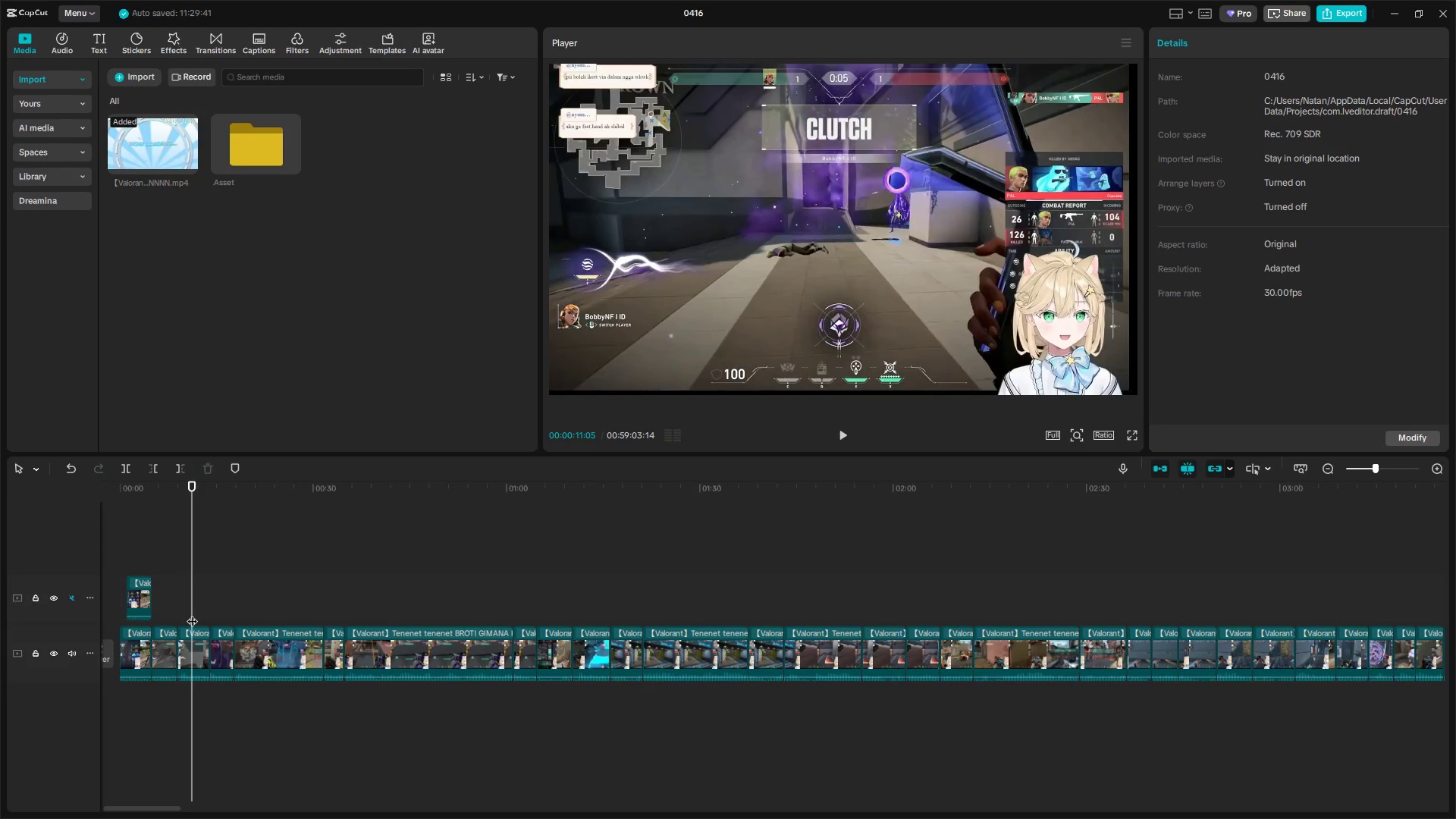 
left_click_drag(start_coordinate=[190, 610], to_coordinate=[156, 614])
 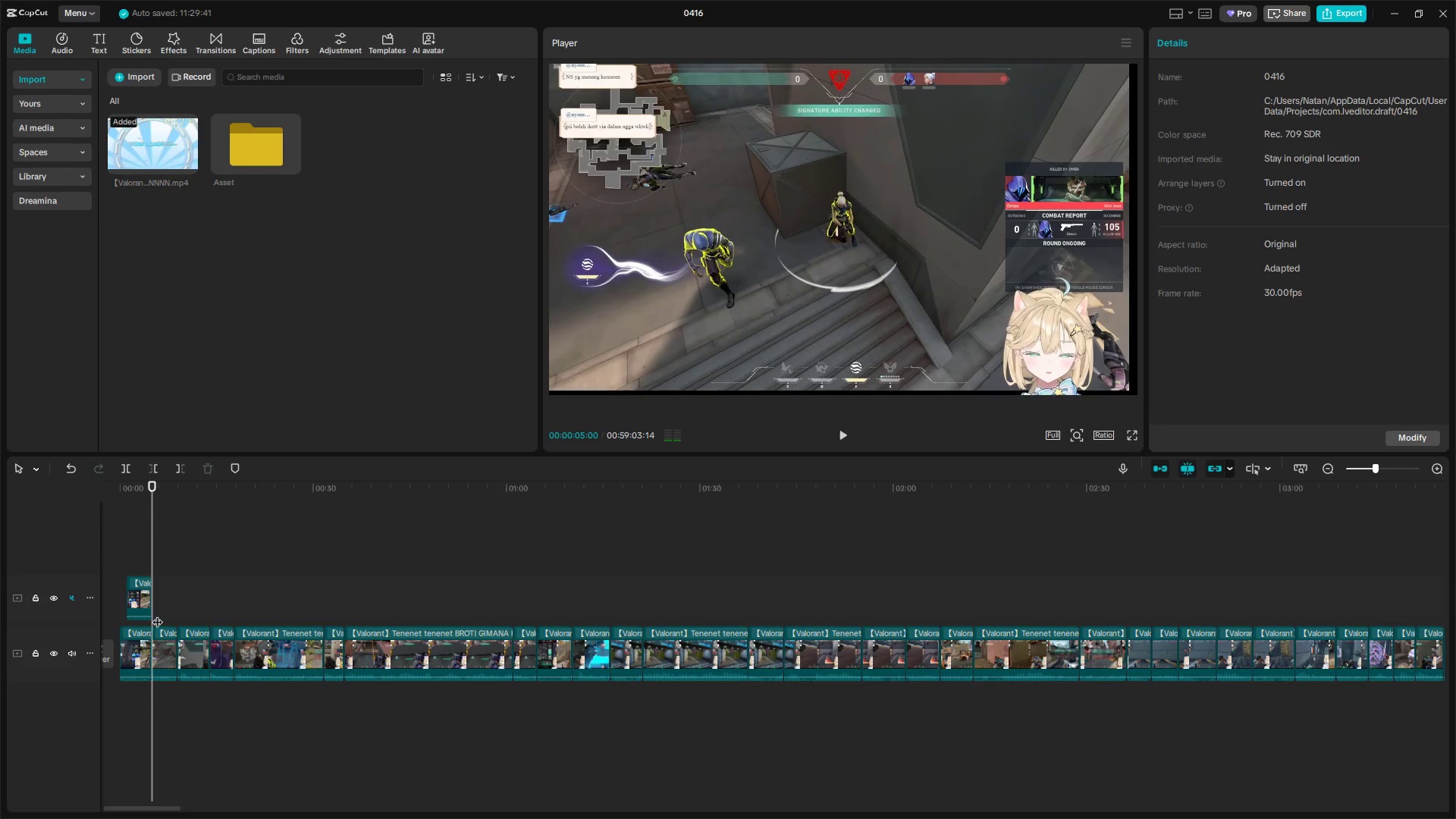 
key(Space)
 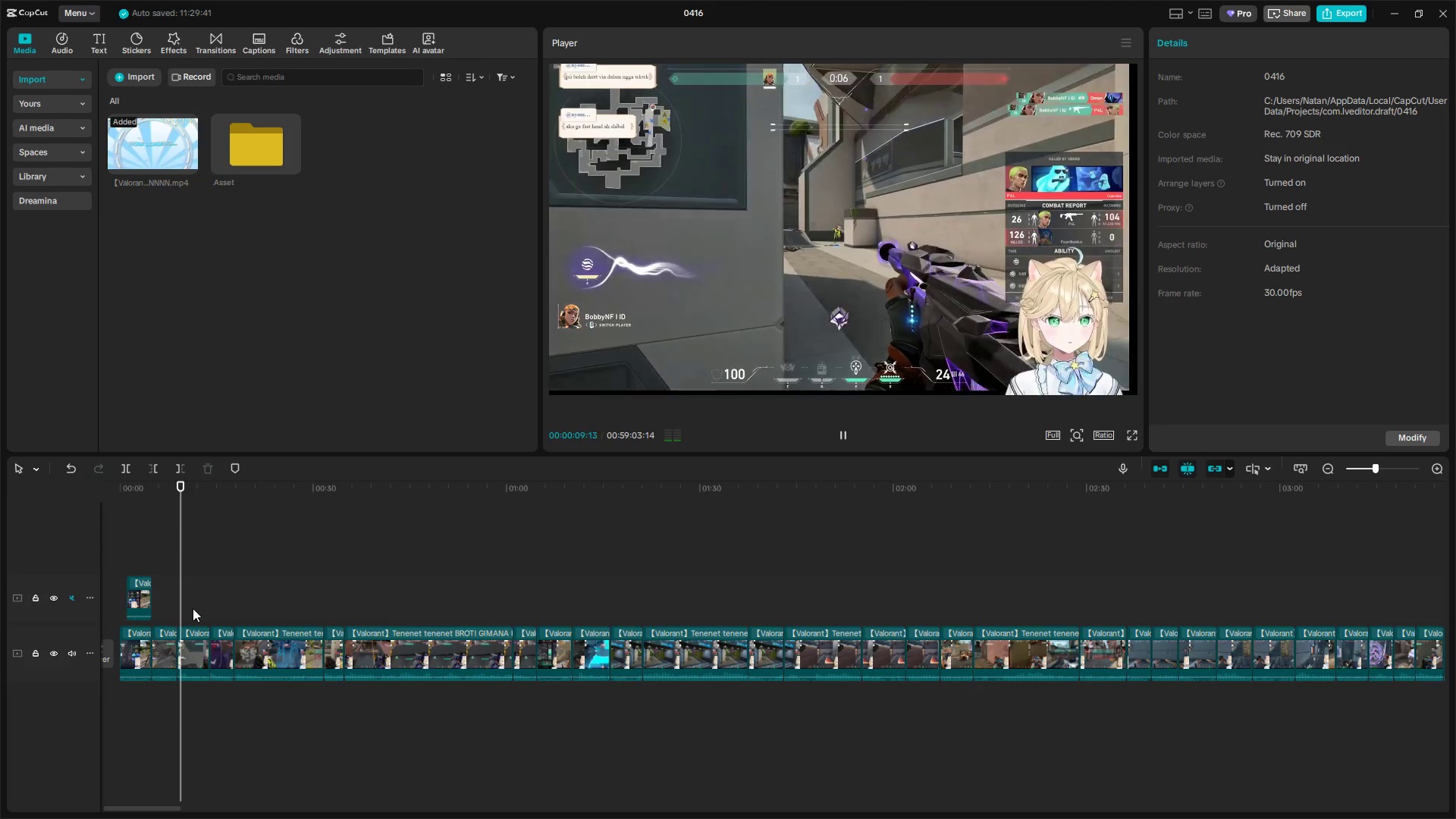 
wait(6.05)
 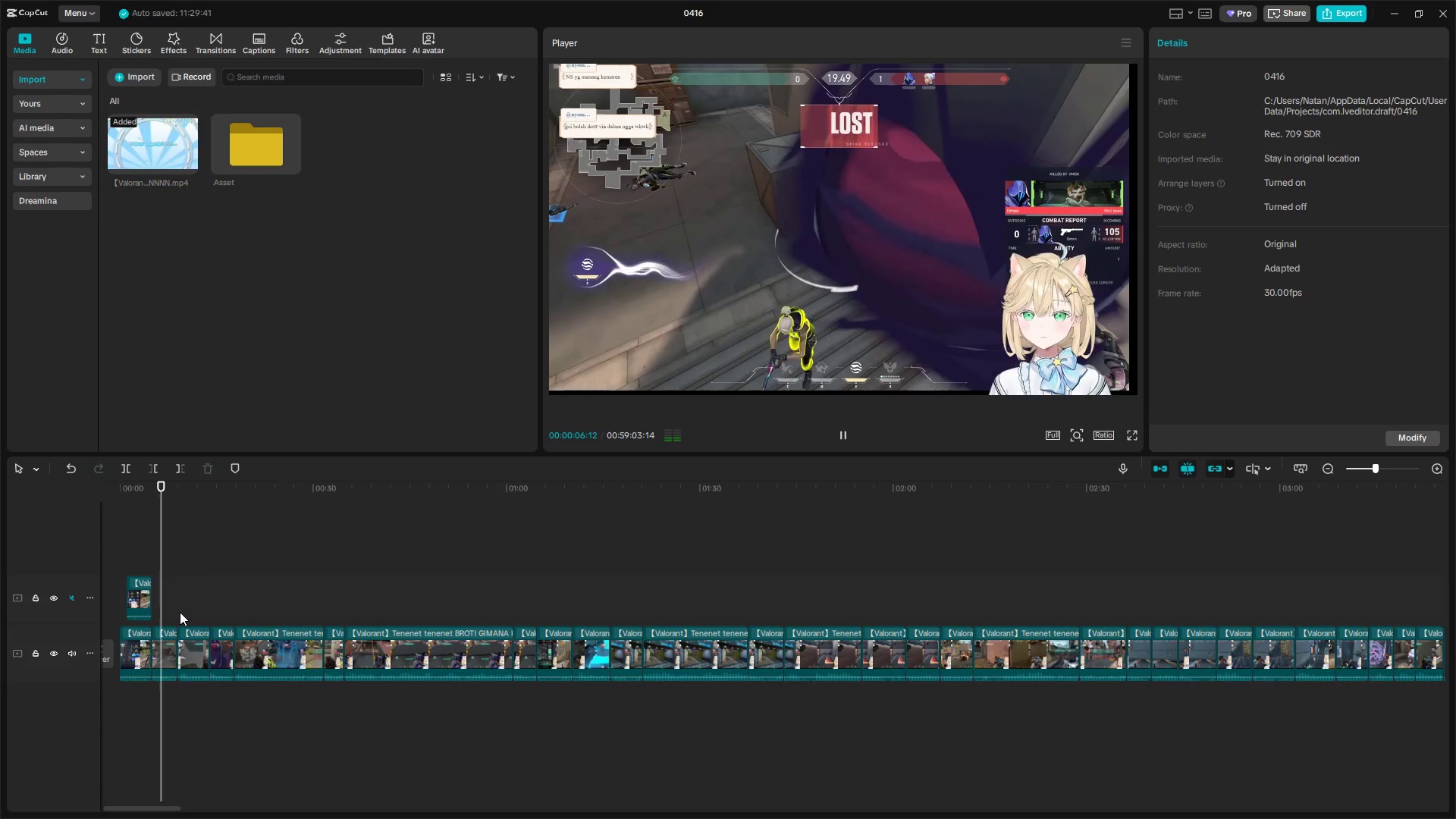 
key(Space)
 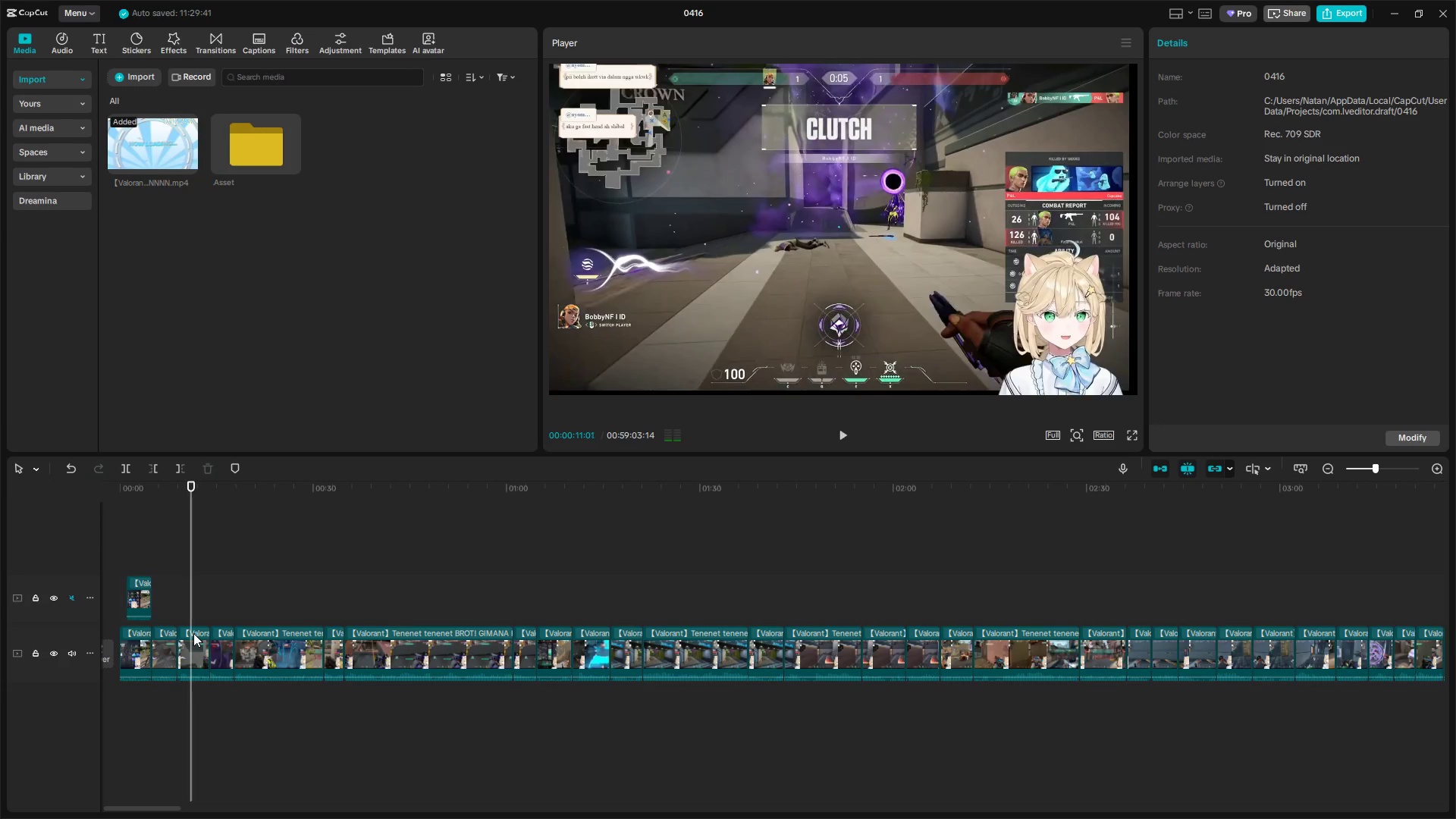 
left_click([193, 633])
 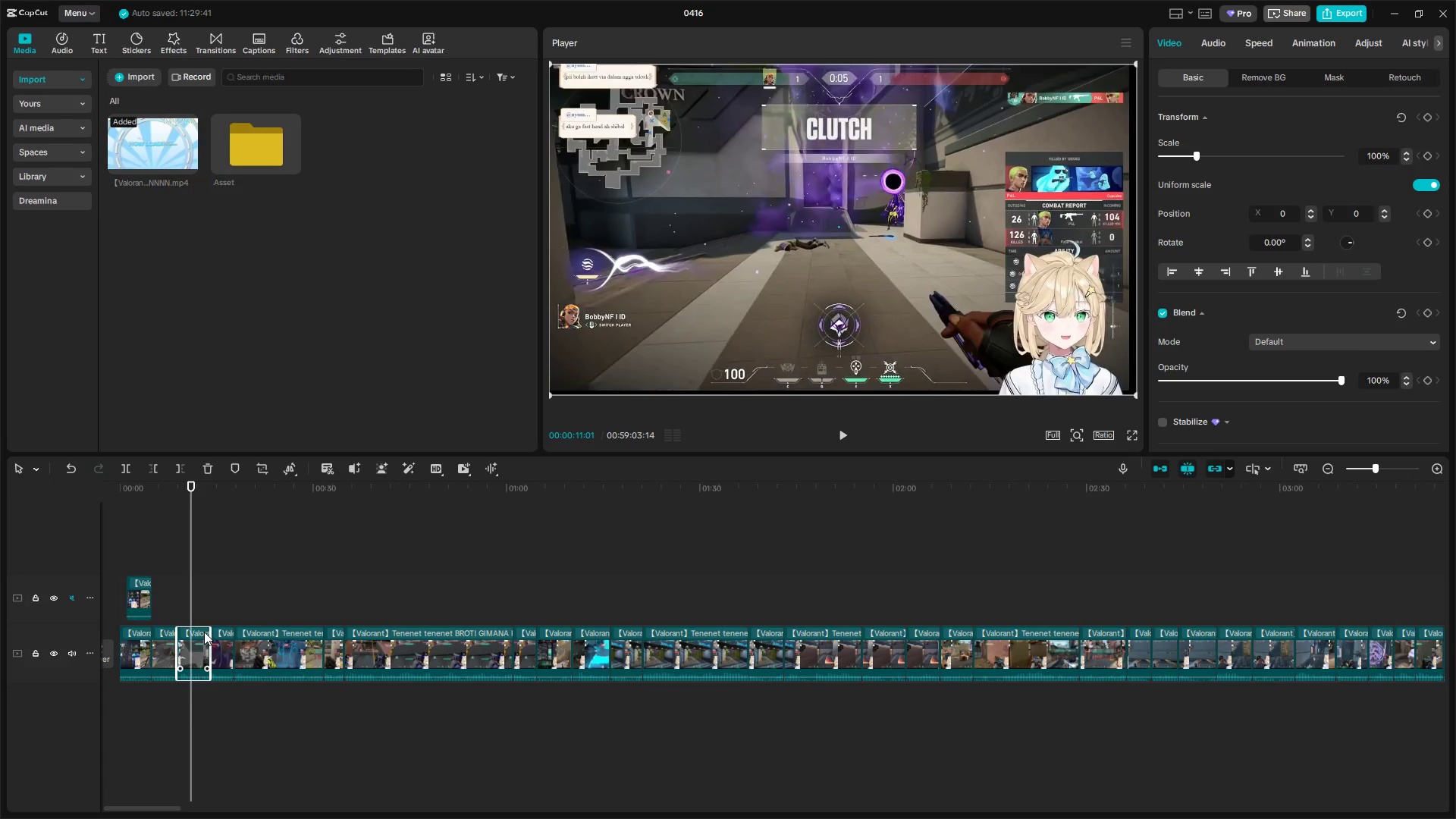 
key(Backspace)
 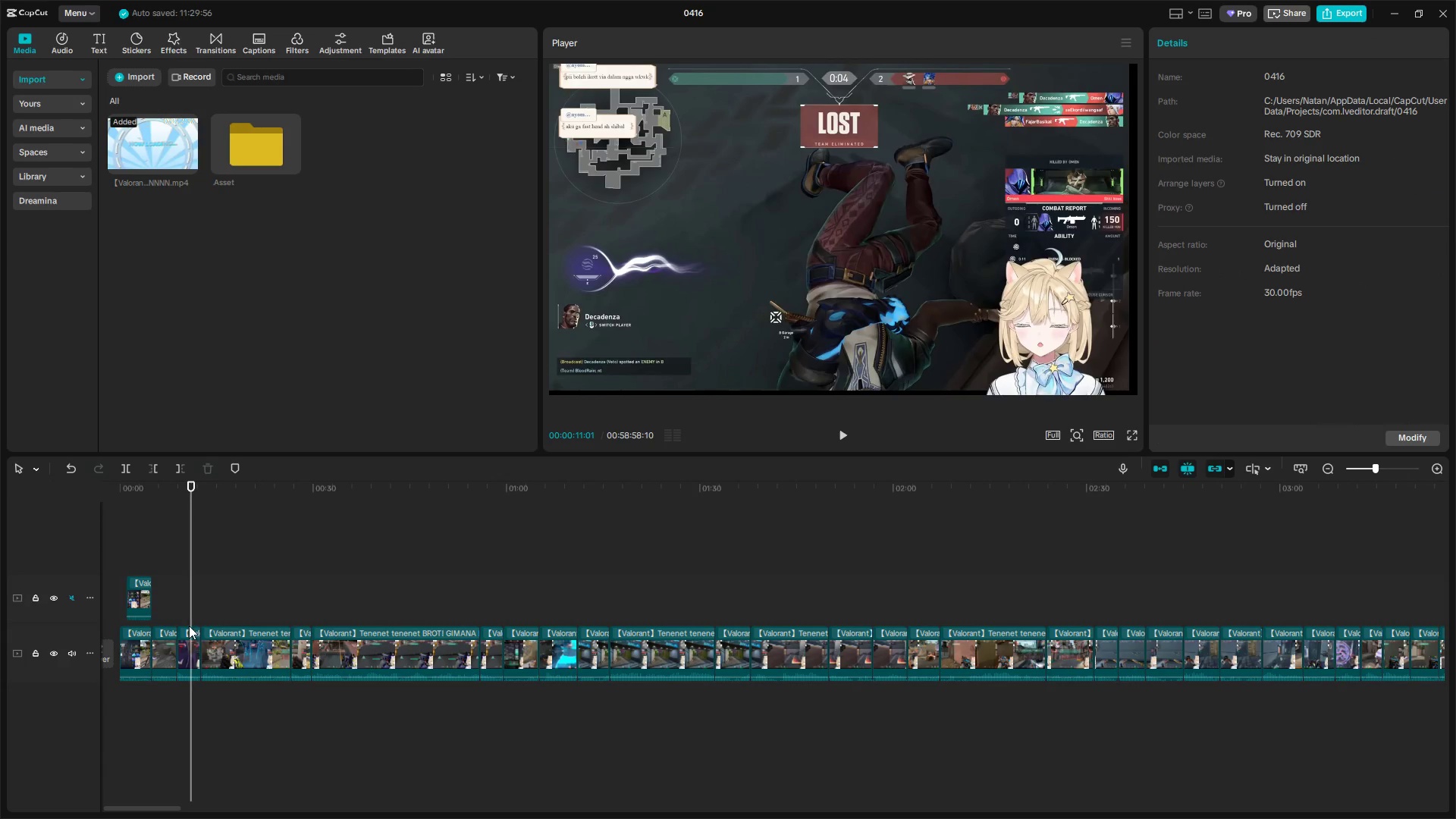 
left_click([169, 610])
 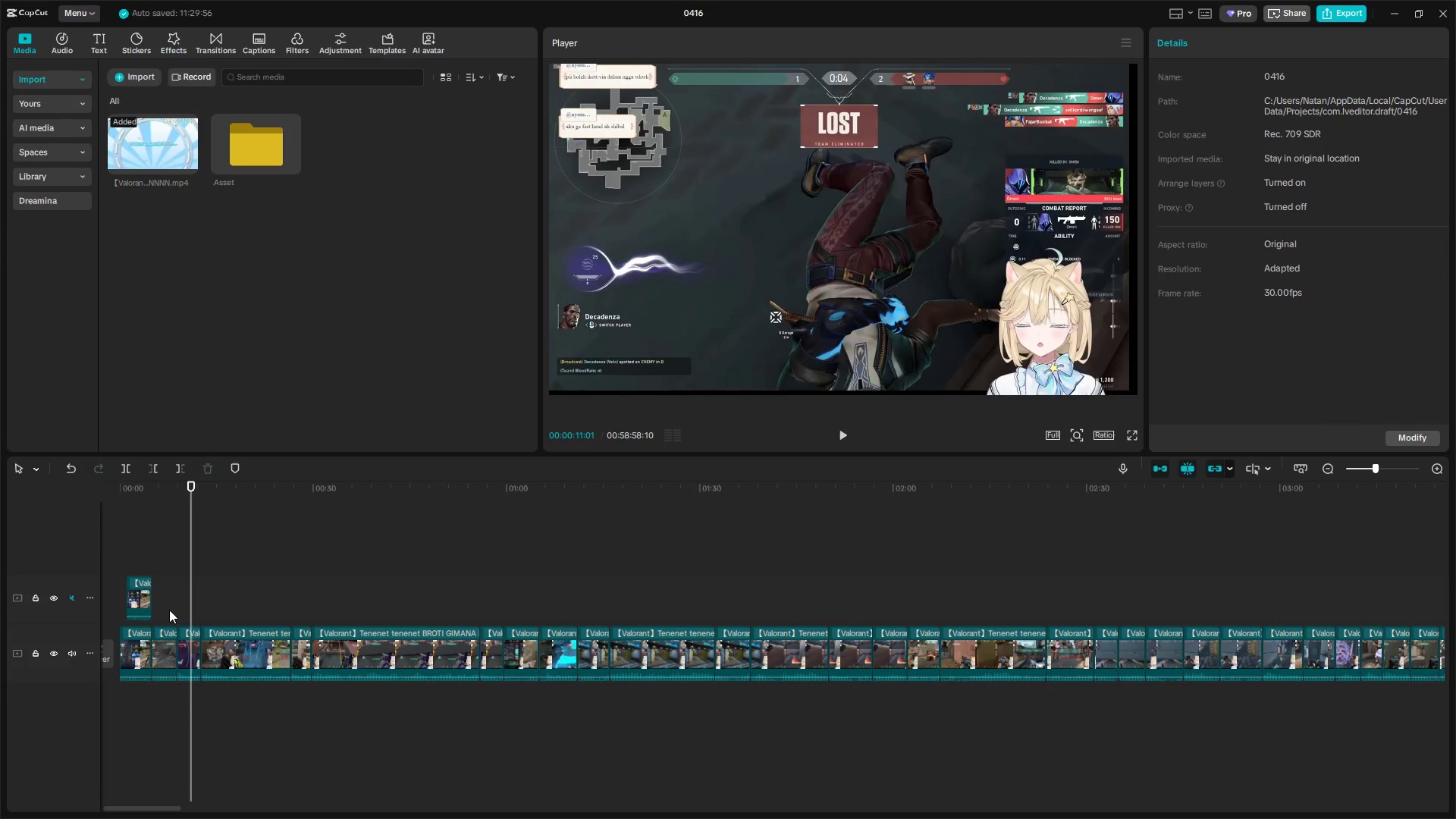 
key(Space)
 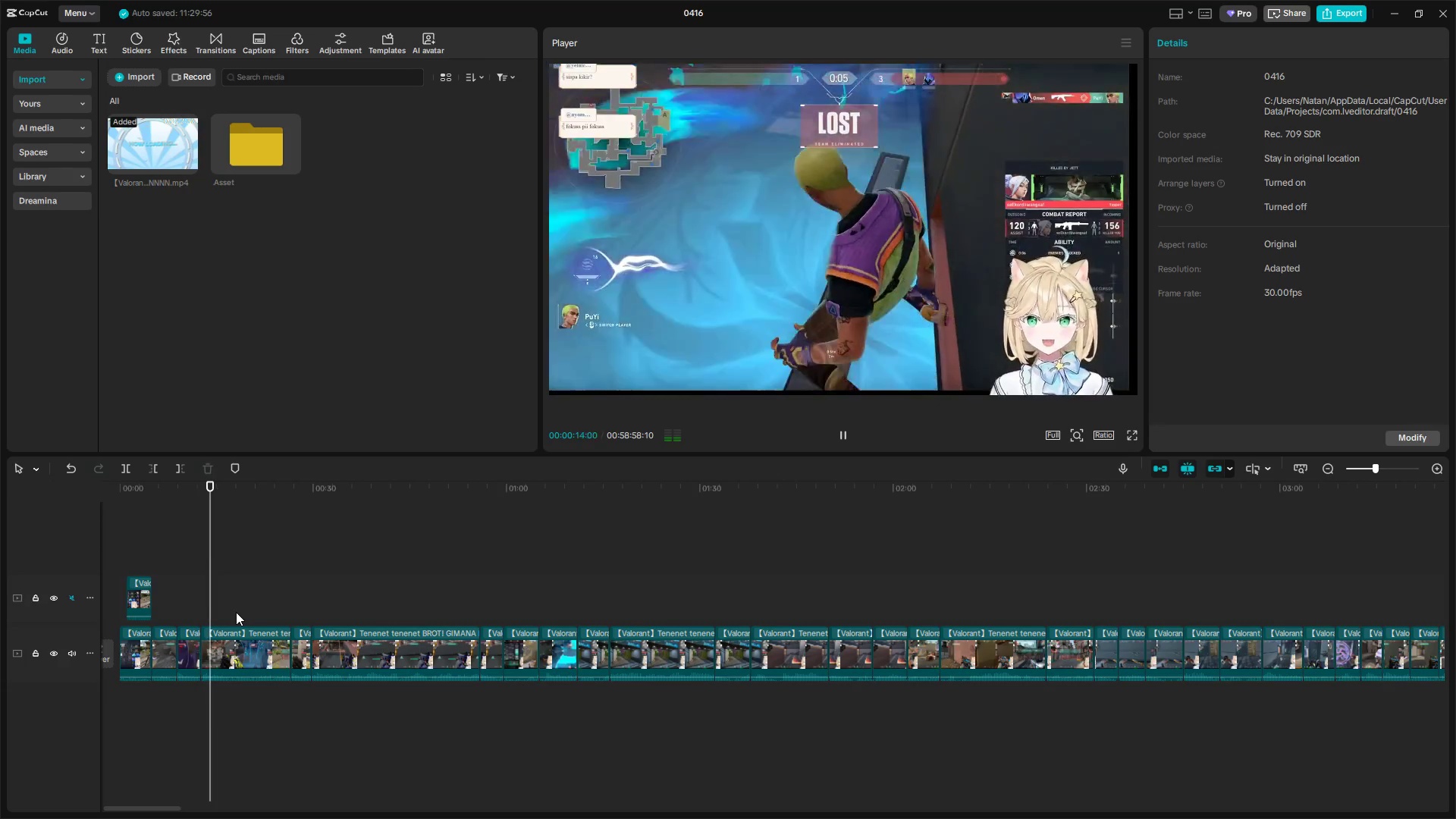 
wait(11.47)
 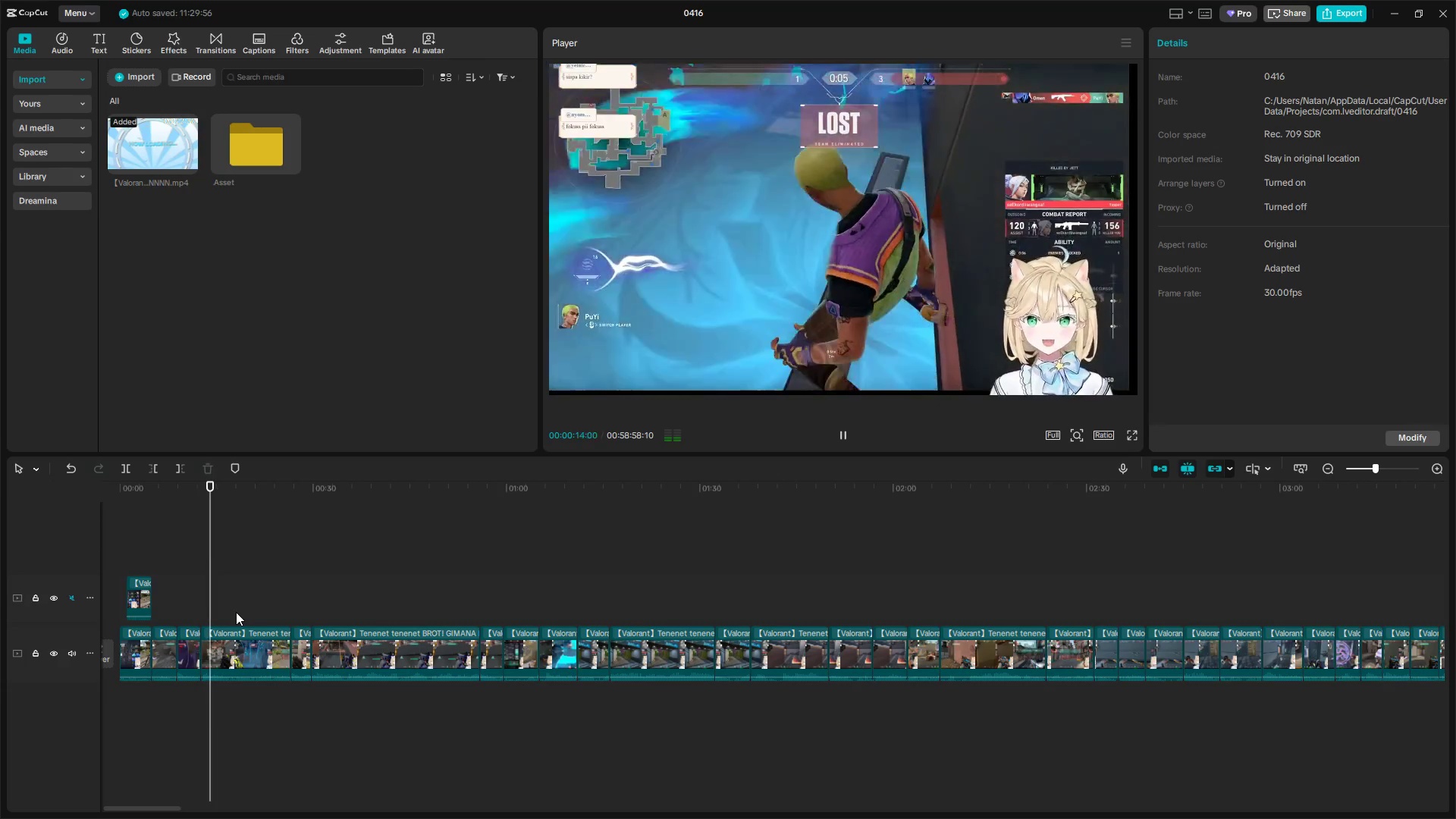 
left_click([221, 604])
 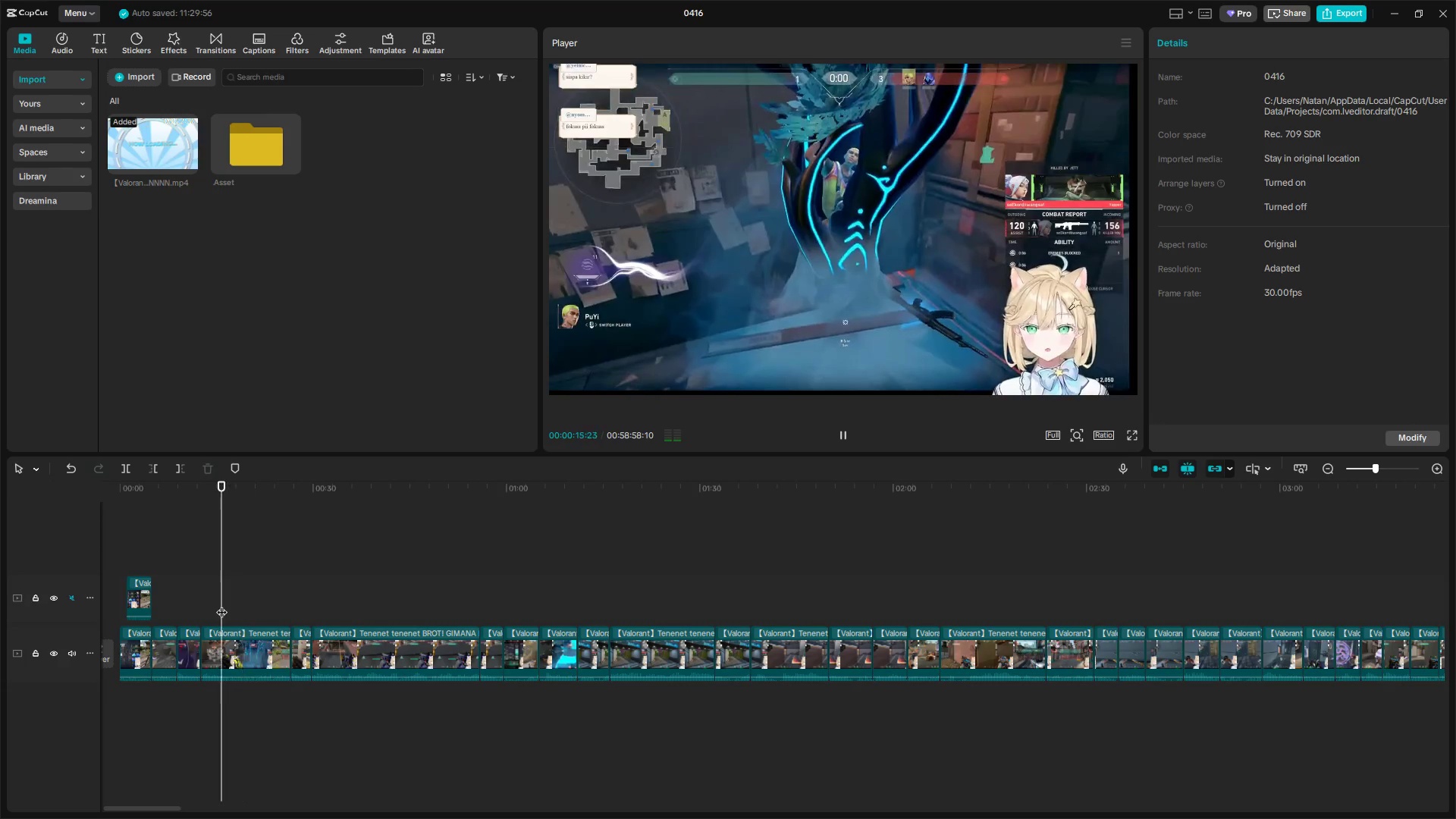 
key(Space)
 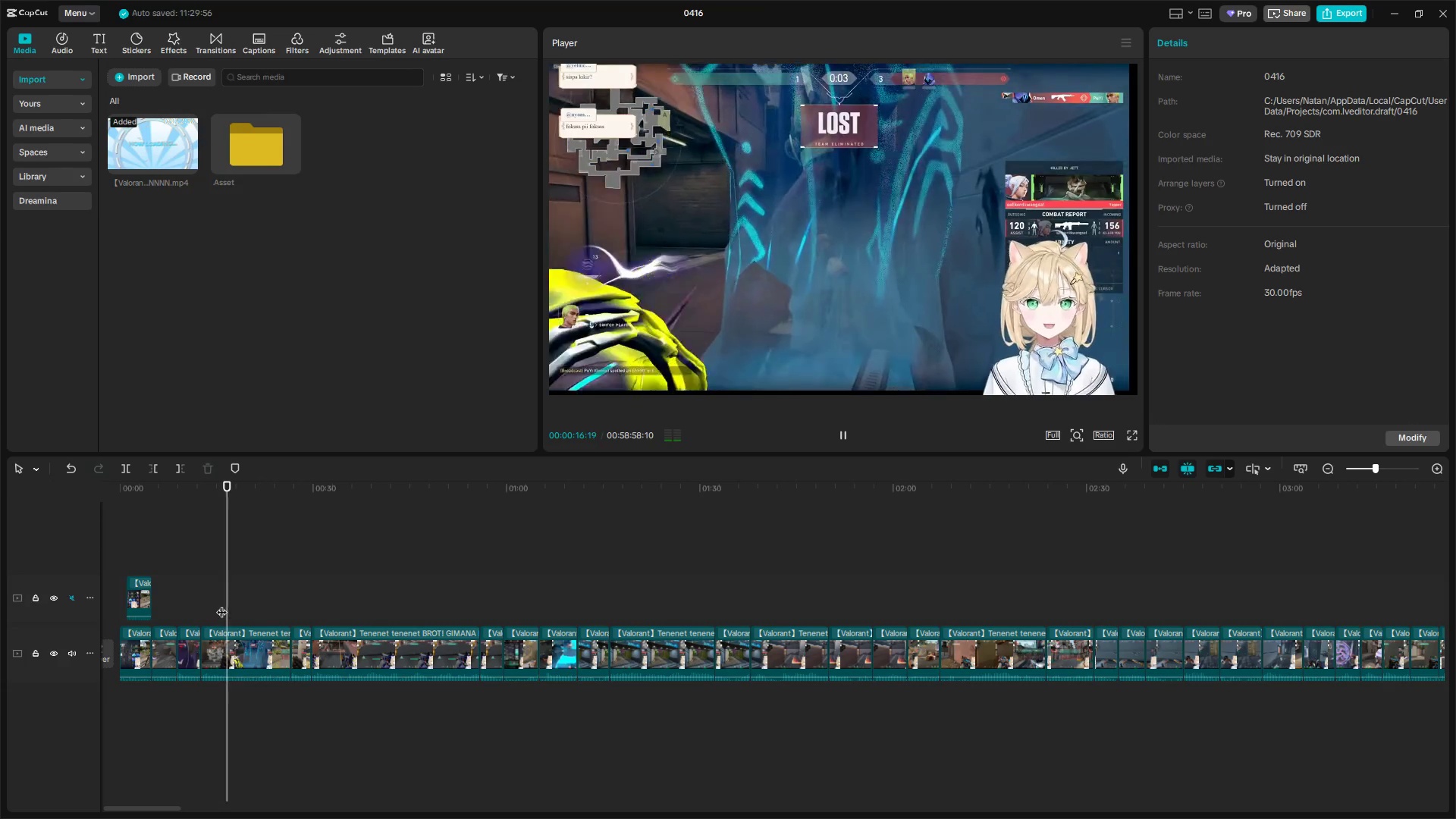 
key(Space)
 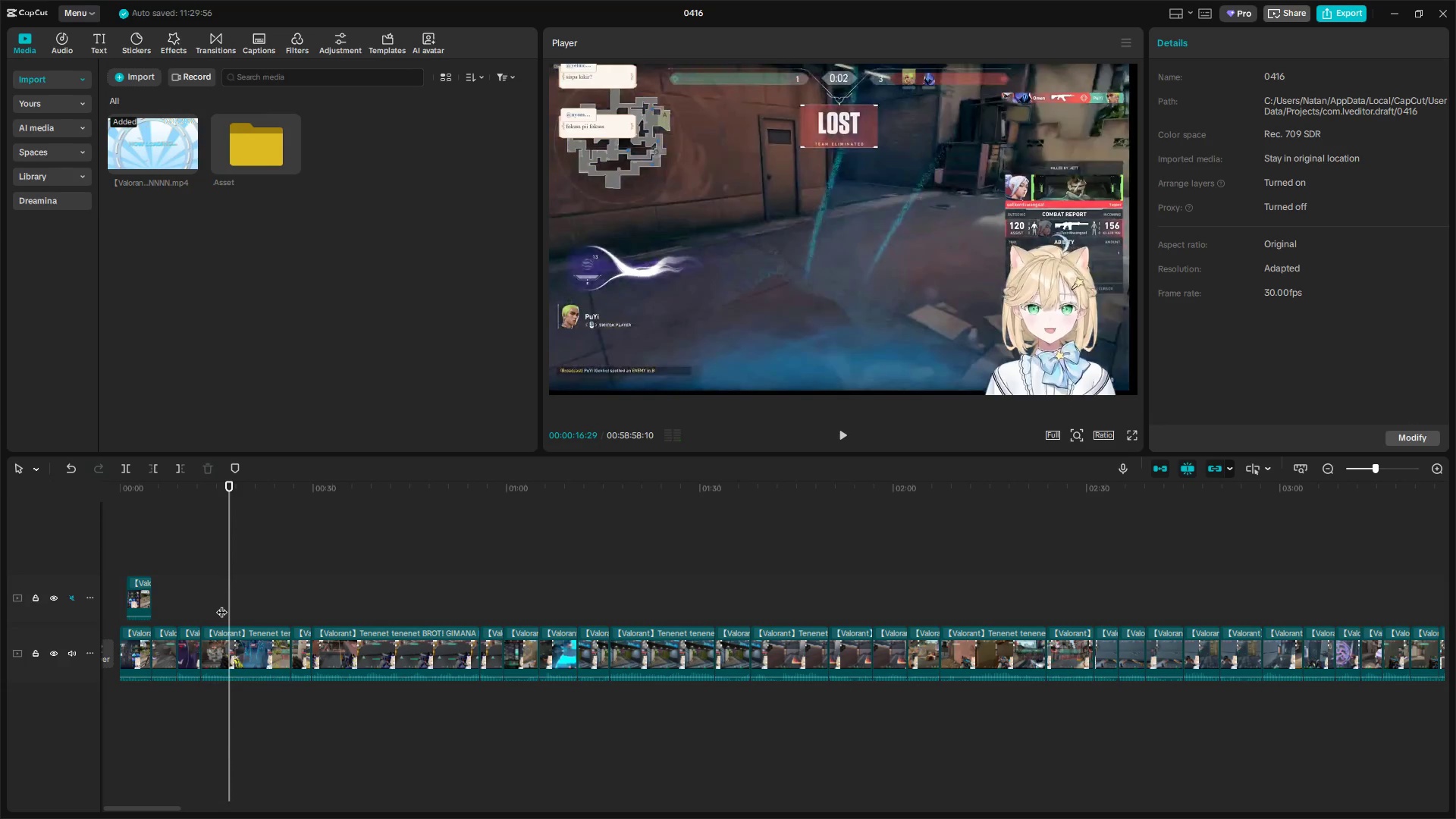 
key(Space)
 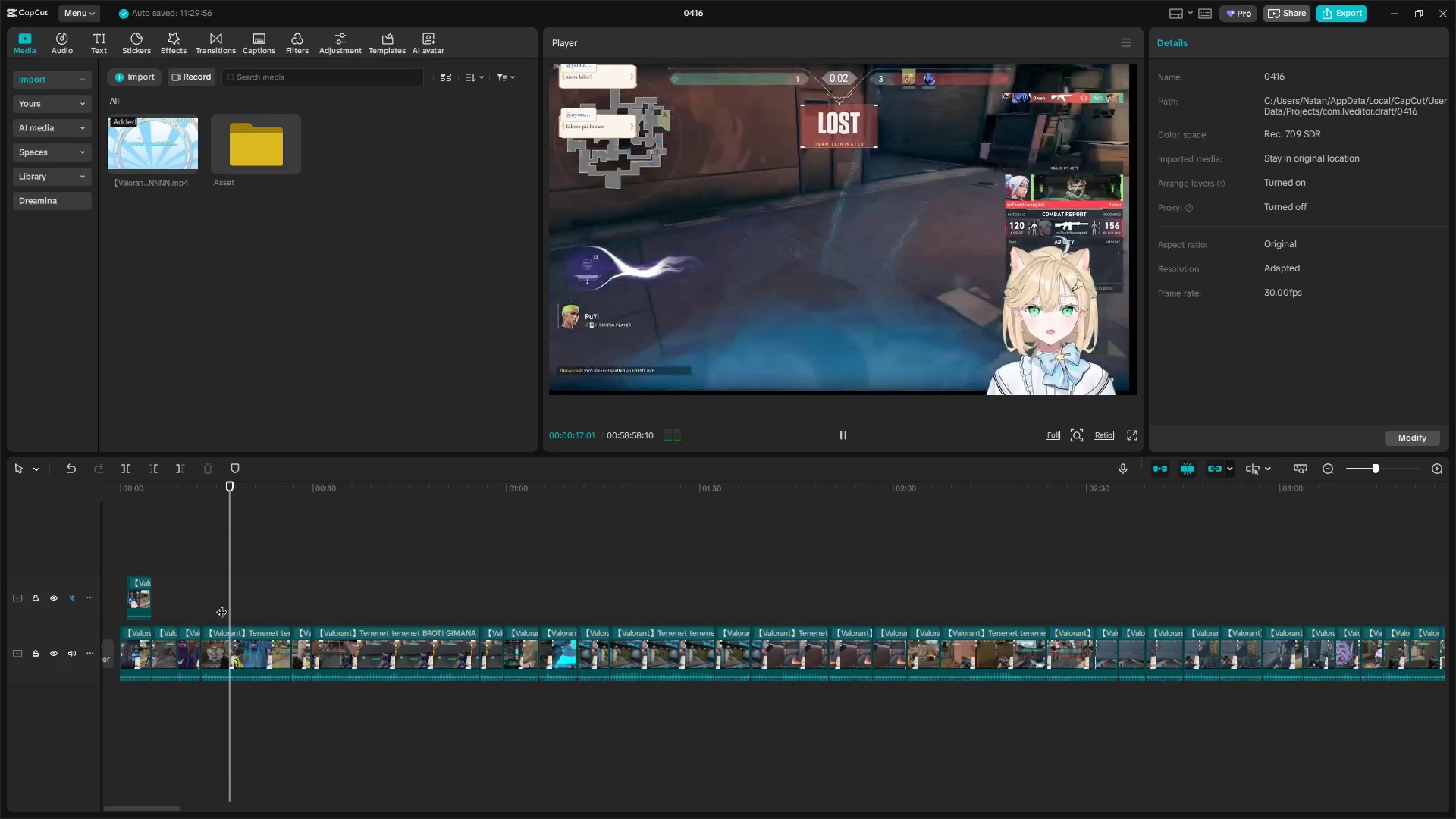 
key(Space)
 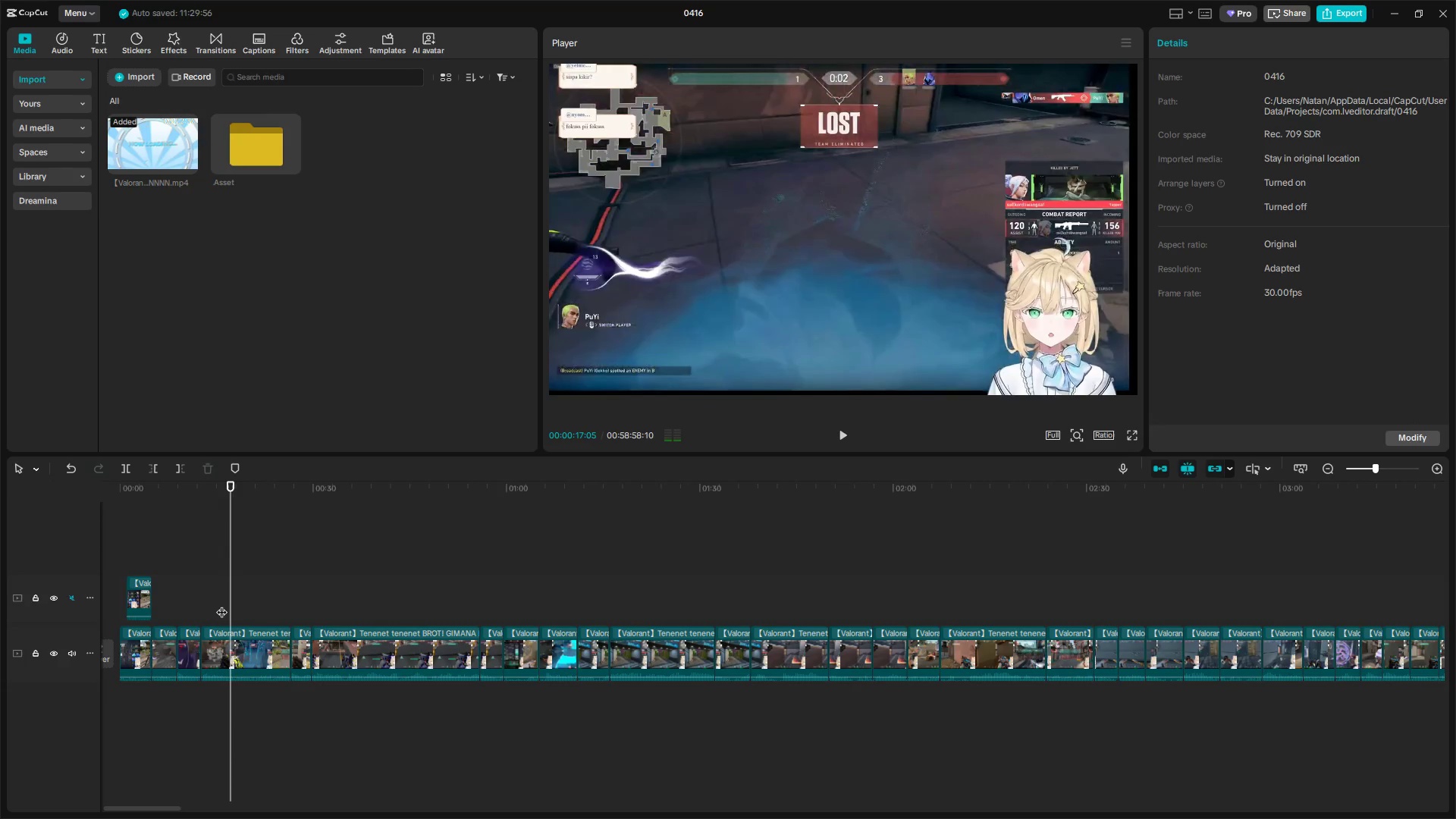 
key(W)
 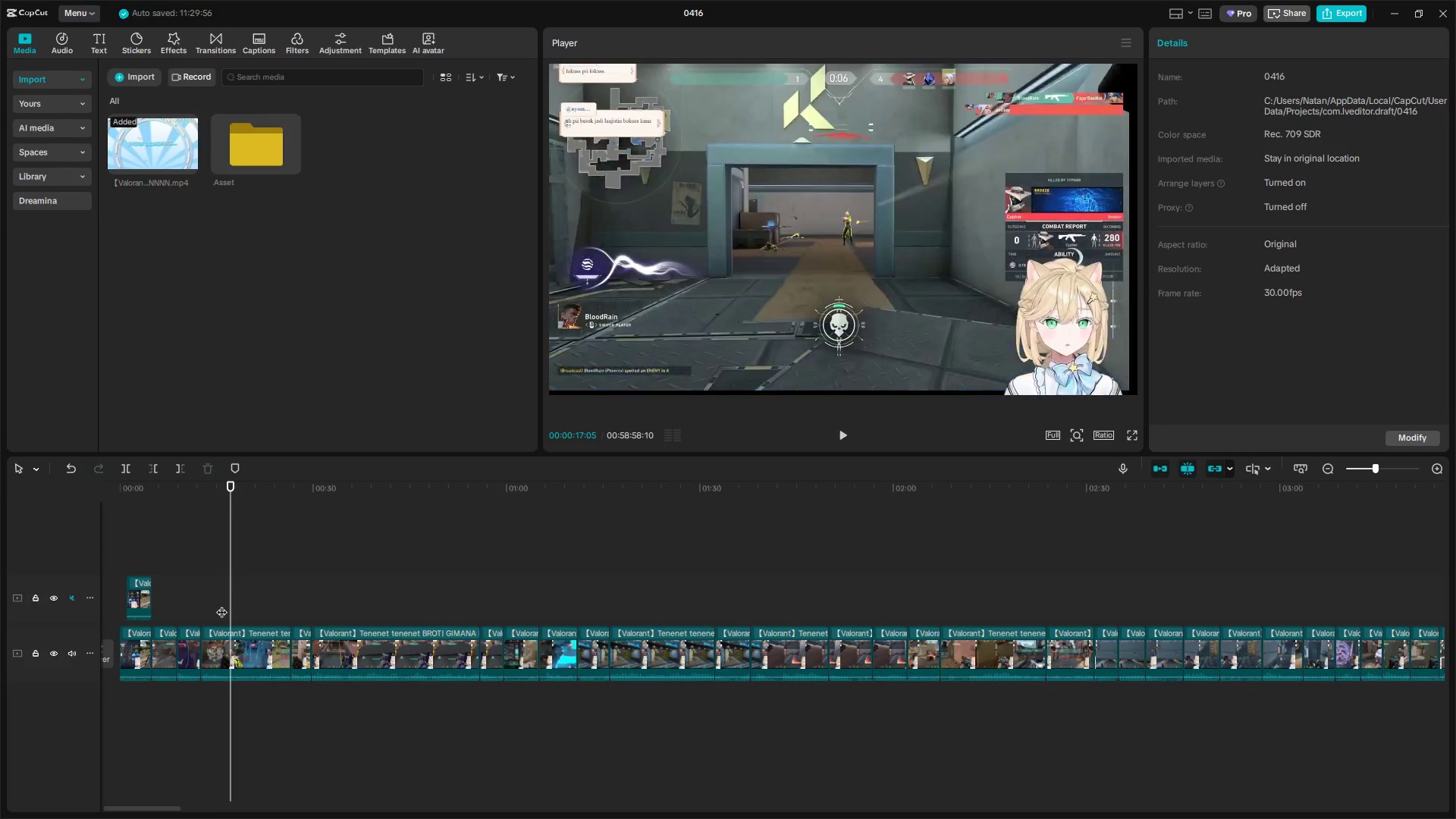 
key(Space)
 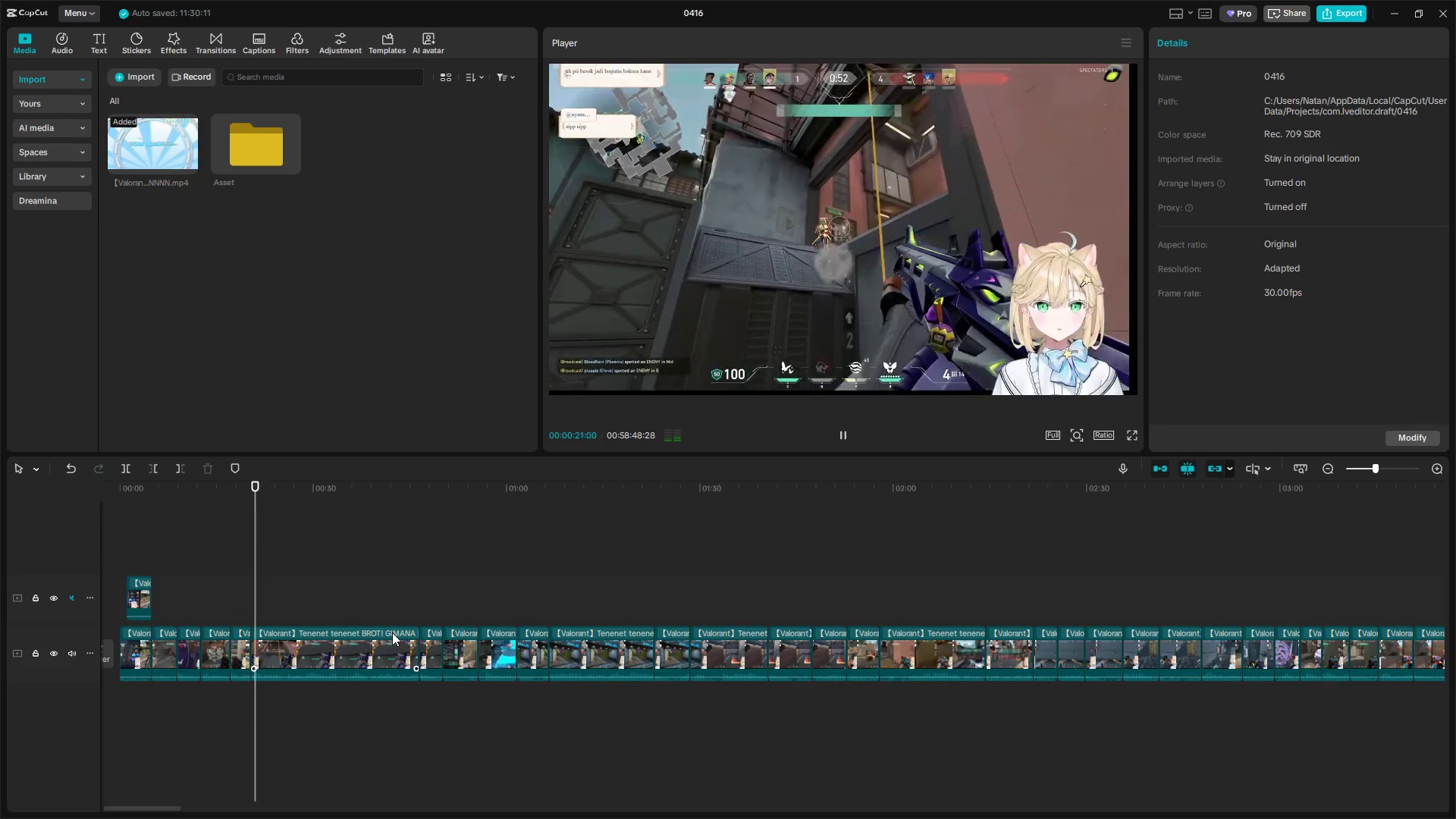 
wait(5.22)
 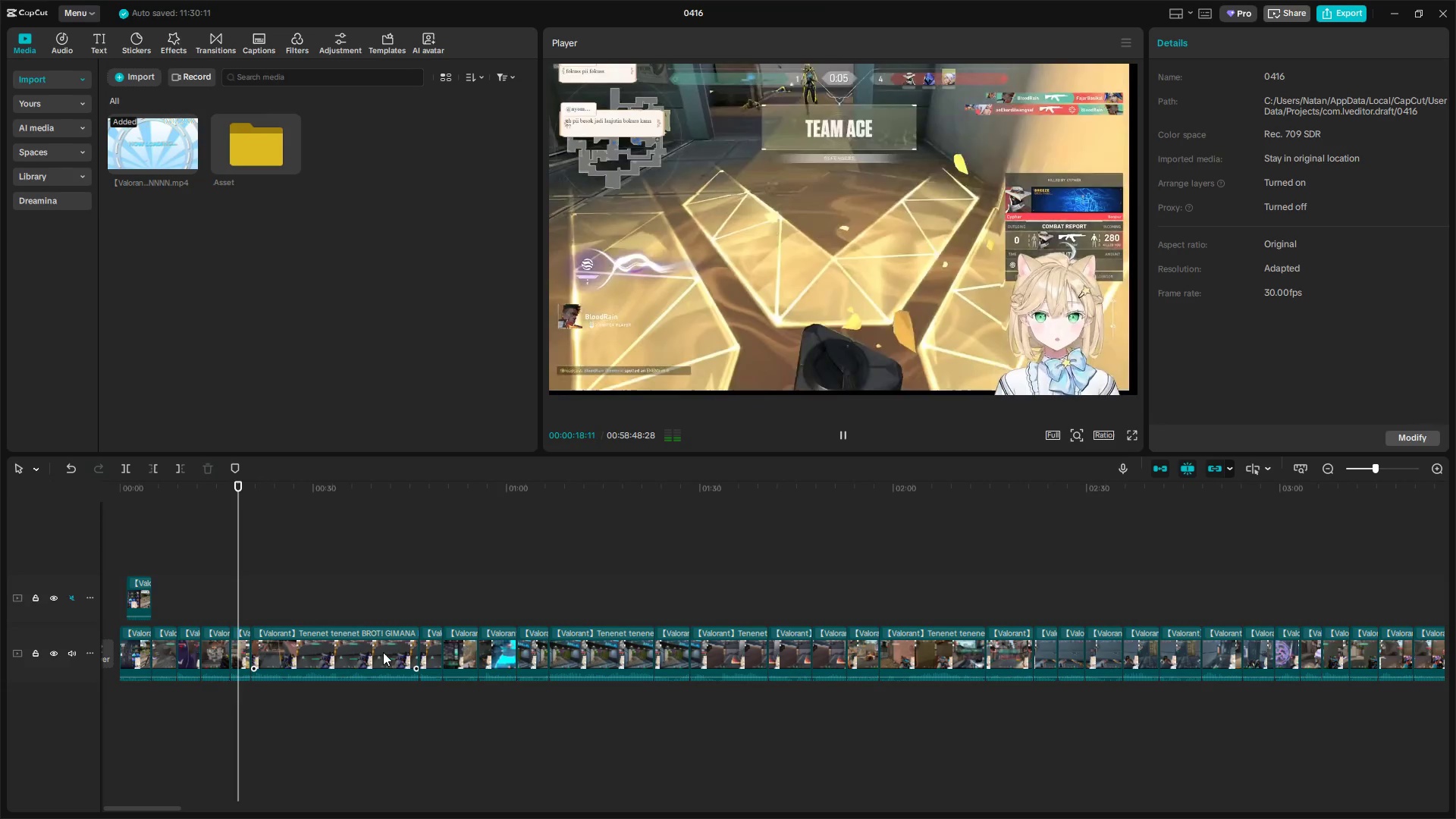 
key(Space)
 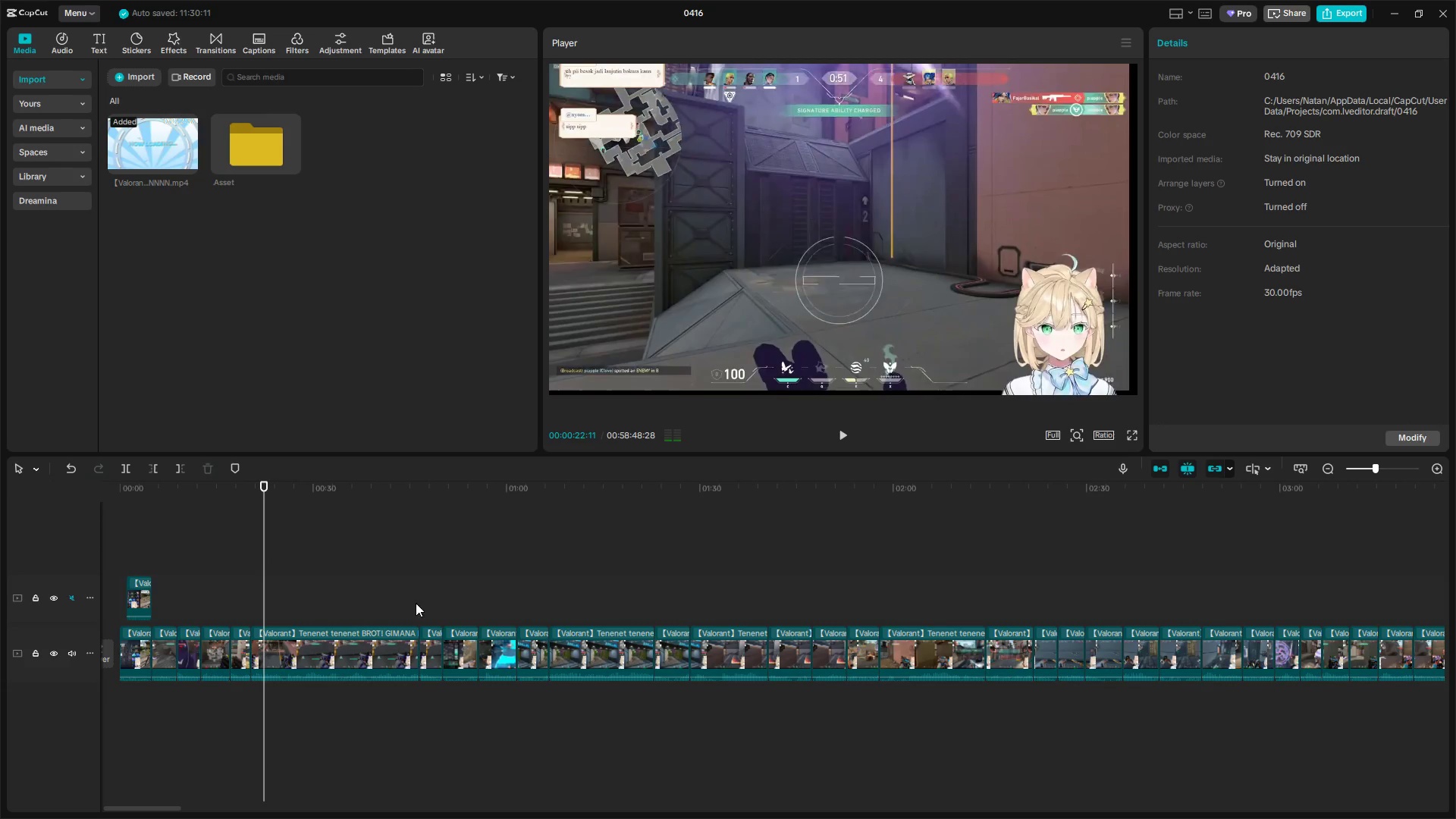 
left_click([403, 604])
 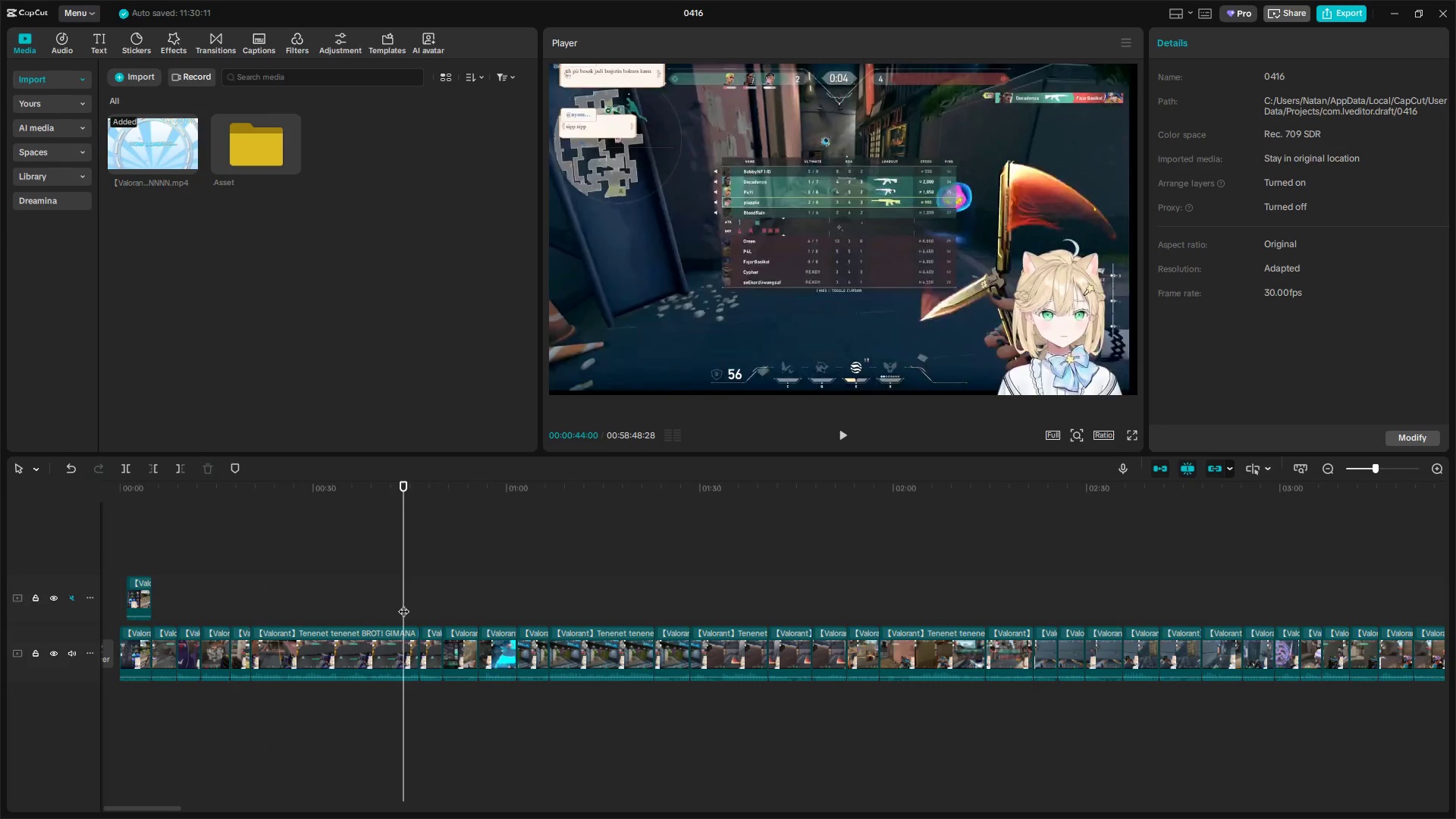 
left_click_drag(start_coordinate=[404, 604], to_coordinate=[428, 604])
 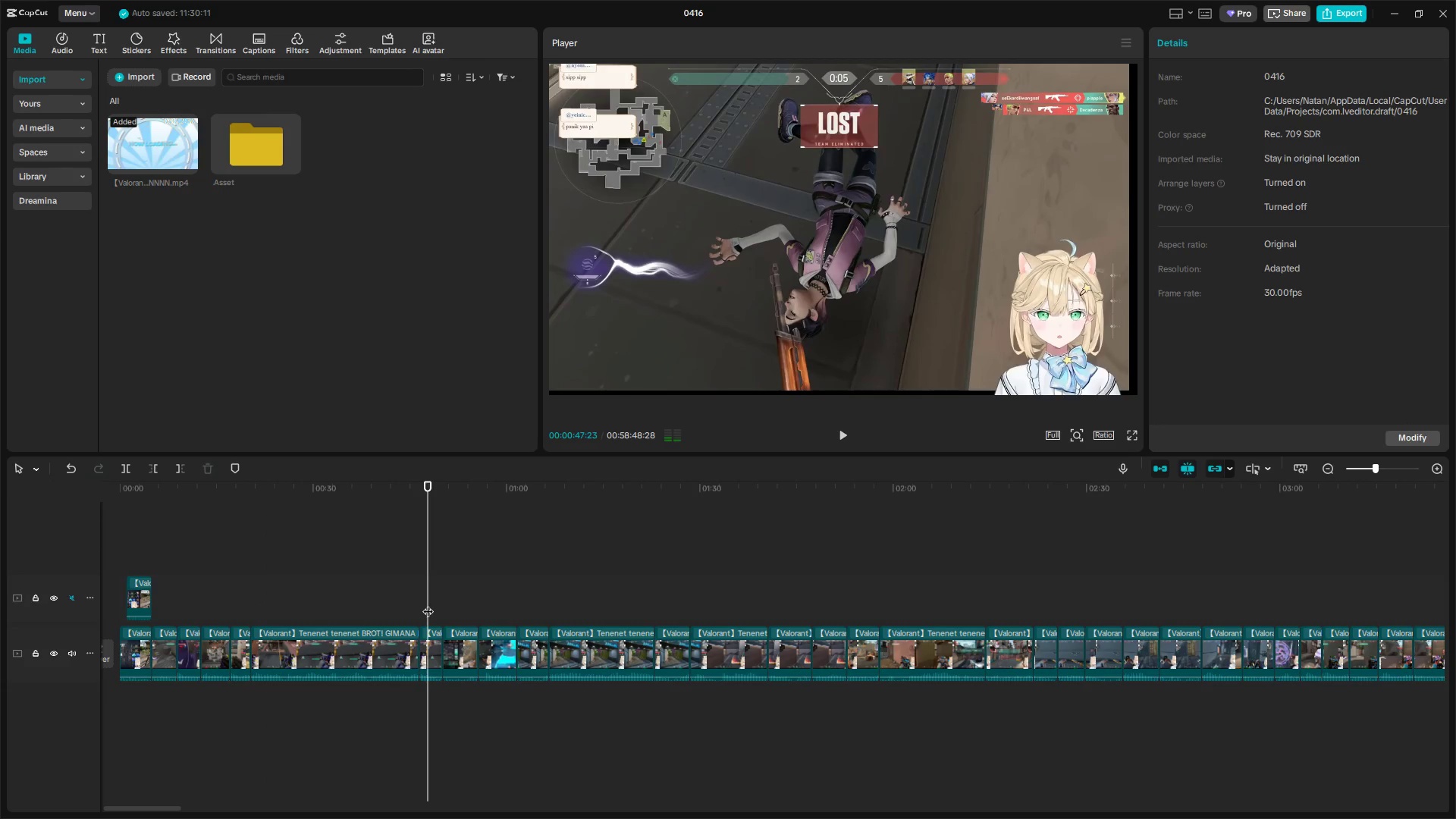 
key(Space)
 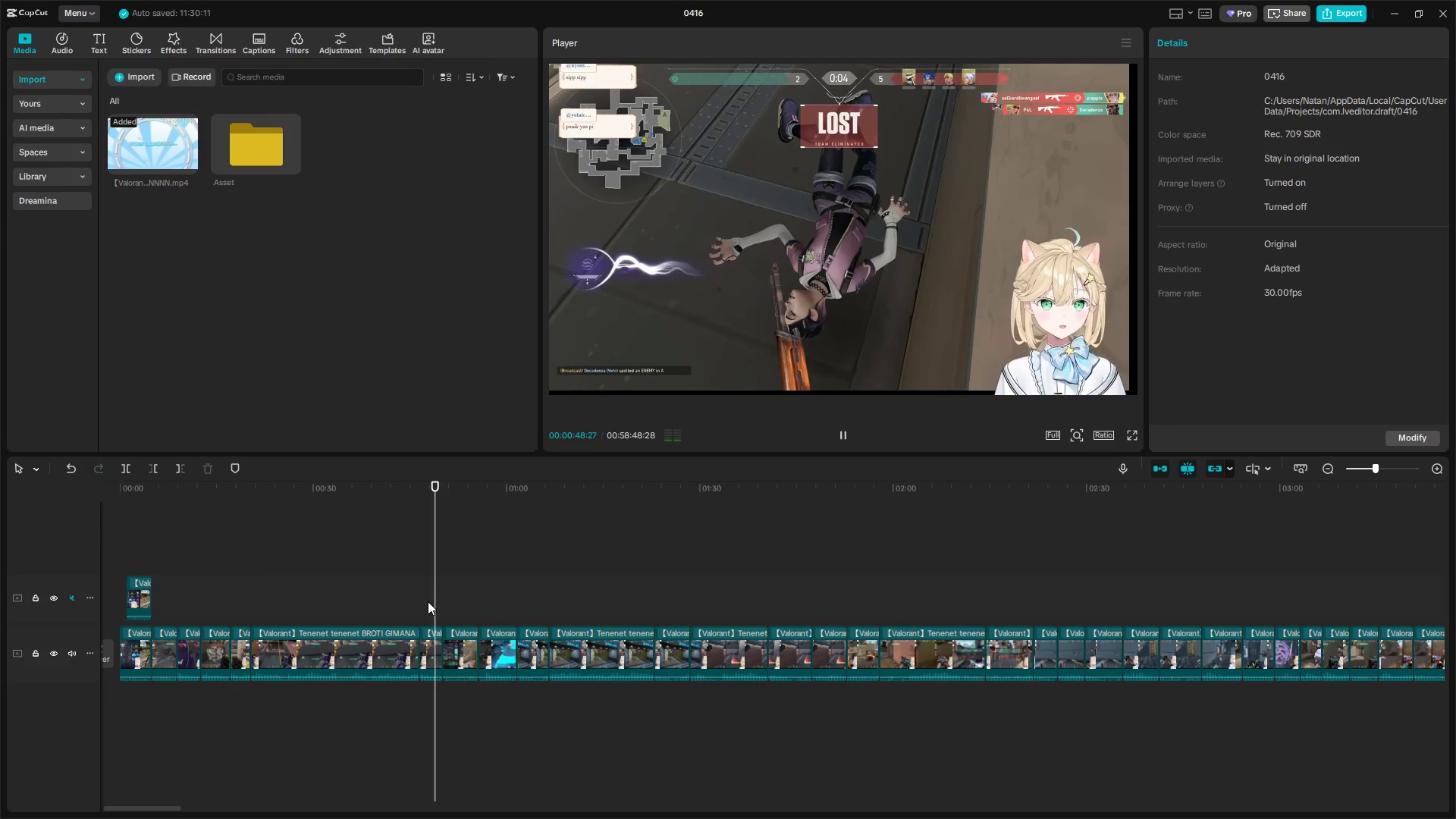 
left_click([456, 601])
 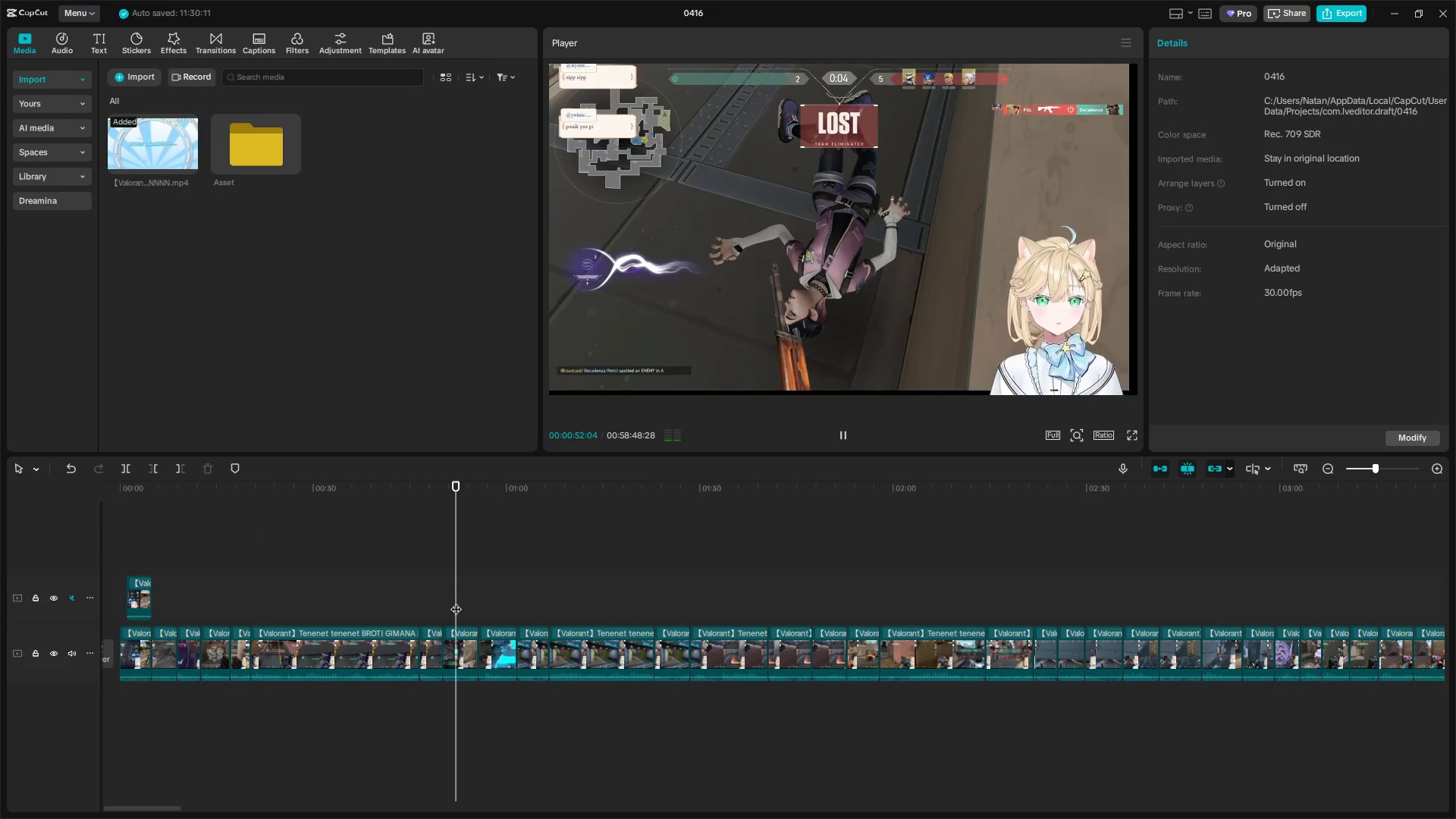 
left_click_drag(start_coordinate=[456, 601], to_coordinate=[484, 625])
 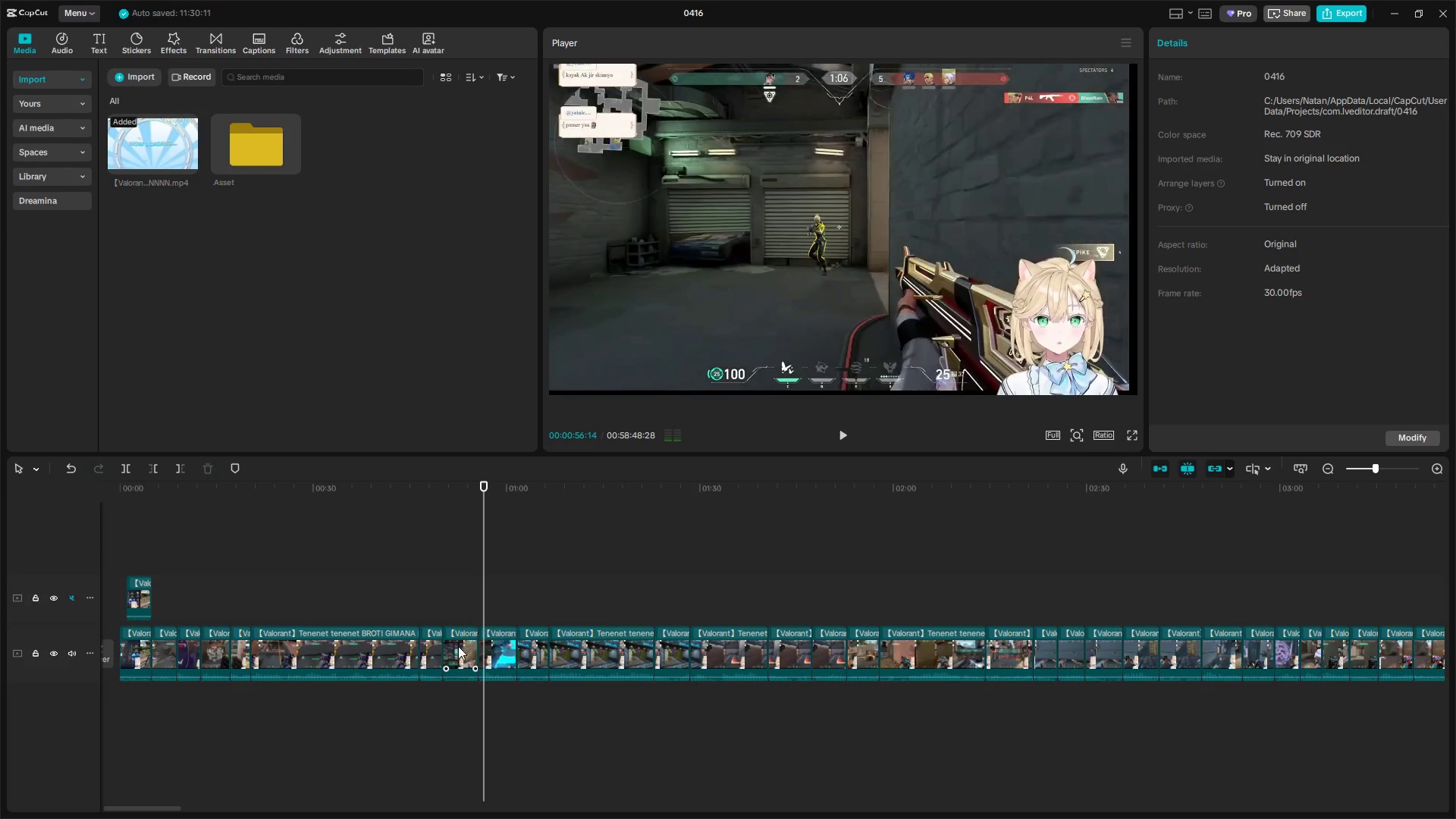 
left_click([458, 646])
 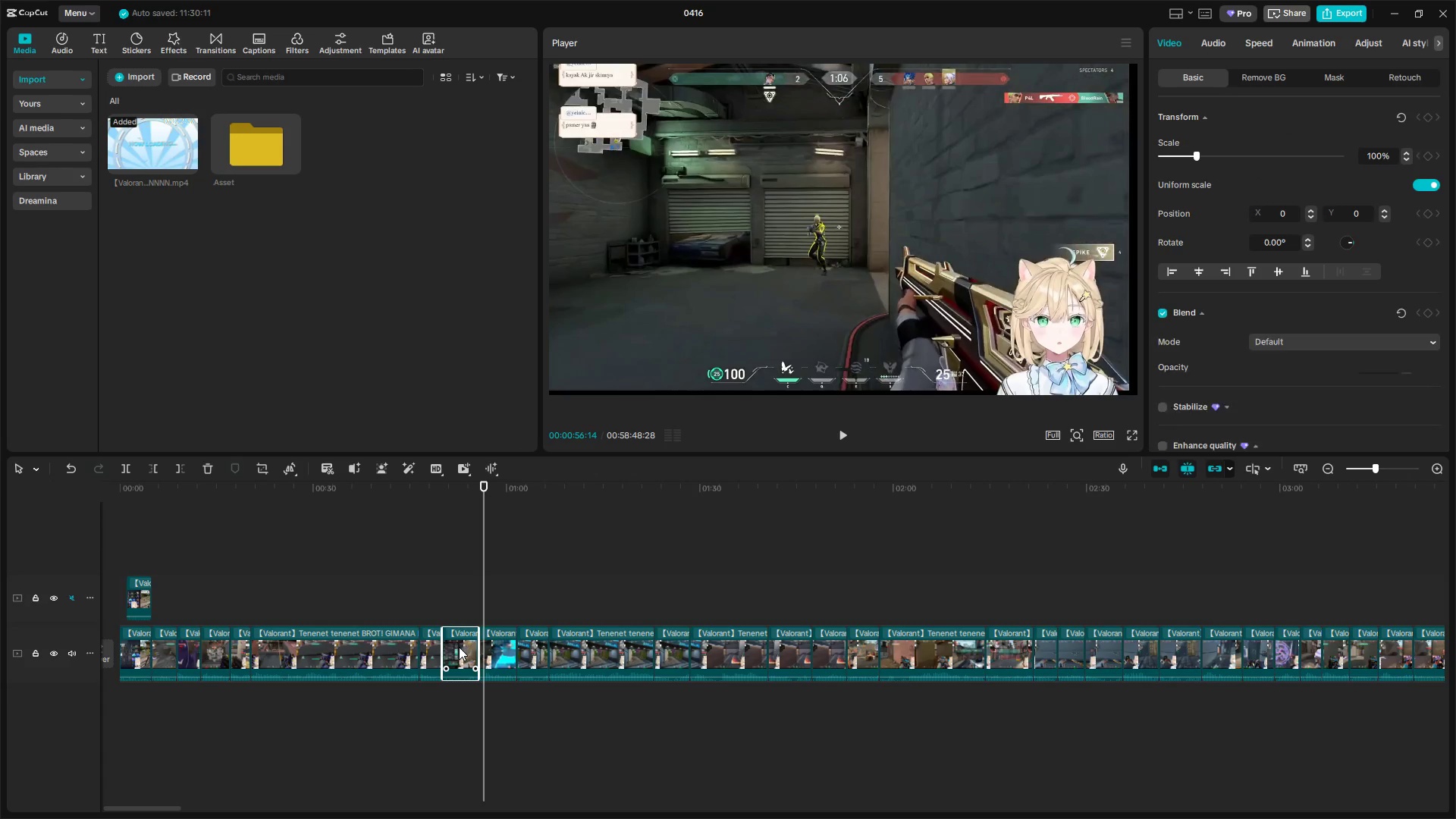 
key(Backspace)
 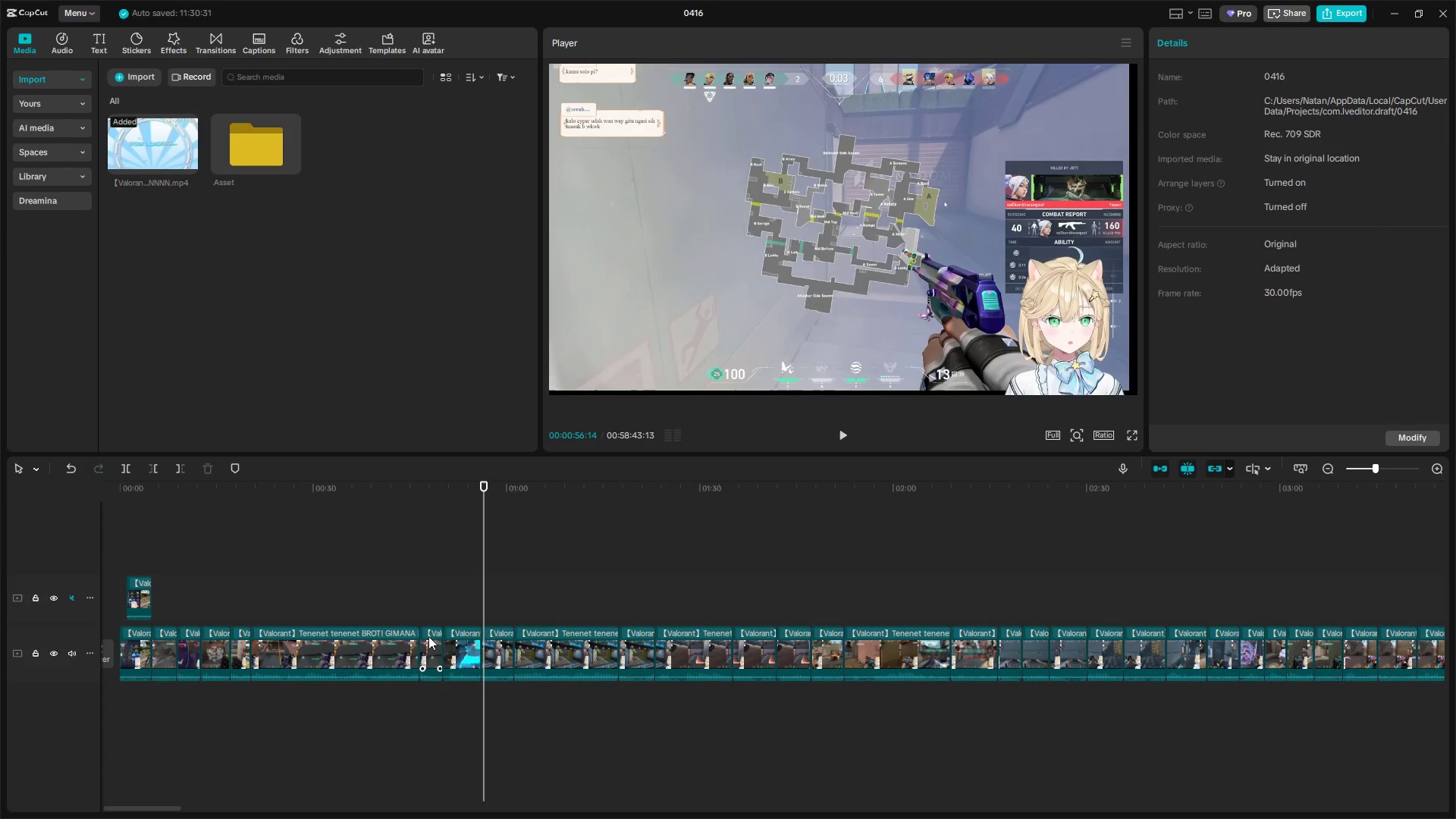 
left_click([433, 617])
 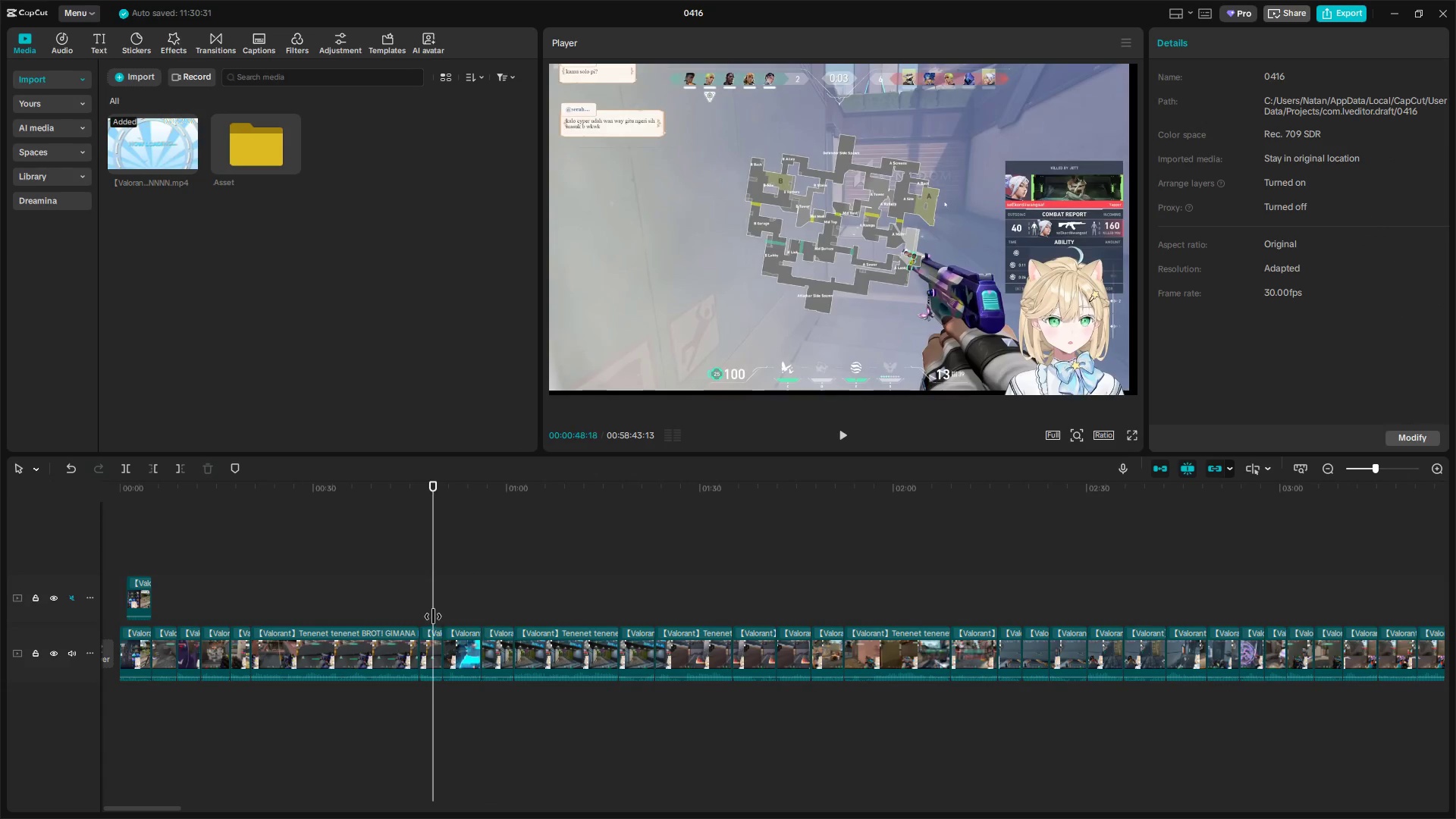 
key(Space)
 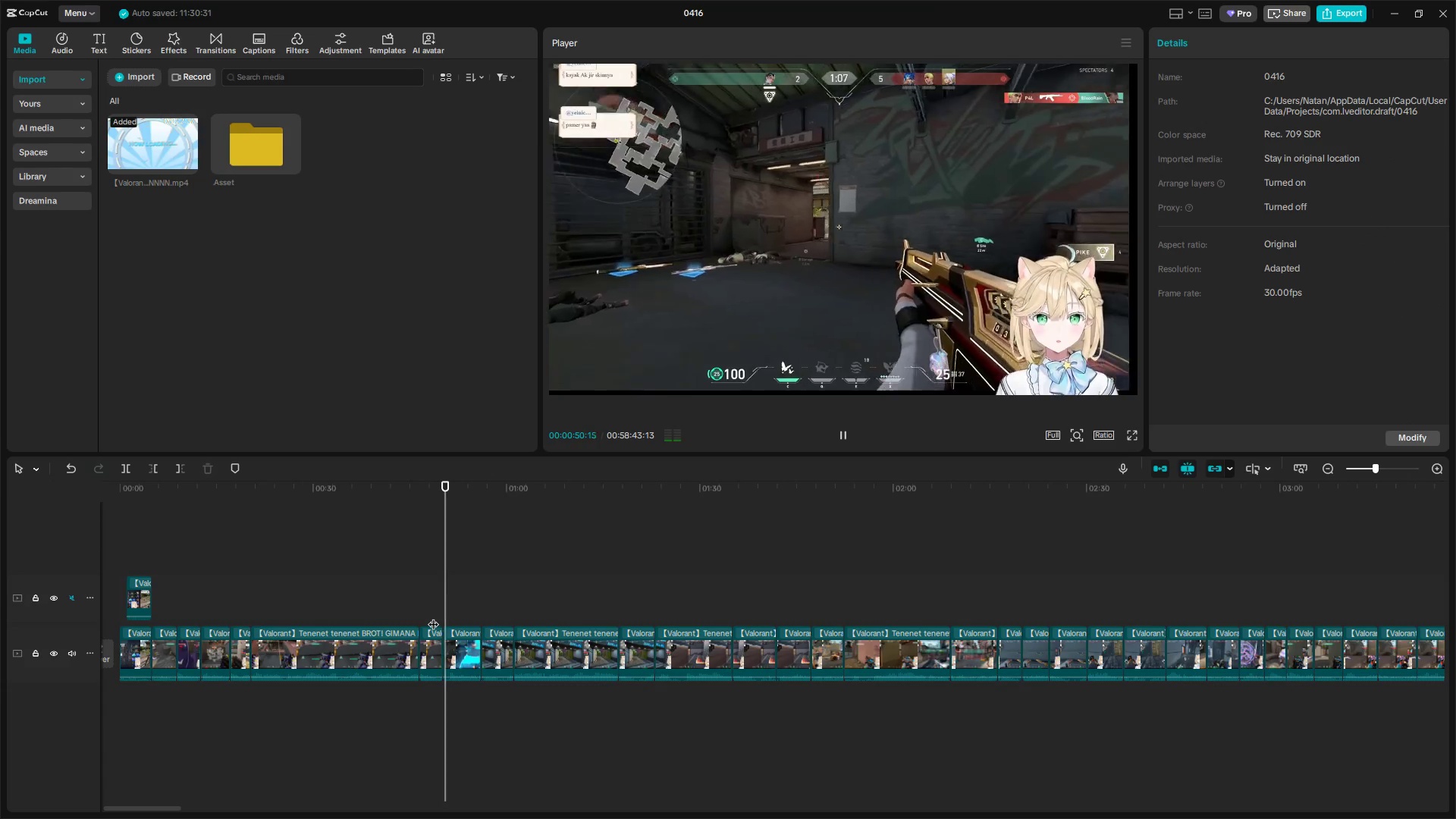 
key(Space)
 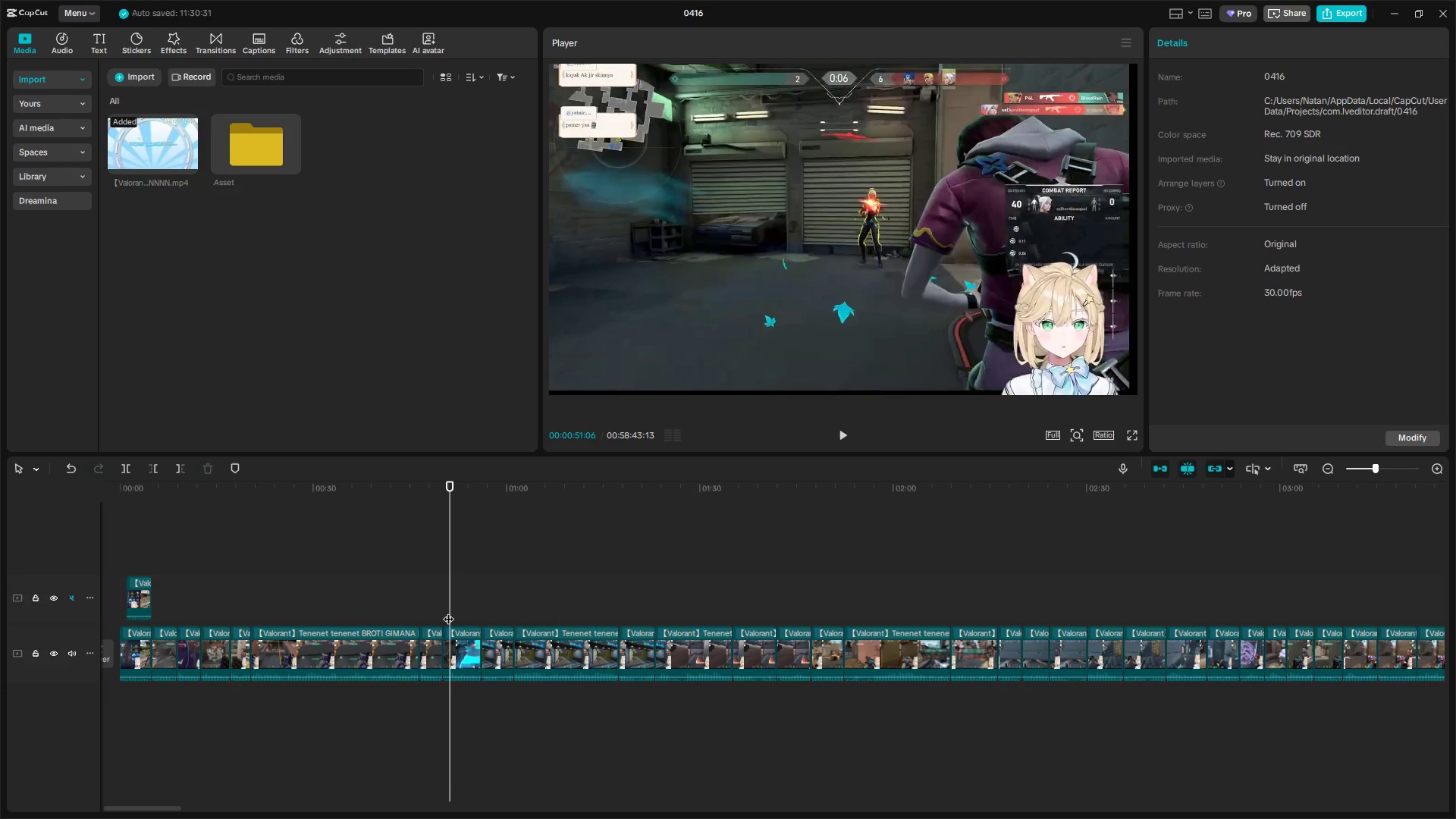 
key(Q)
 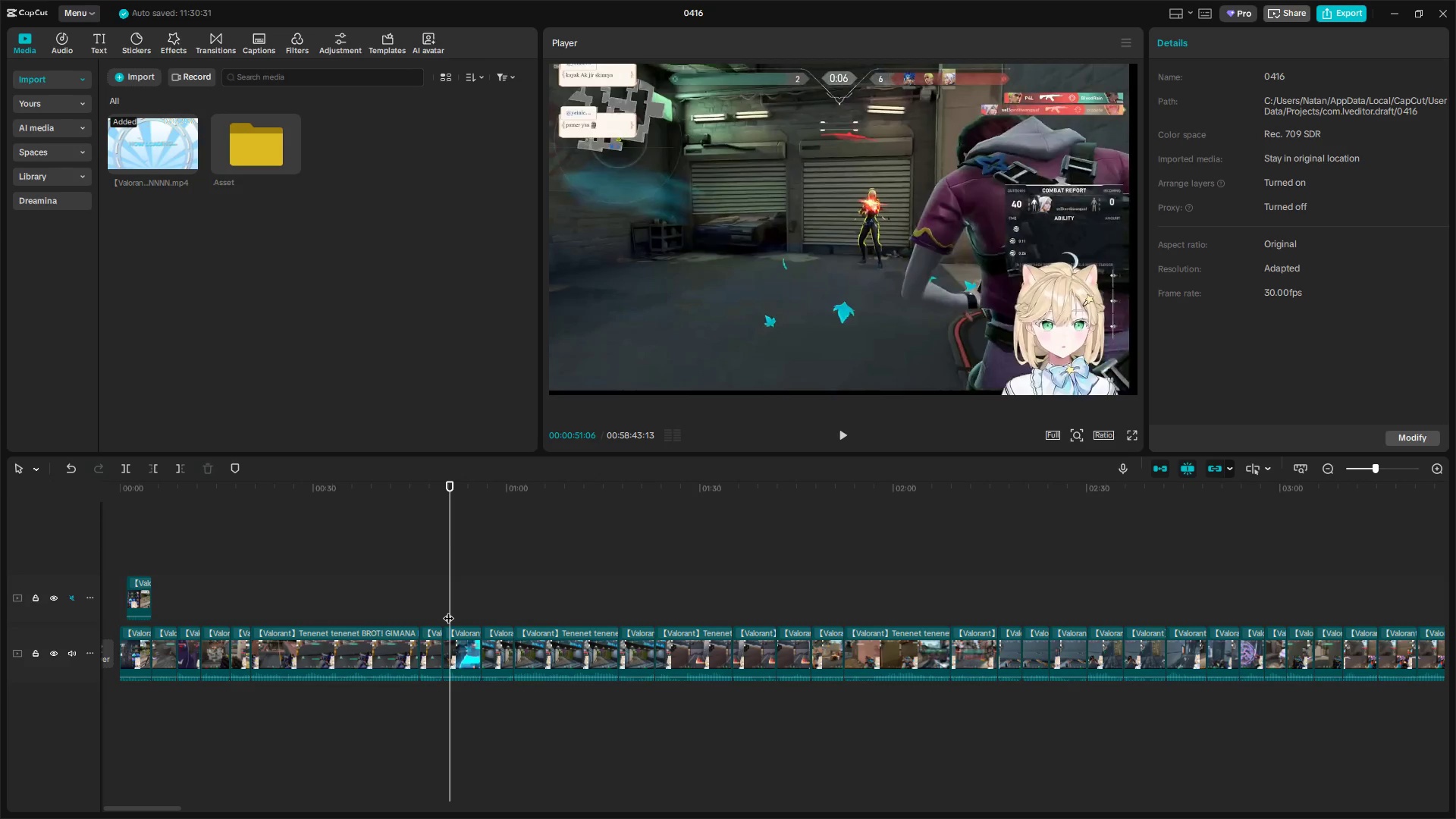 
key(Space)
 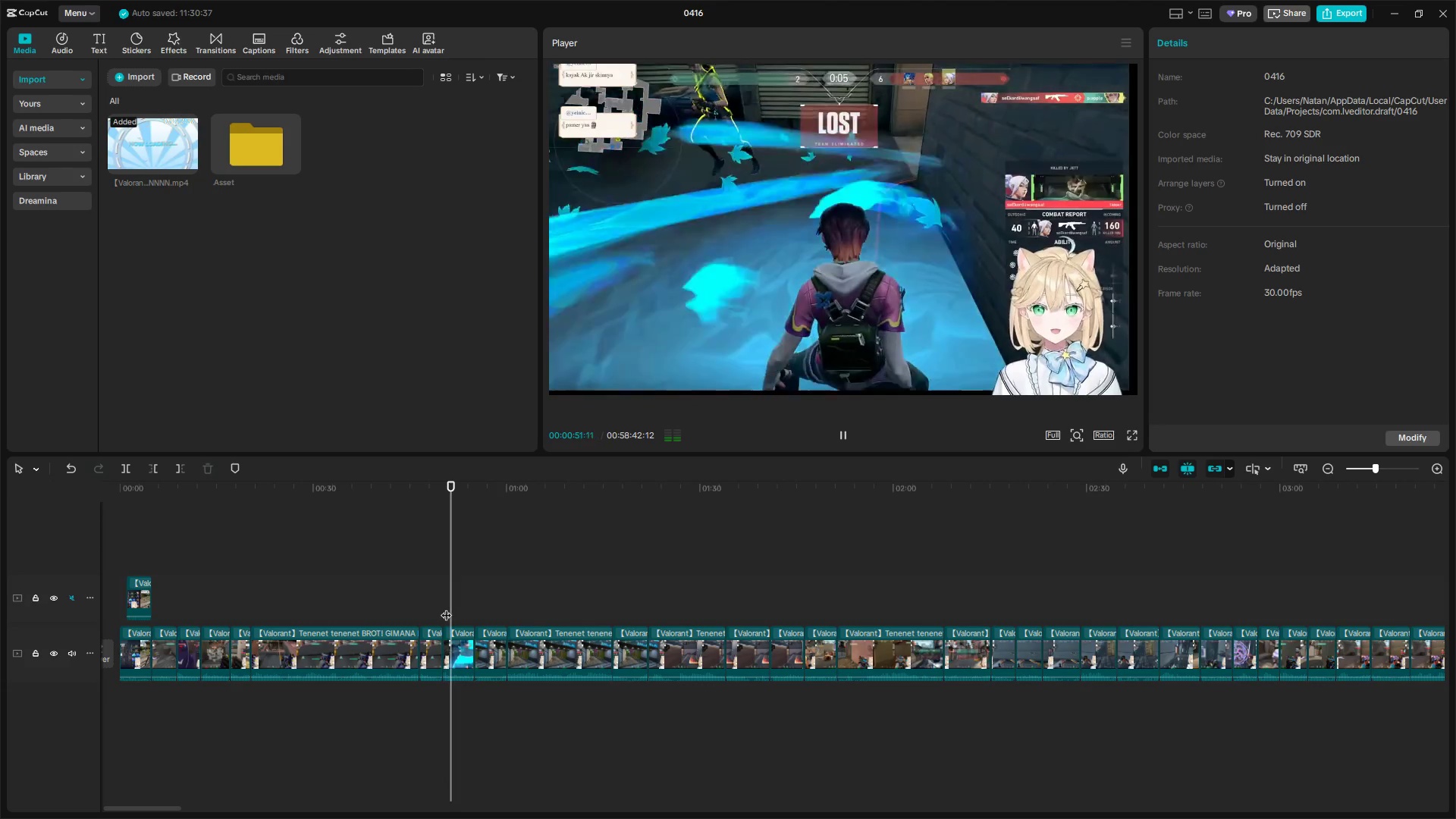 
key(Space)
 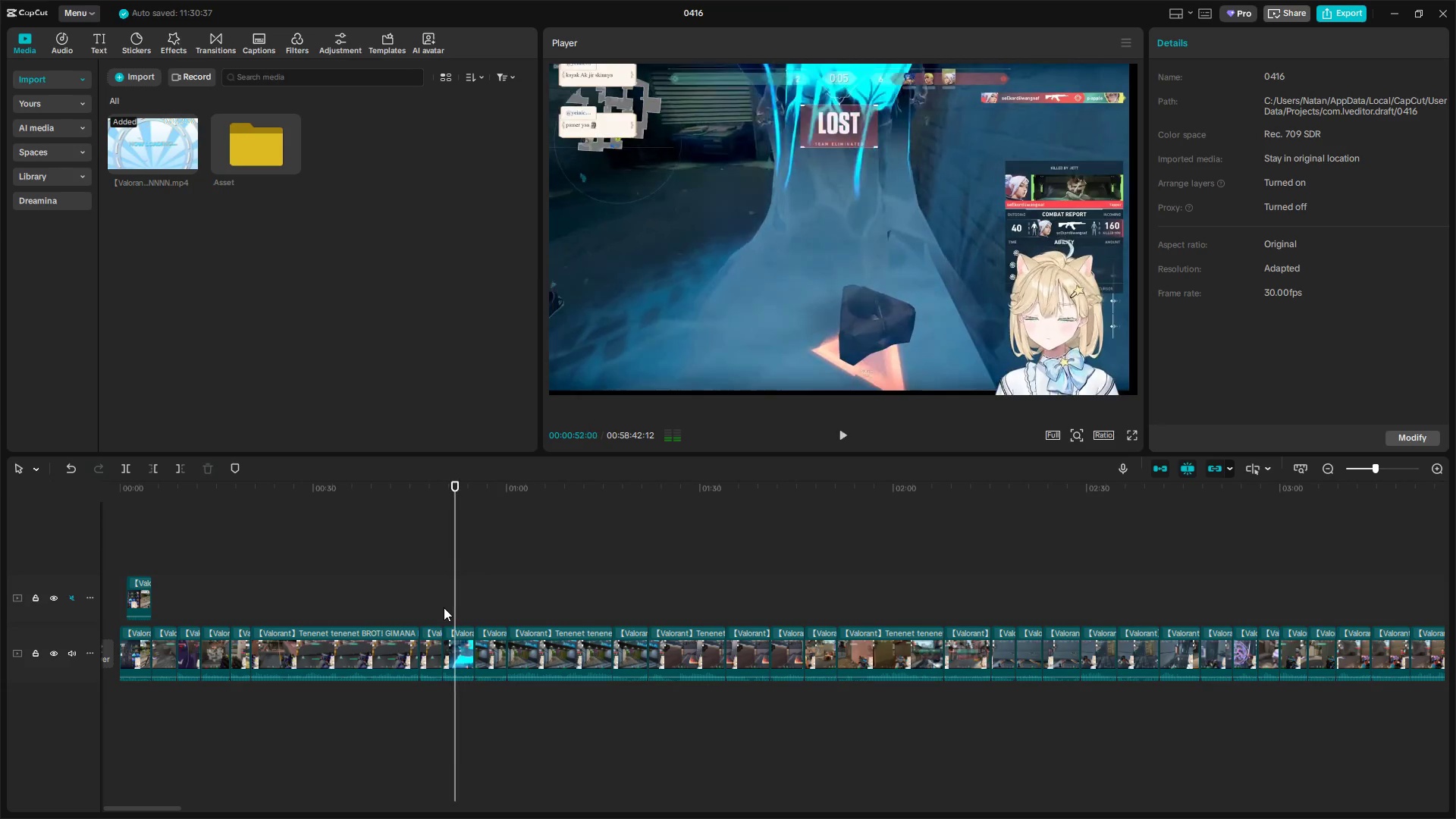 
left_click([444, 607])
 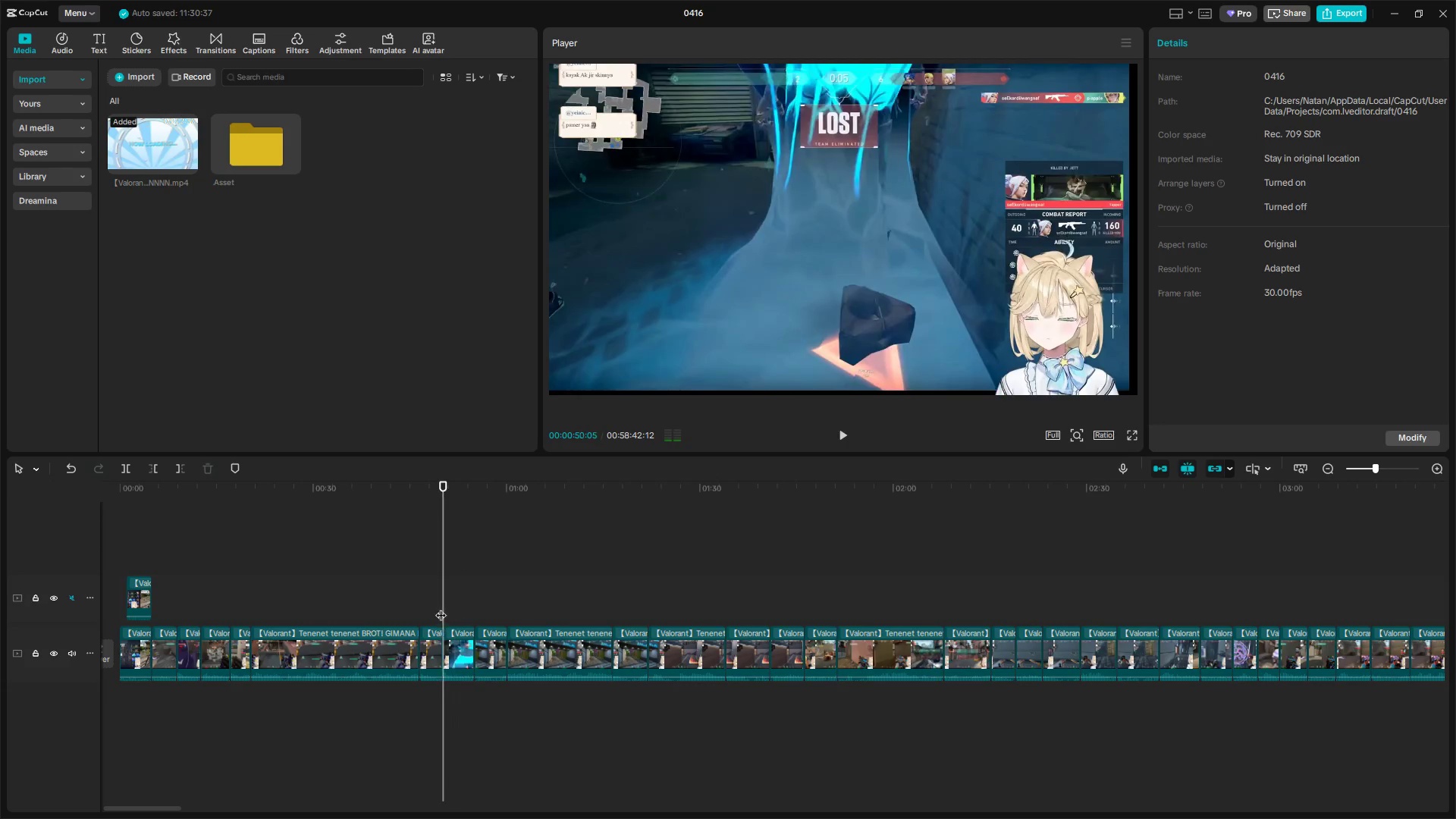 
double_click([441, 607])
 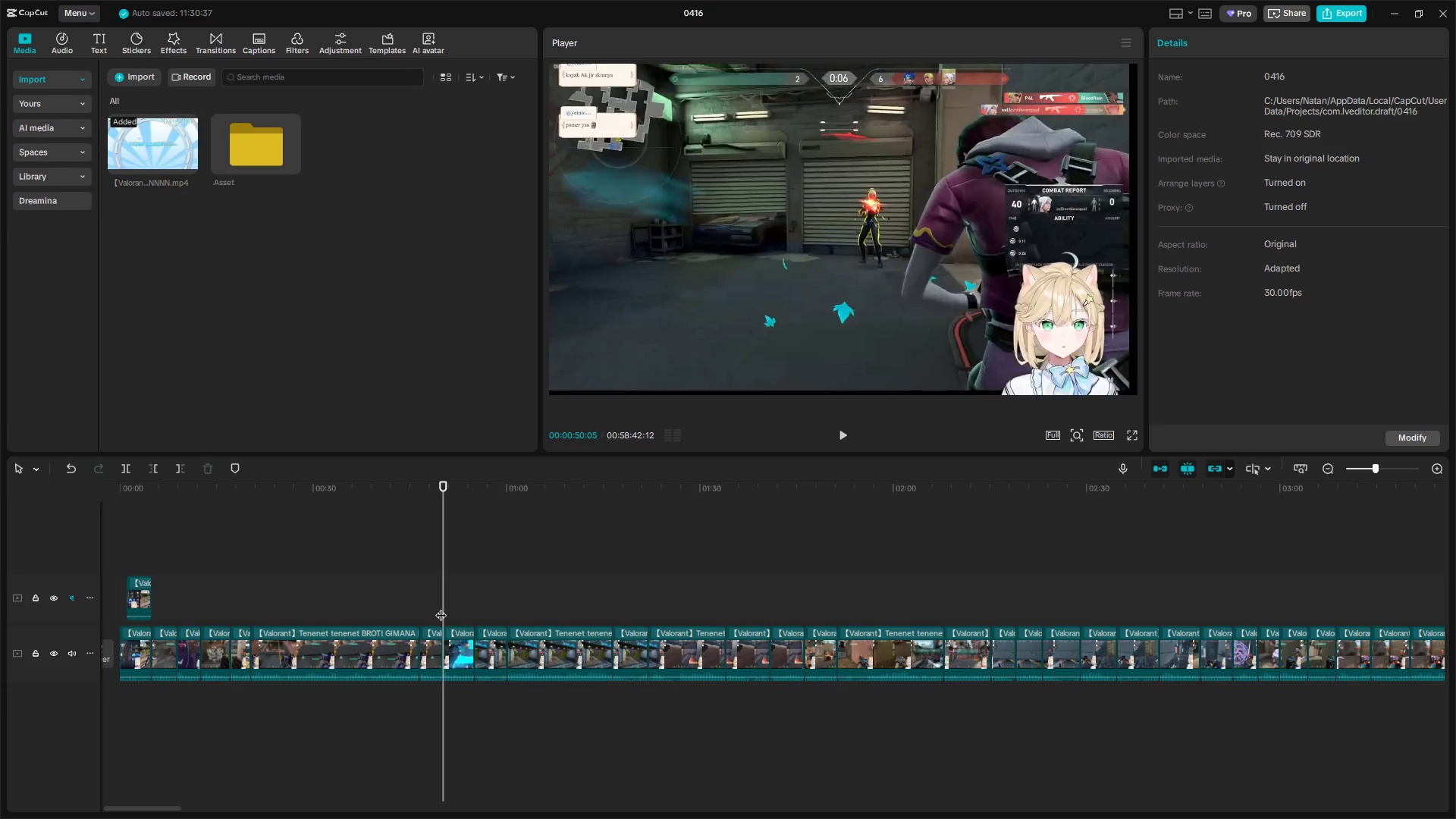 
triple_click([438, 607])
 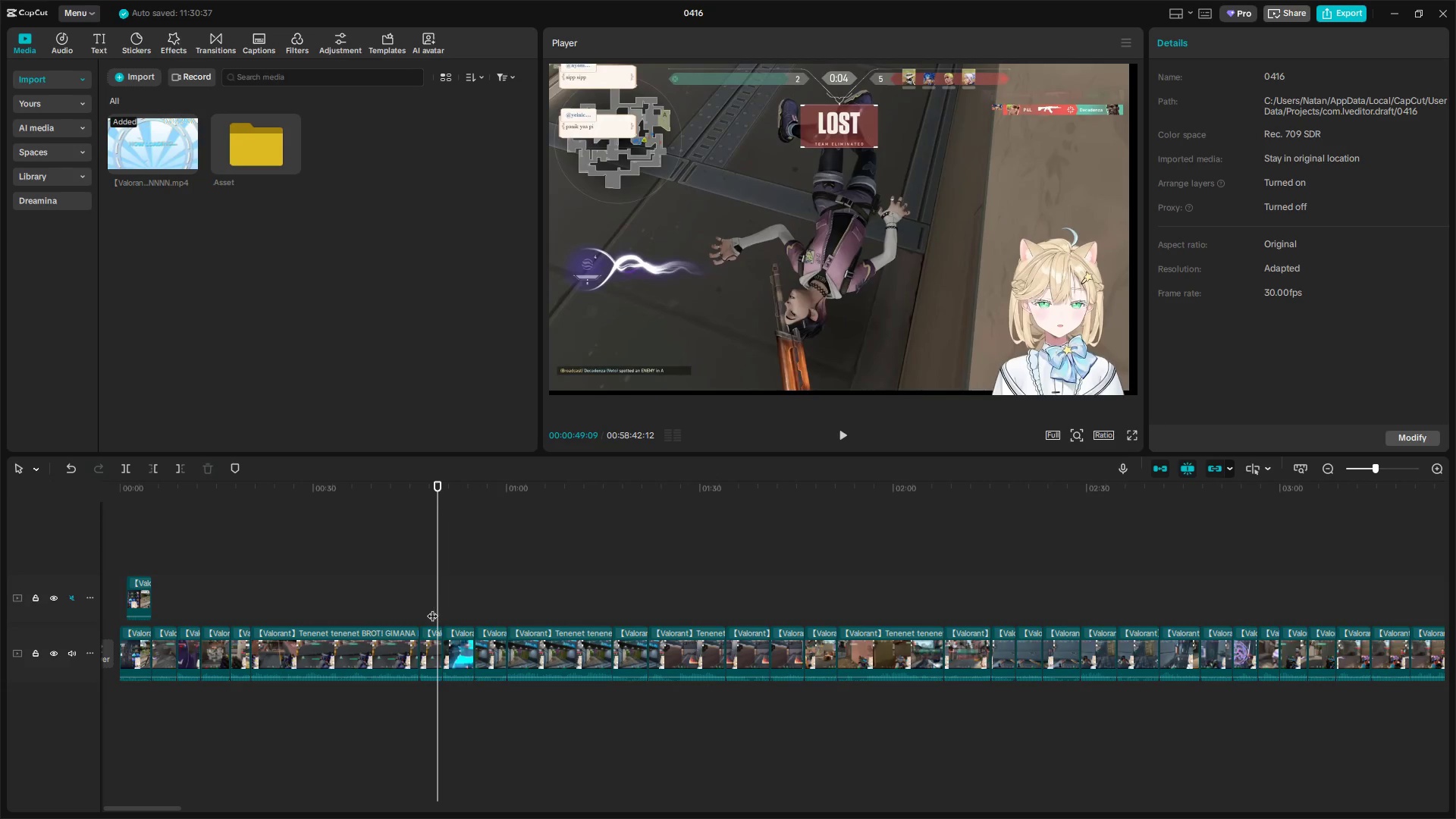 
key(Space)
 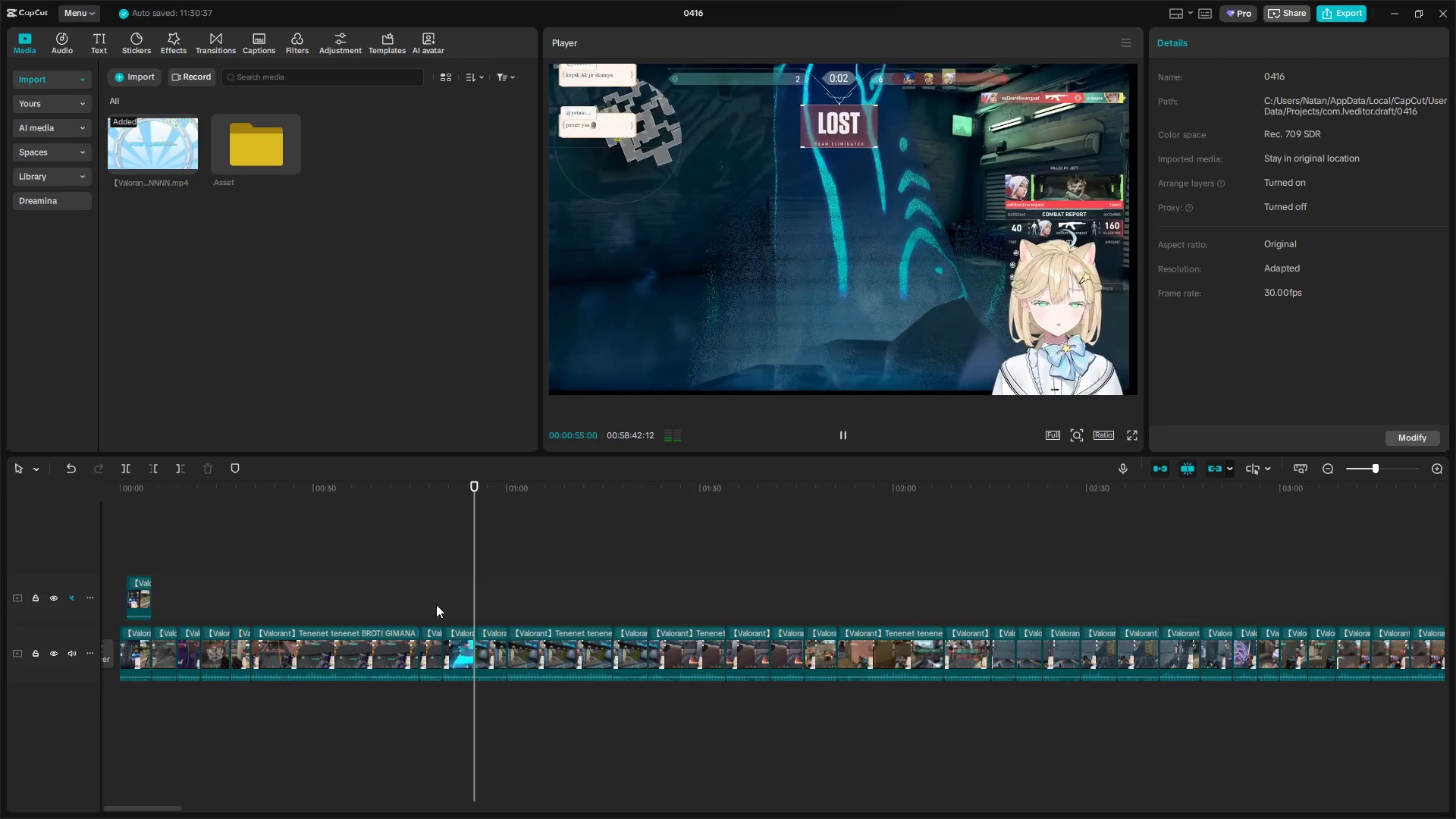 
wait(7.72)
 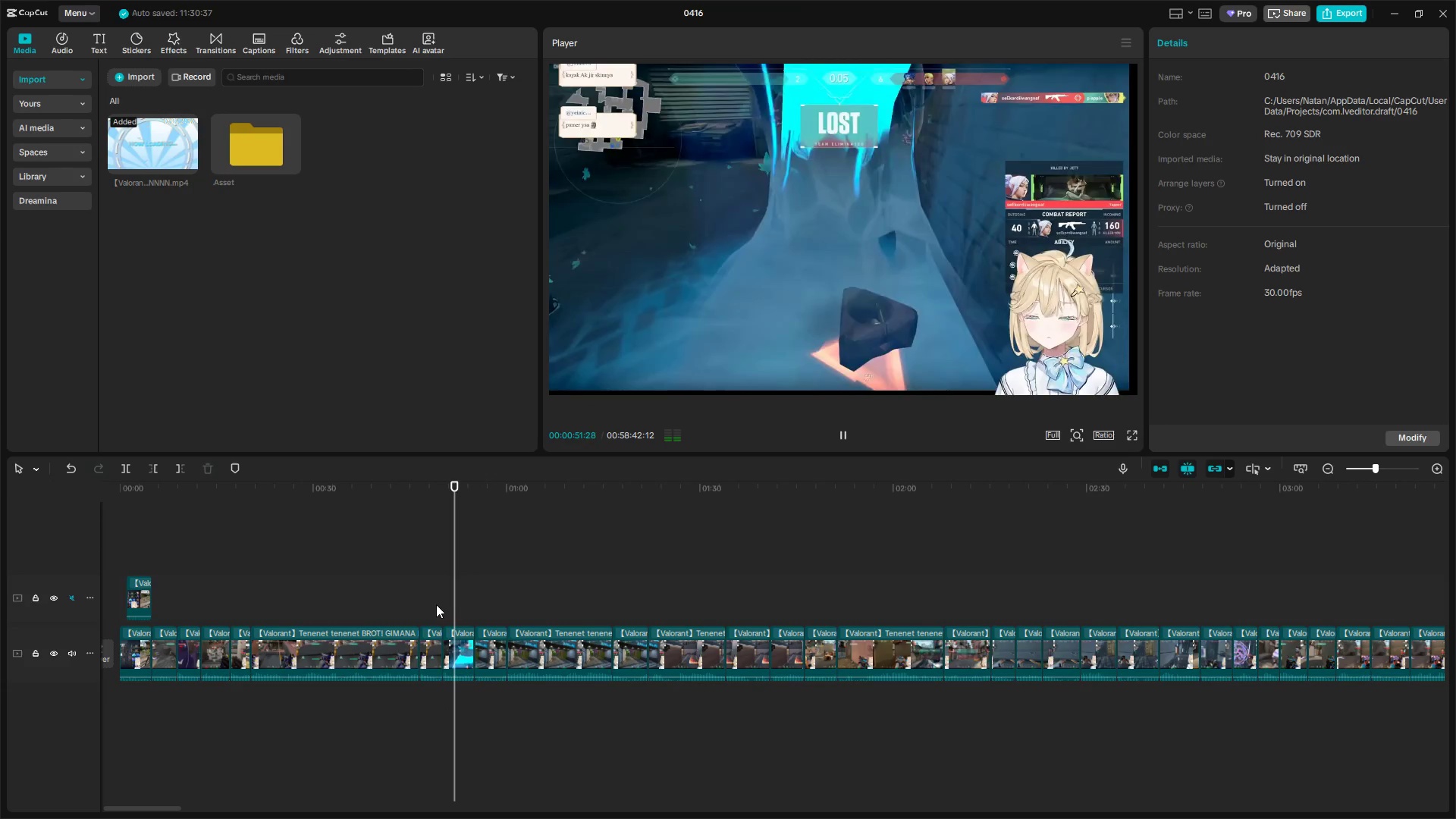 
key(Space)
 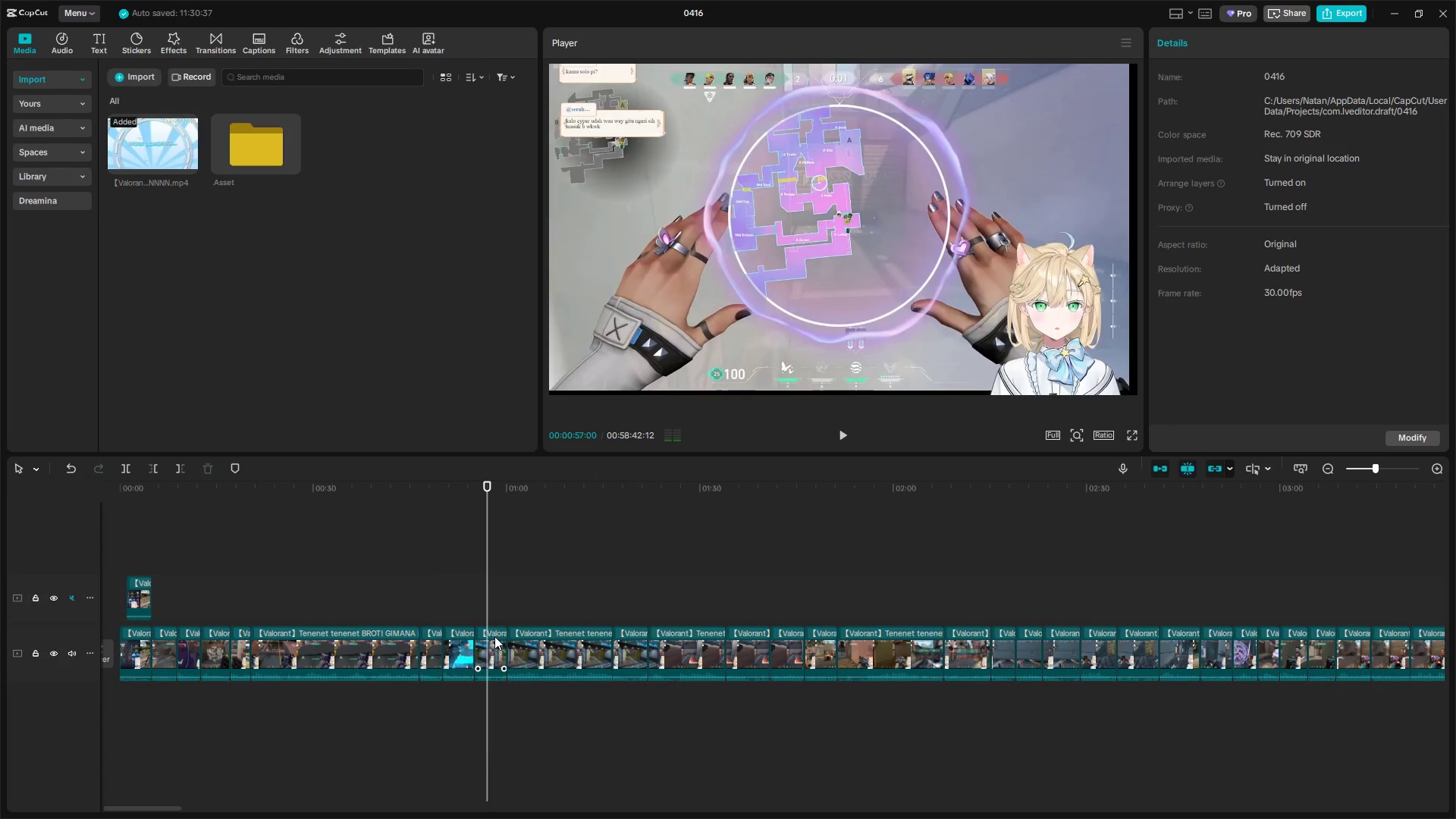 
left_click([494, 636])
 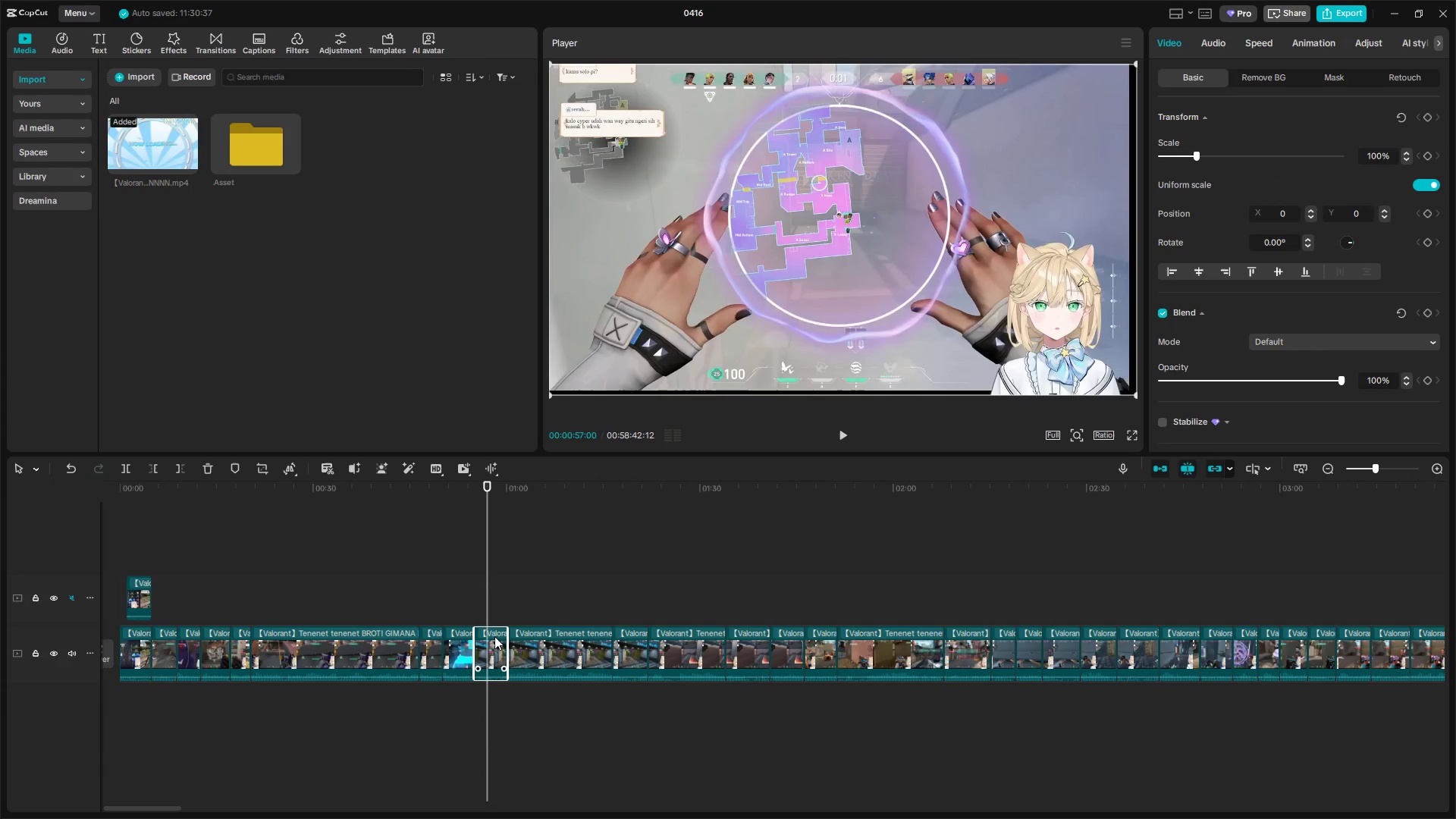 
key(Backspace)
 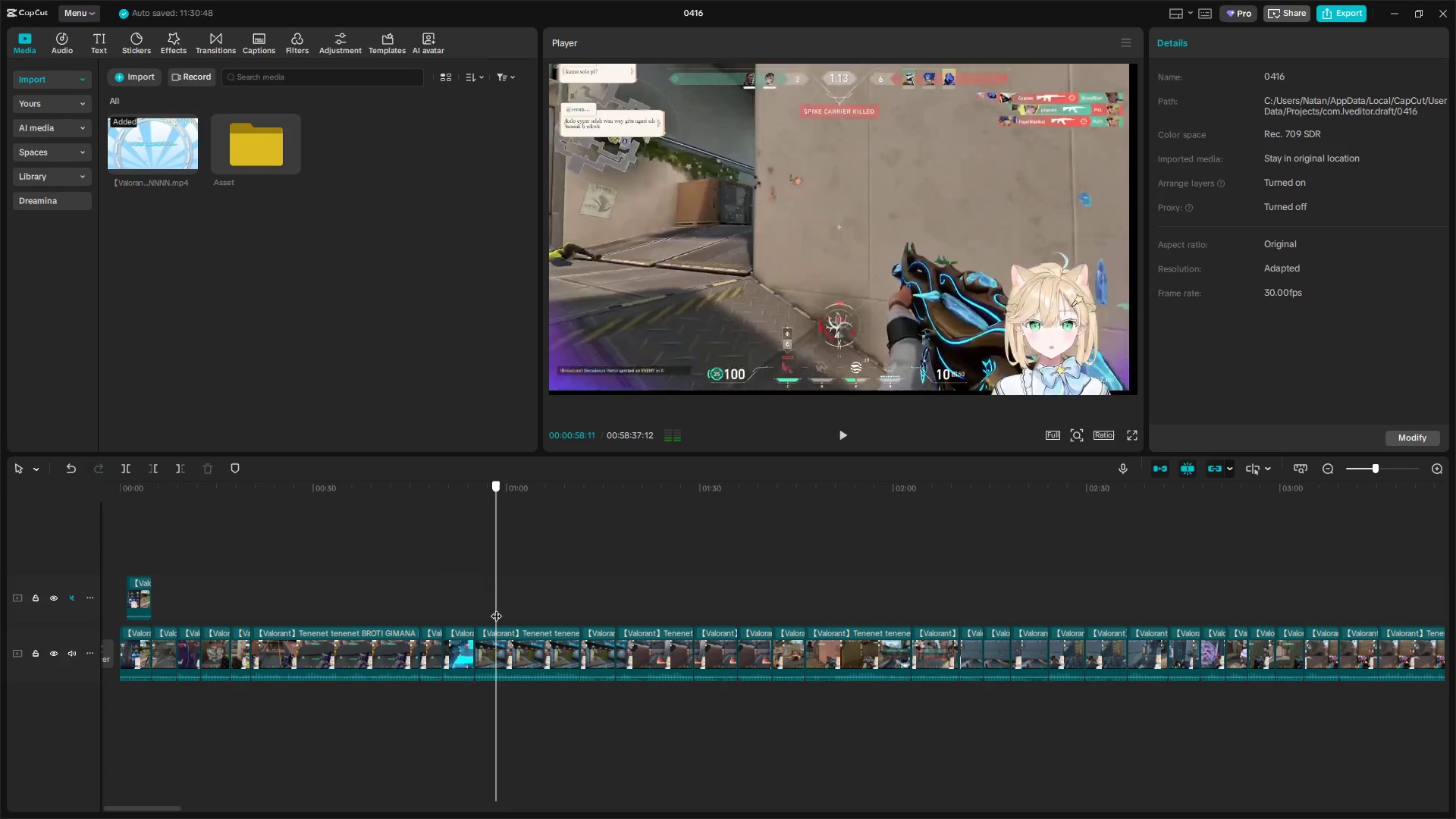 
key(Space)
 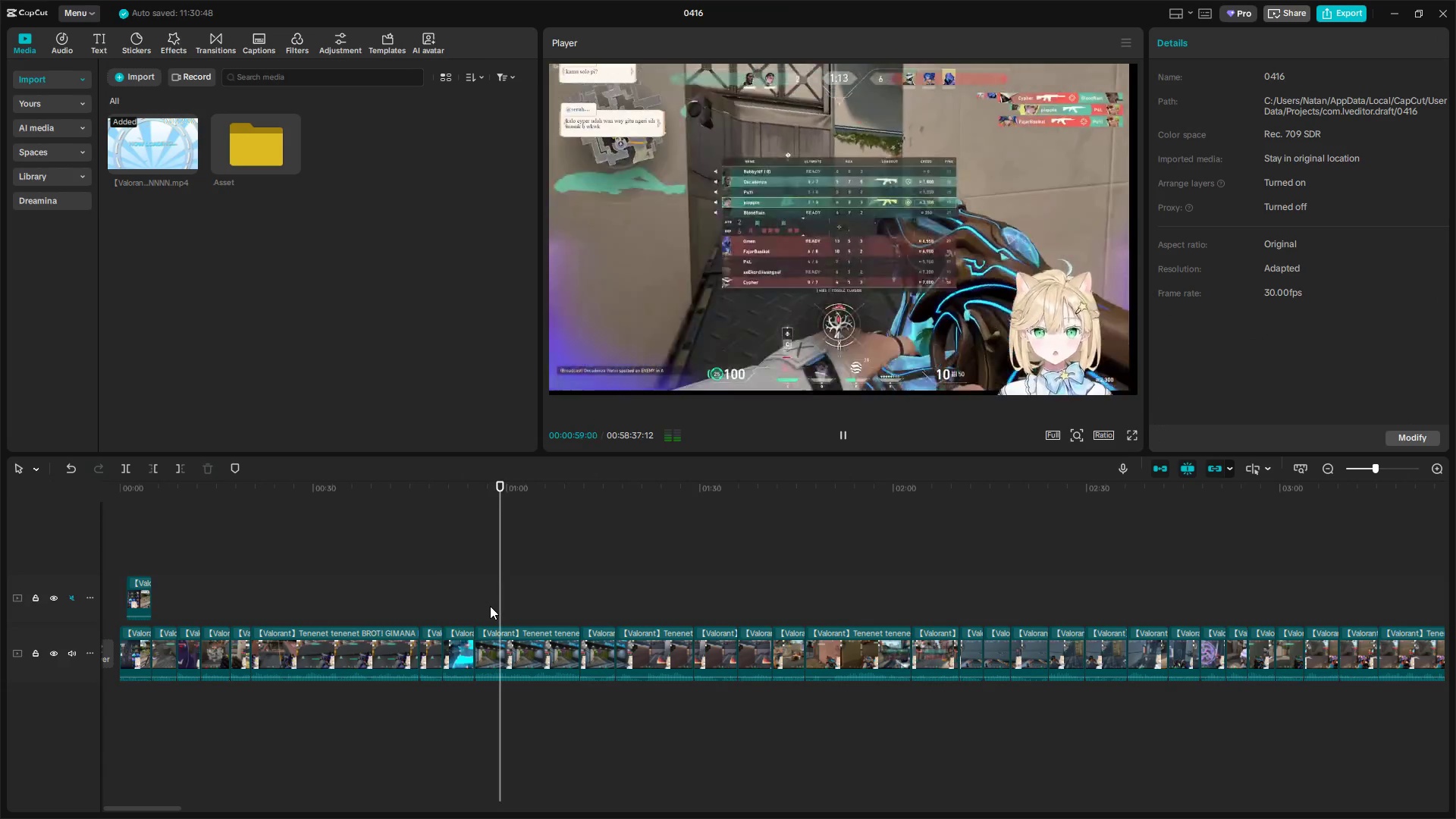 
key(Space)
 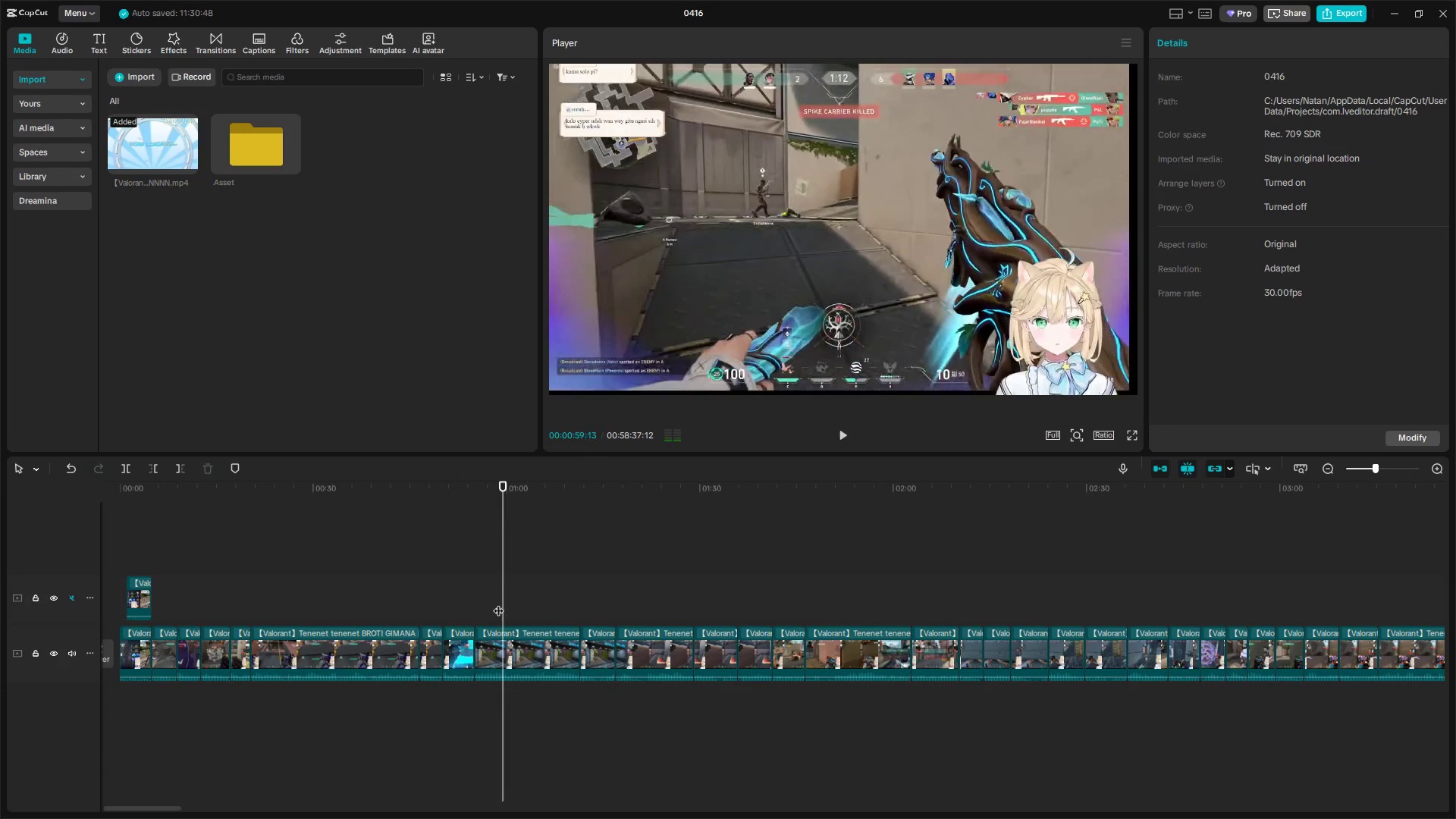 
left_click_drag(start_coordinate=[498, 603], to_coordinate=[561, 604])
 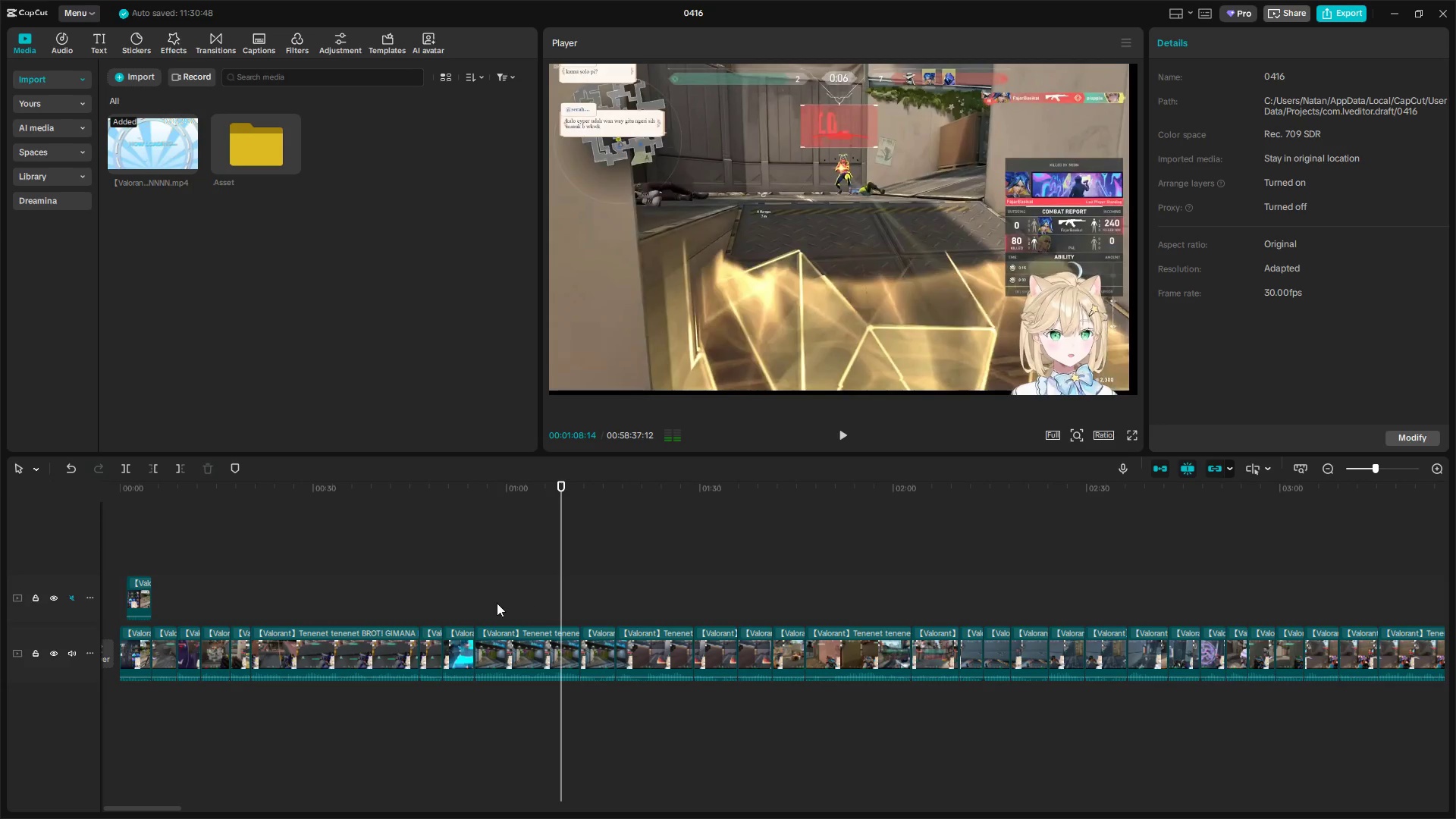 
left_click([488, 602])
 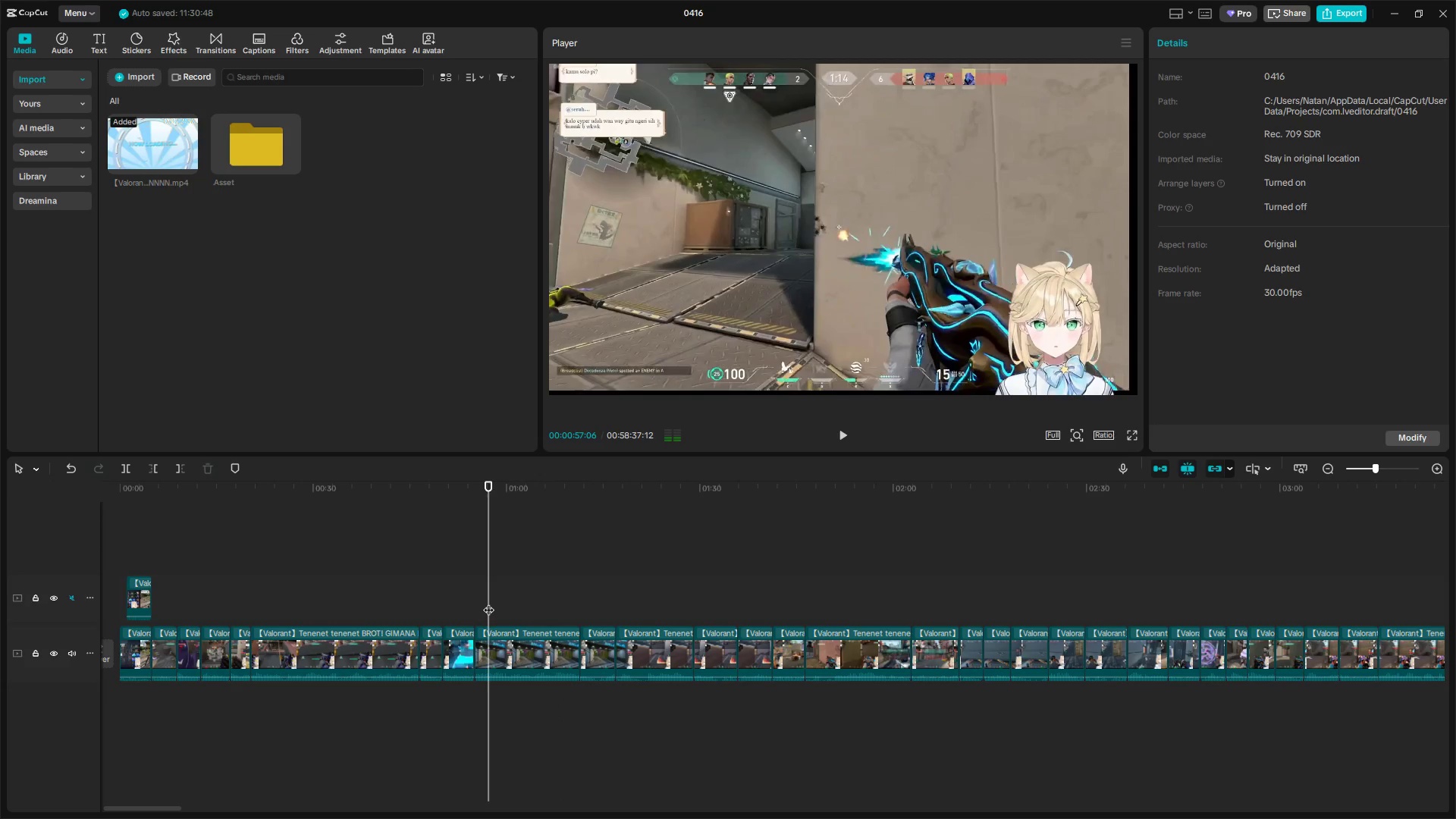 
left_click_drag(start_coordinate=[488, 602], to_coordinate=[481, 602])
 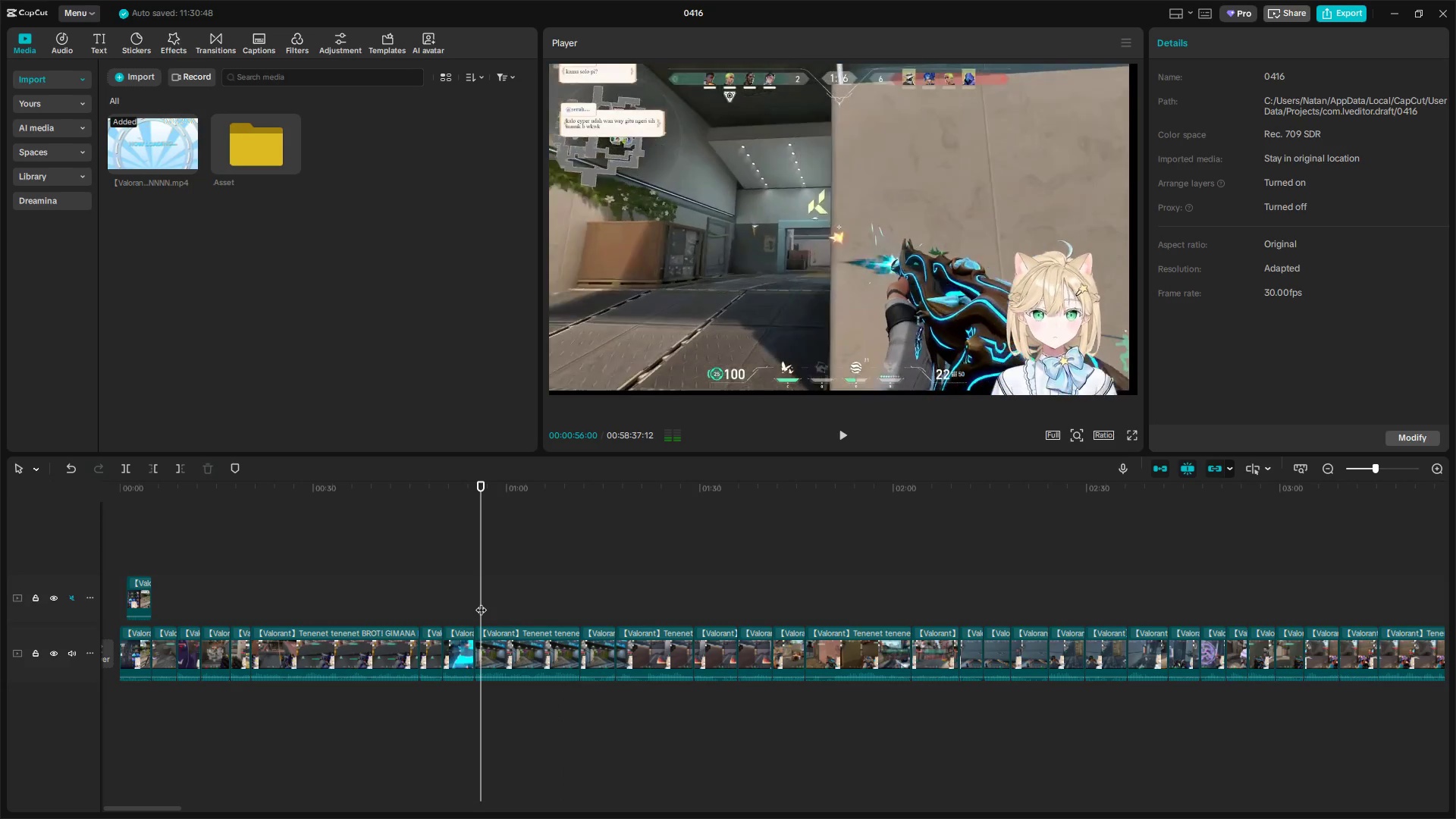 
left_click_drag(start_coordinate=[481, 602], to_coordinate=[486, 604])
 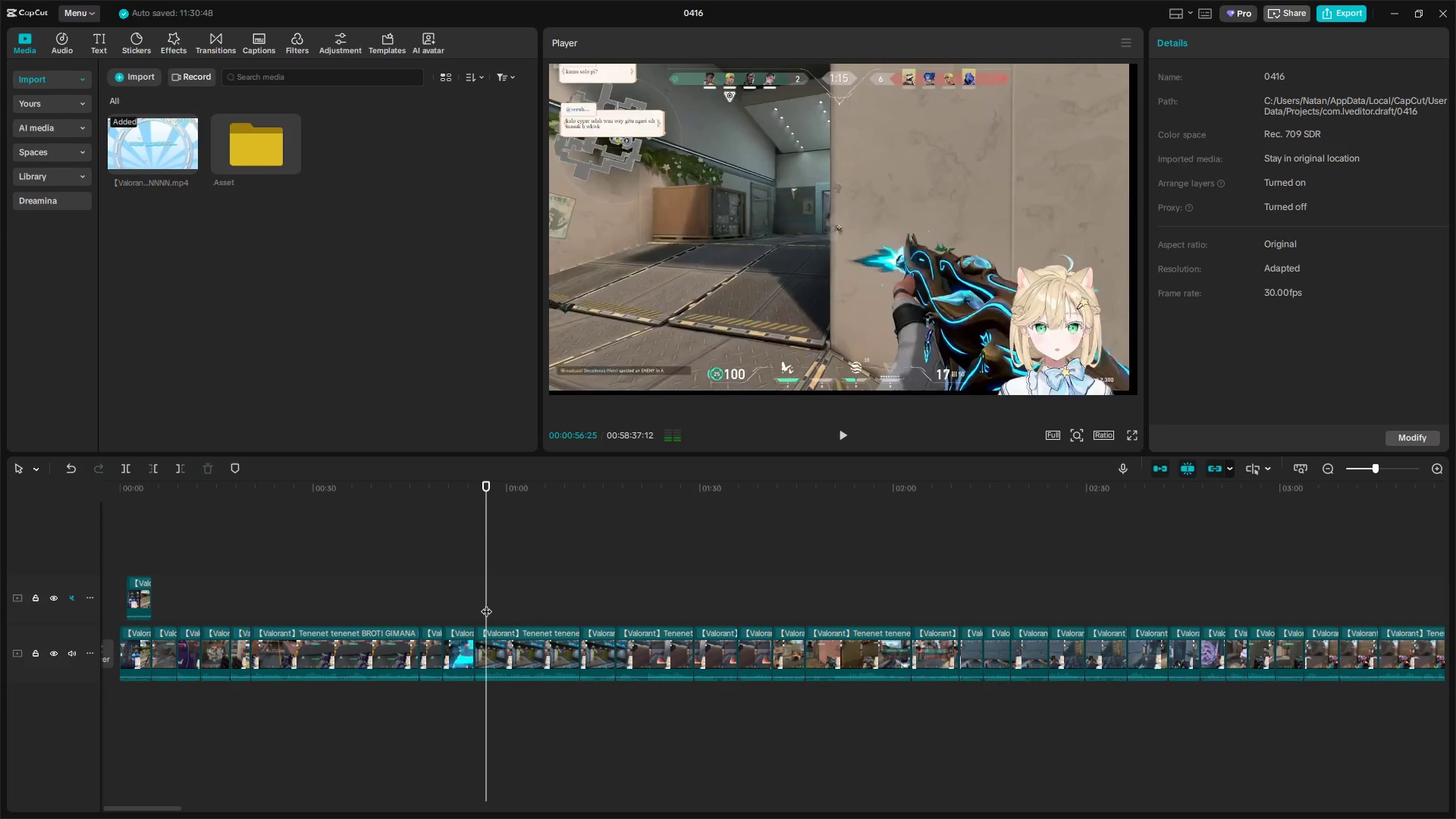 
key(Q)
 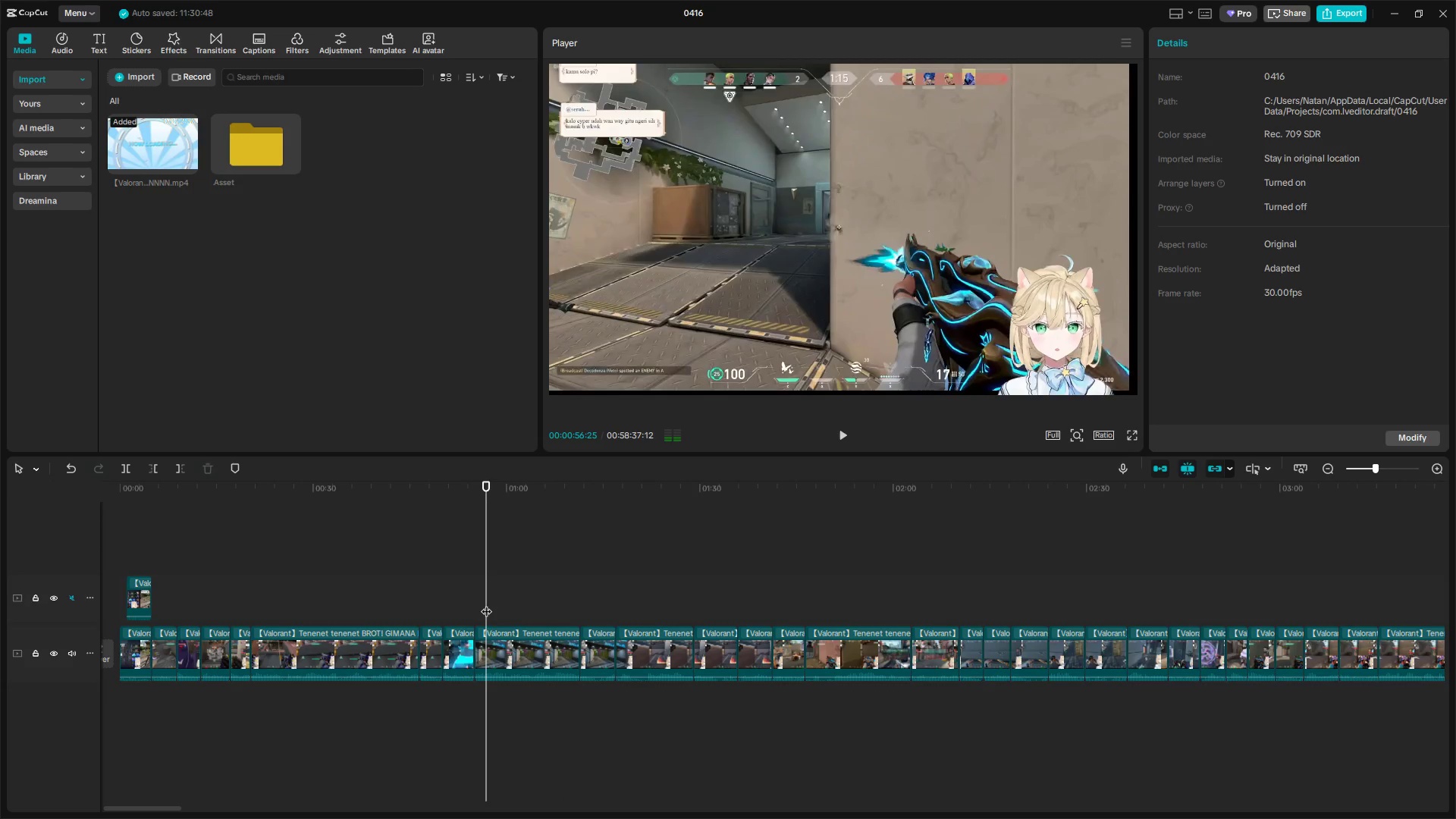 
key(Space)
 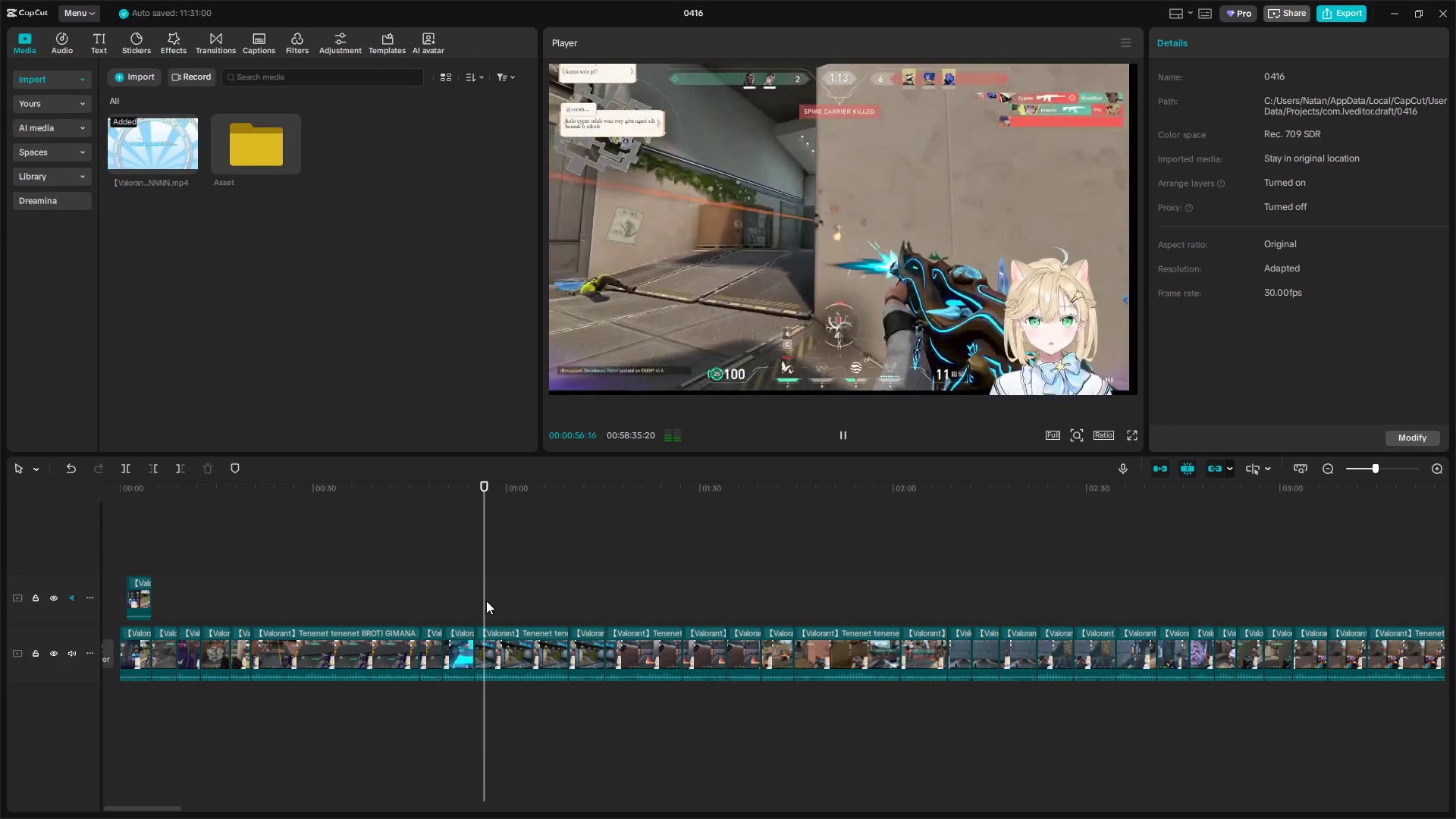 
key(Space)
 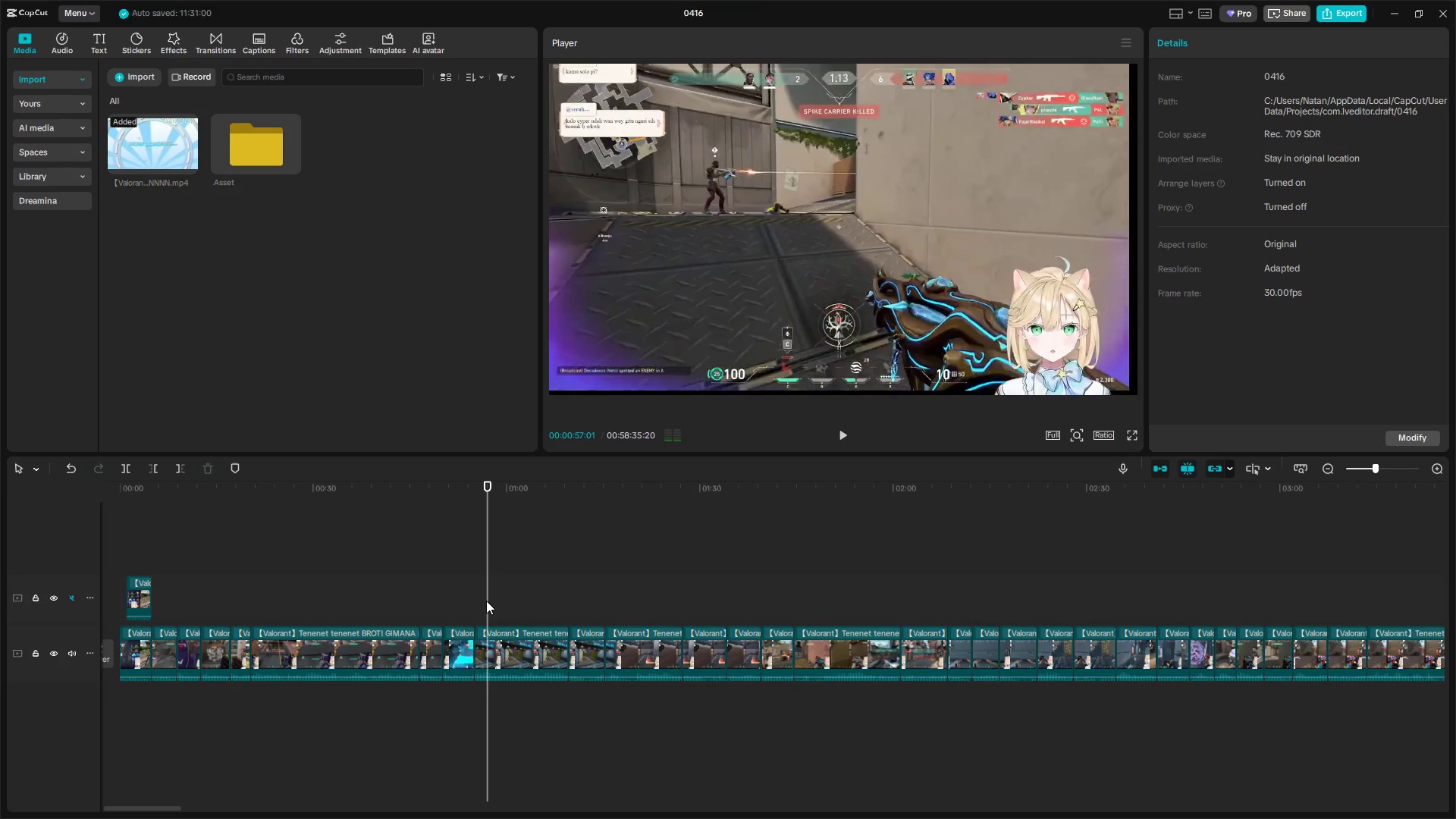 
key(Space)
 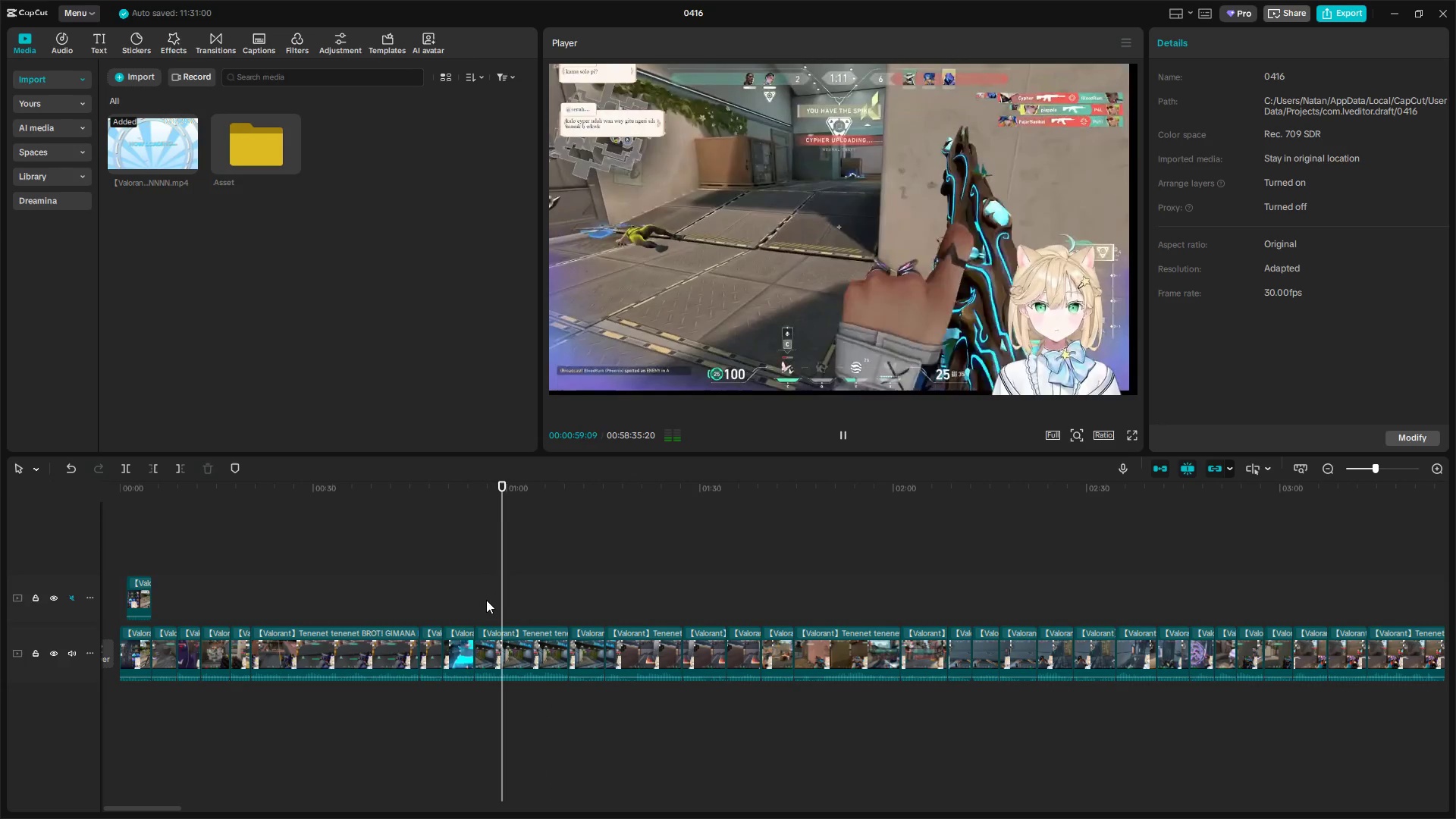 
hold_key(key=ShiftLeft, duration=0.31)
 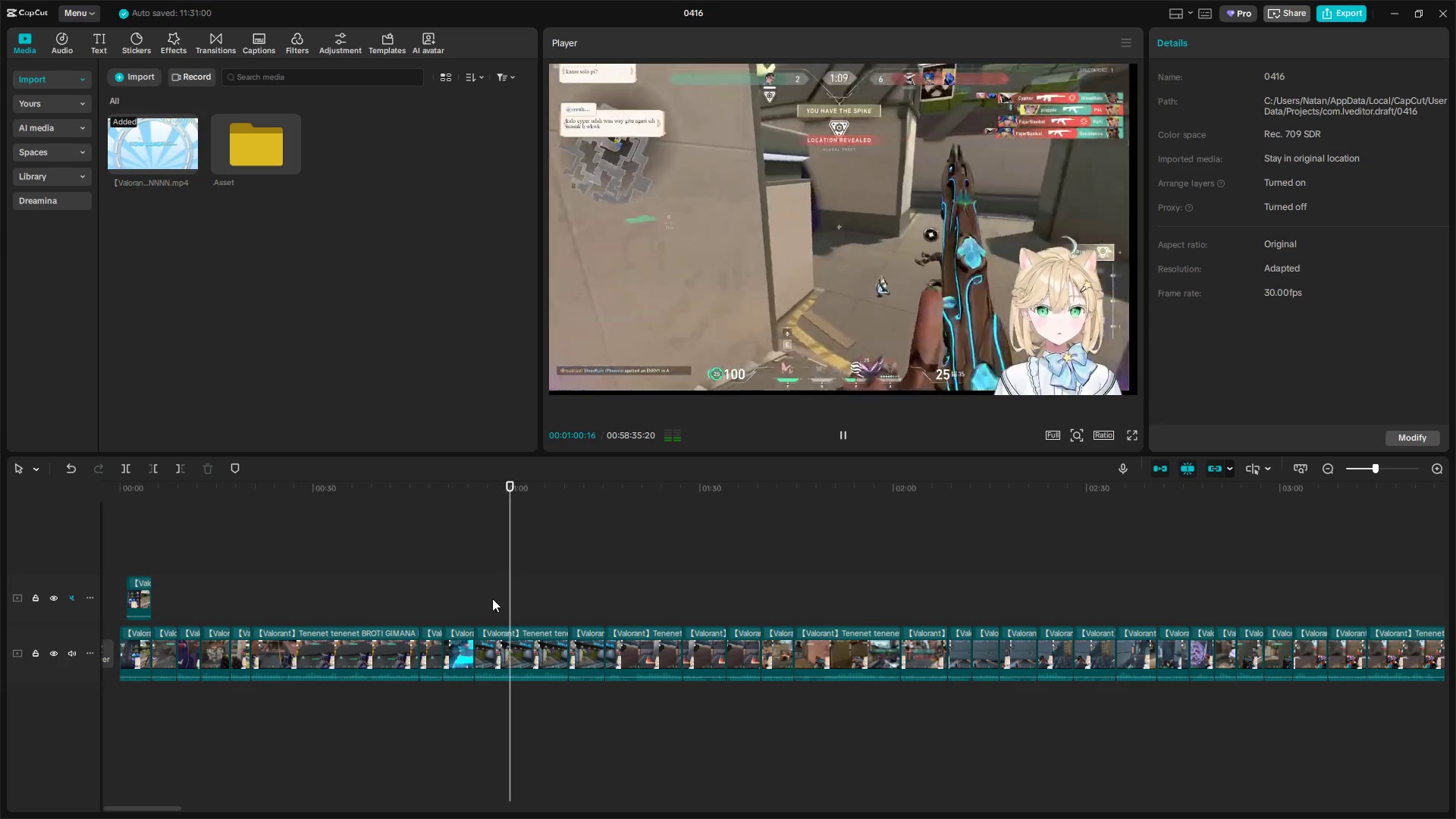 
left_click([499, 598])
 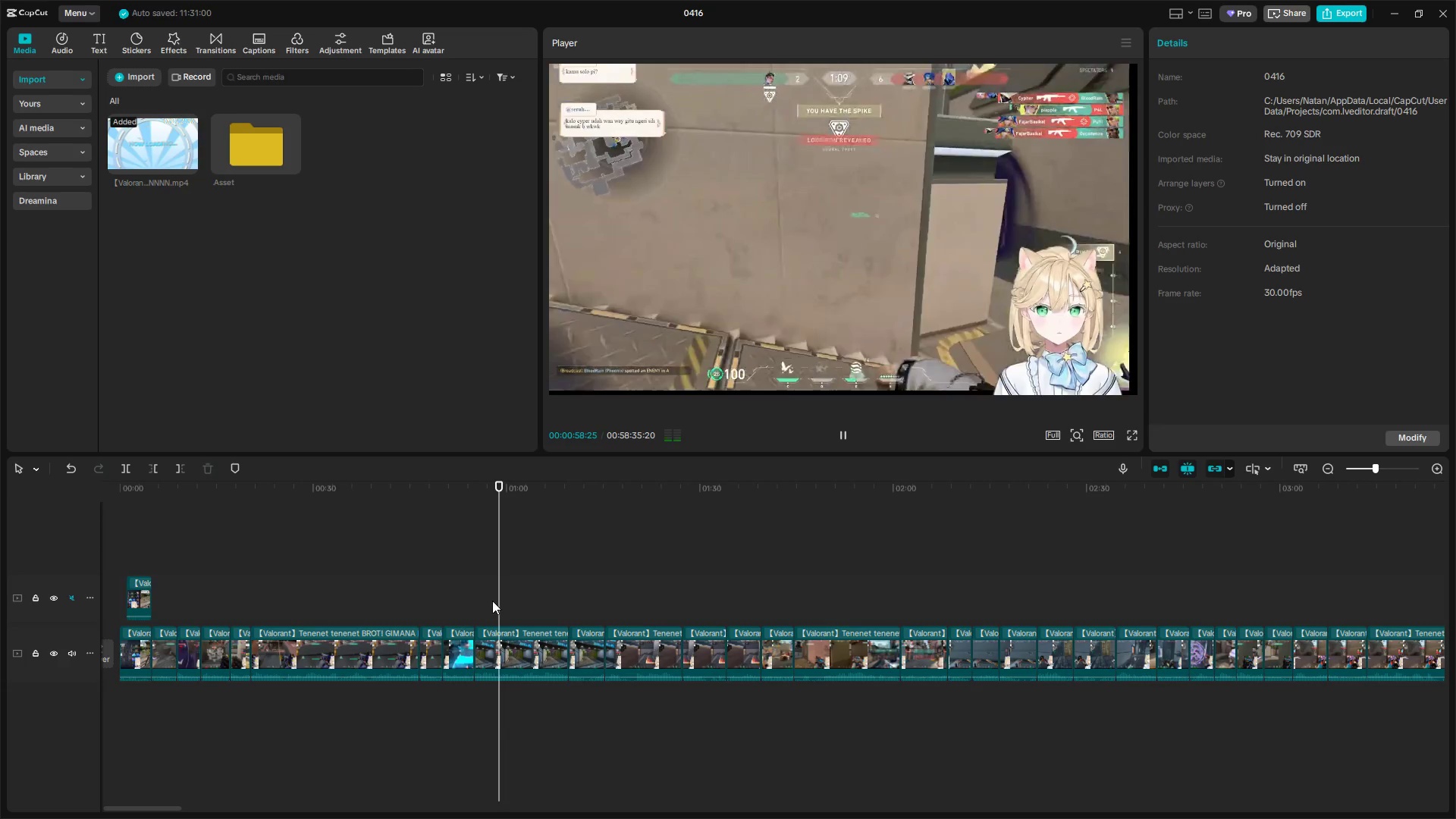 
key(Space)
 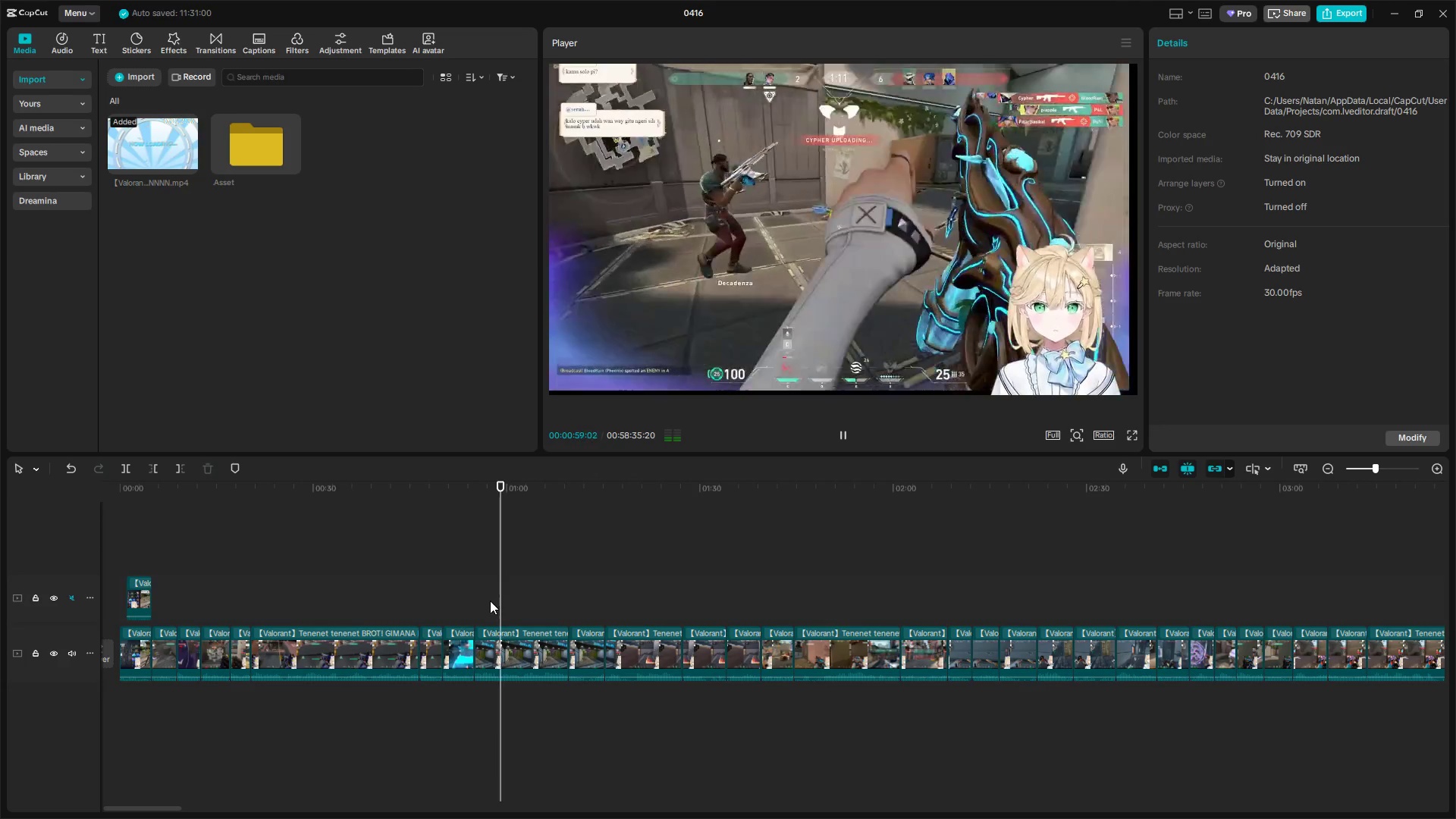 
left_click([489, 601])
 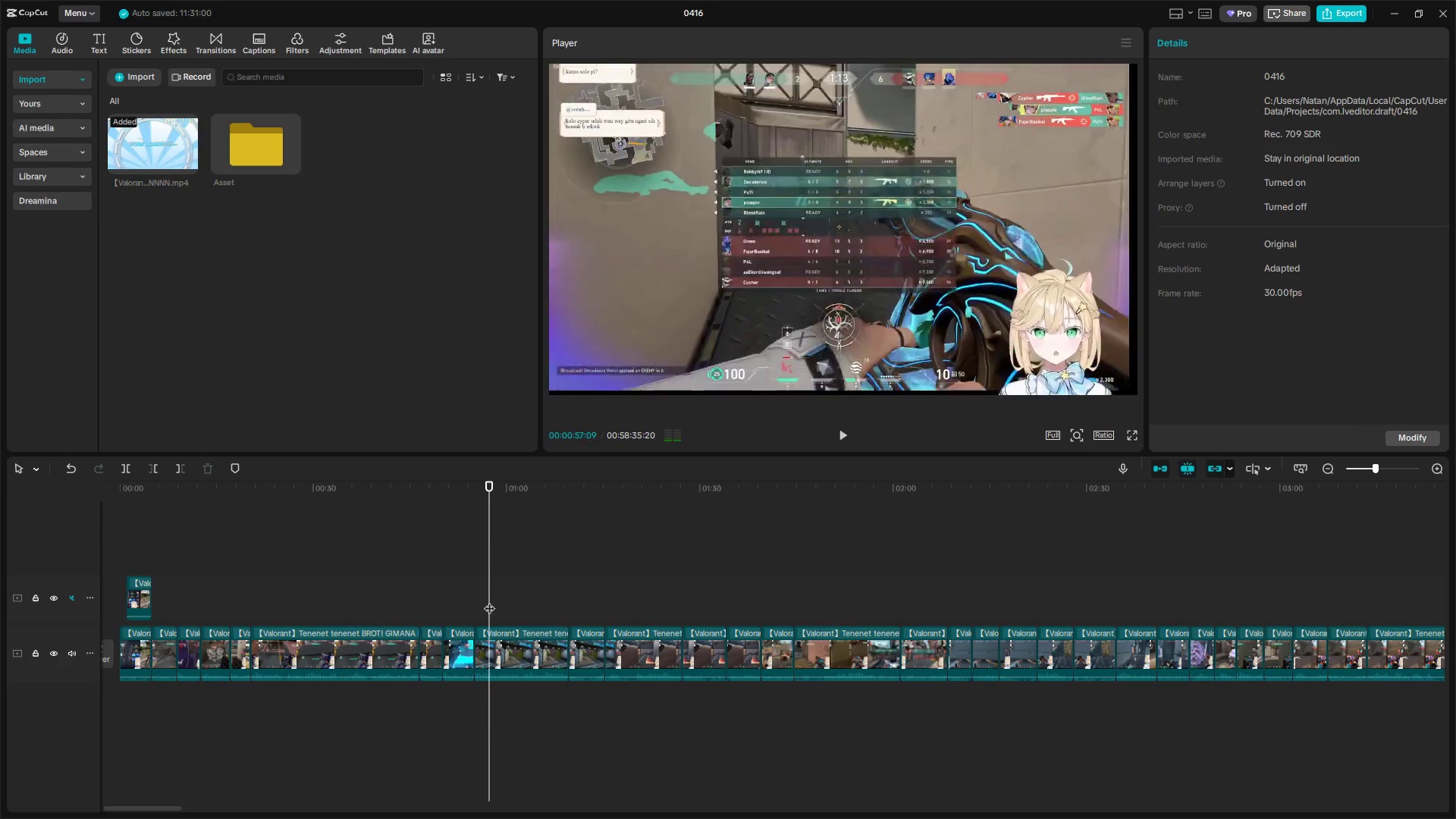 
key(Space)
 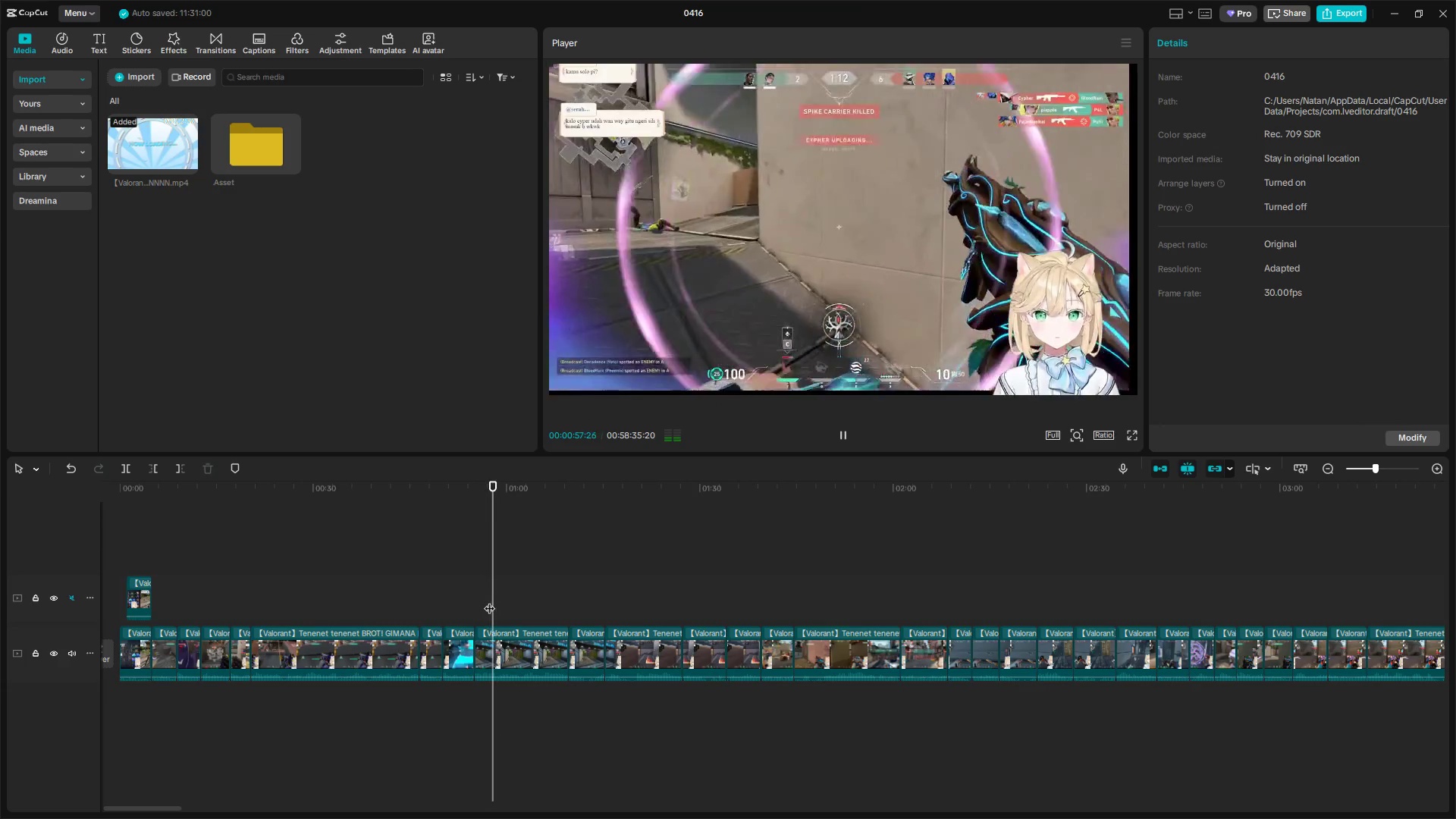 
key(Space)
 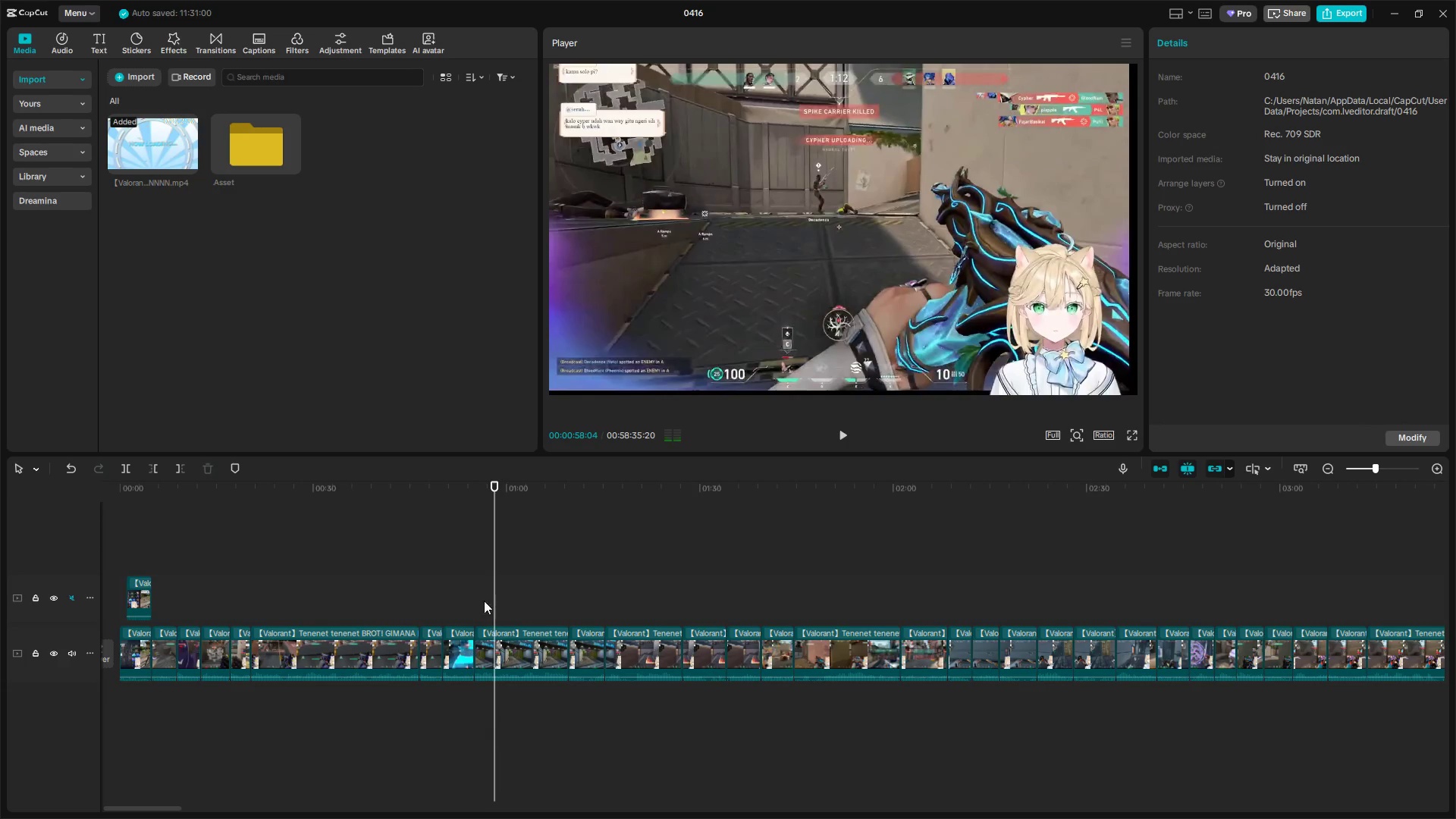 
left_click([473, 601])
 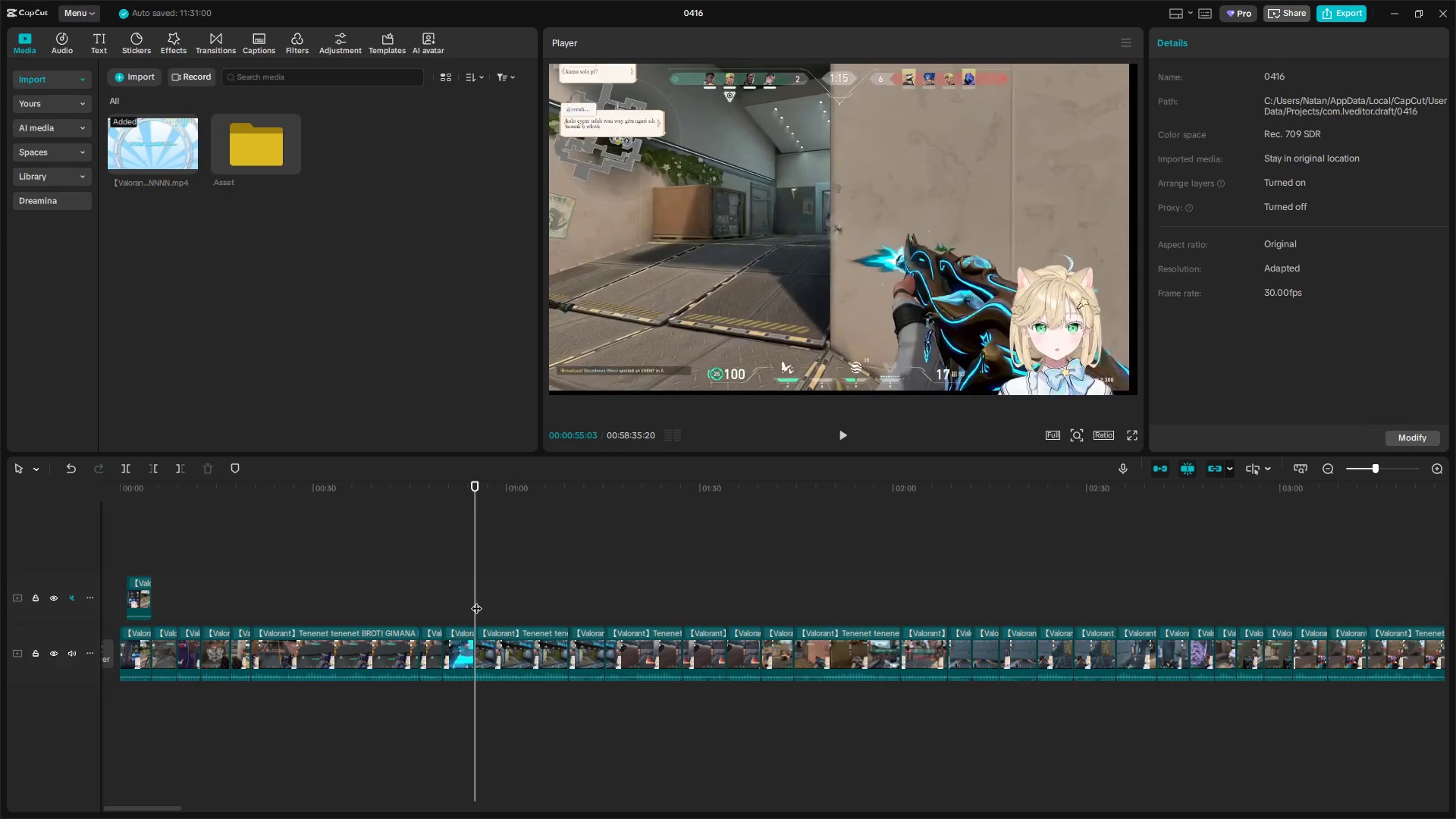 
key(Space)
 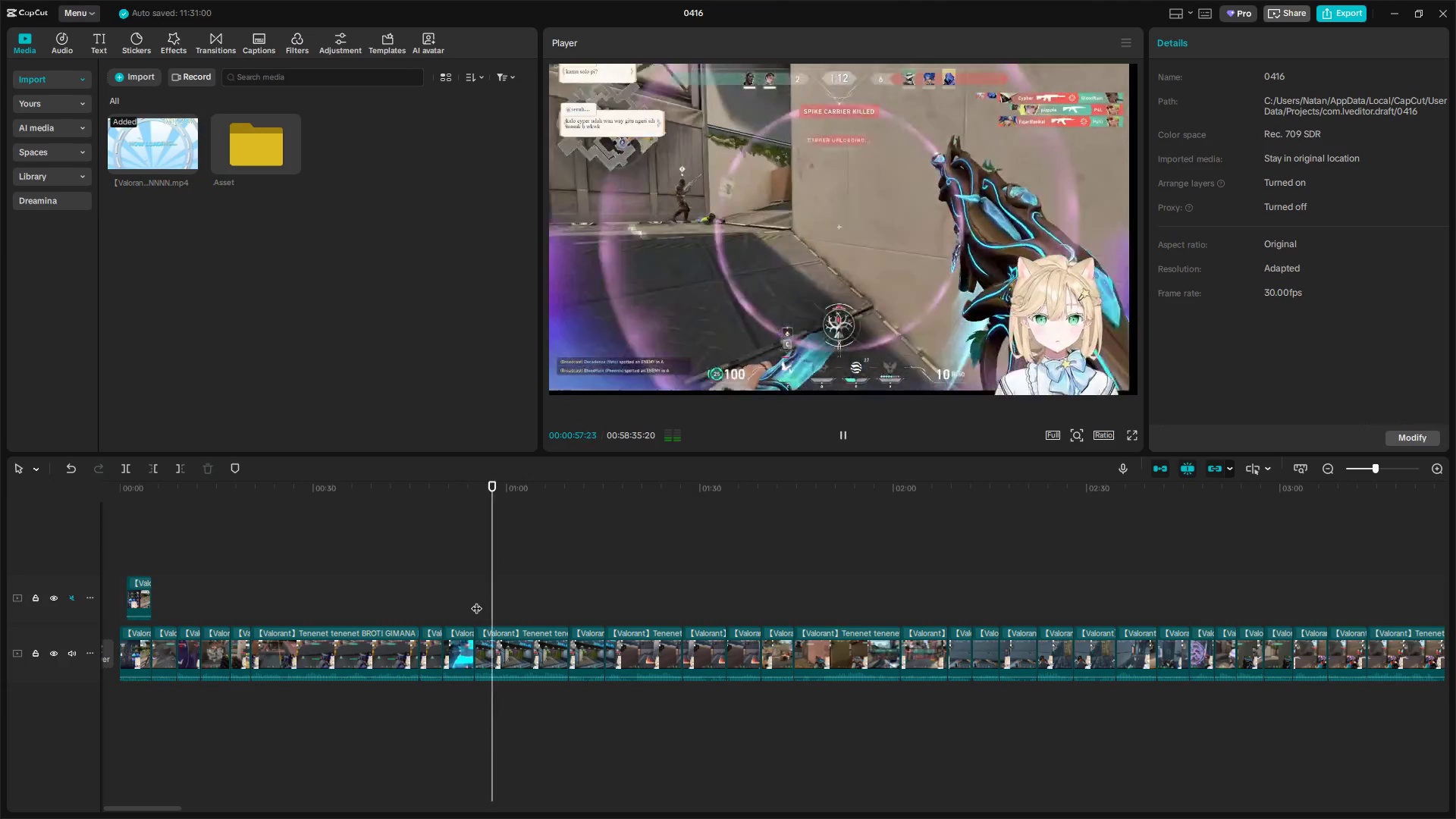 
key(Shift+E)
 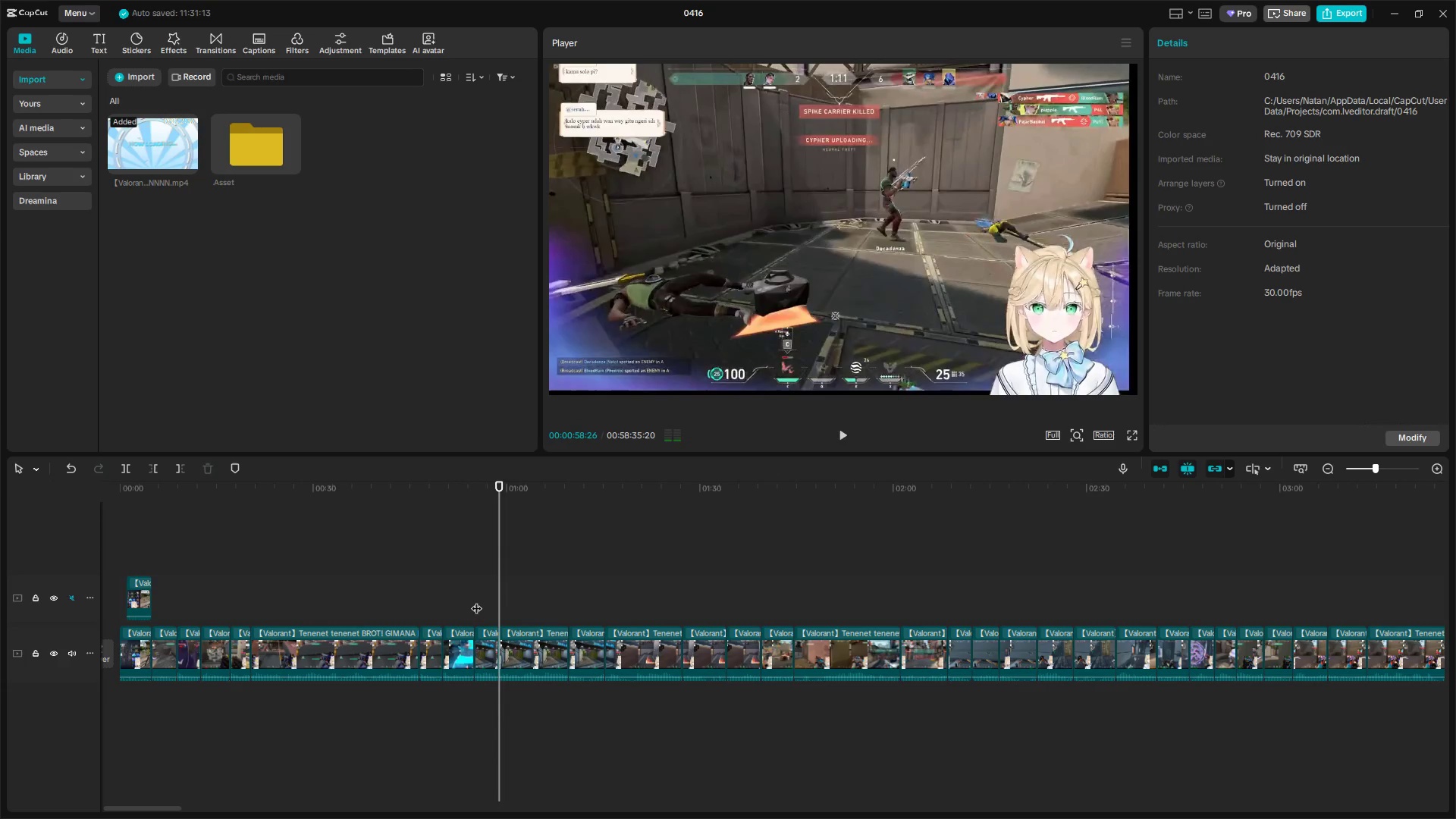 
key(Space)
 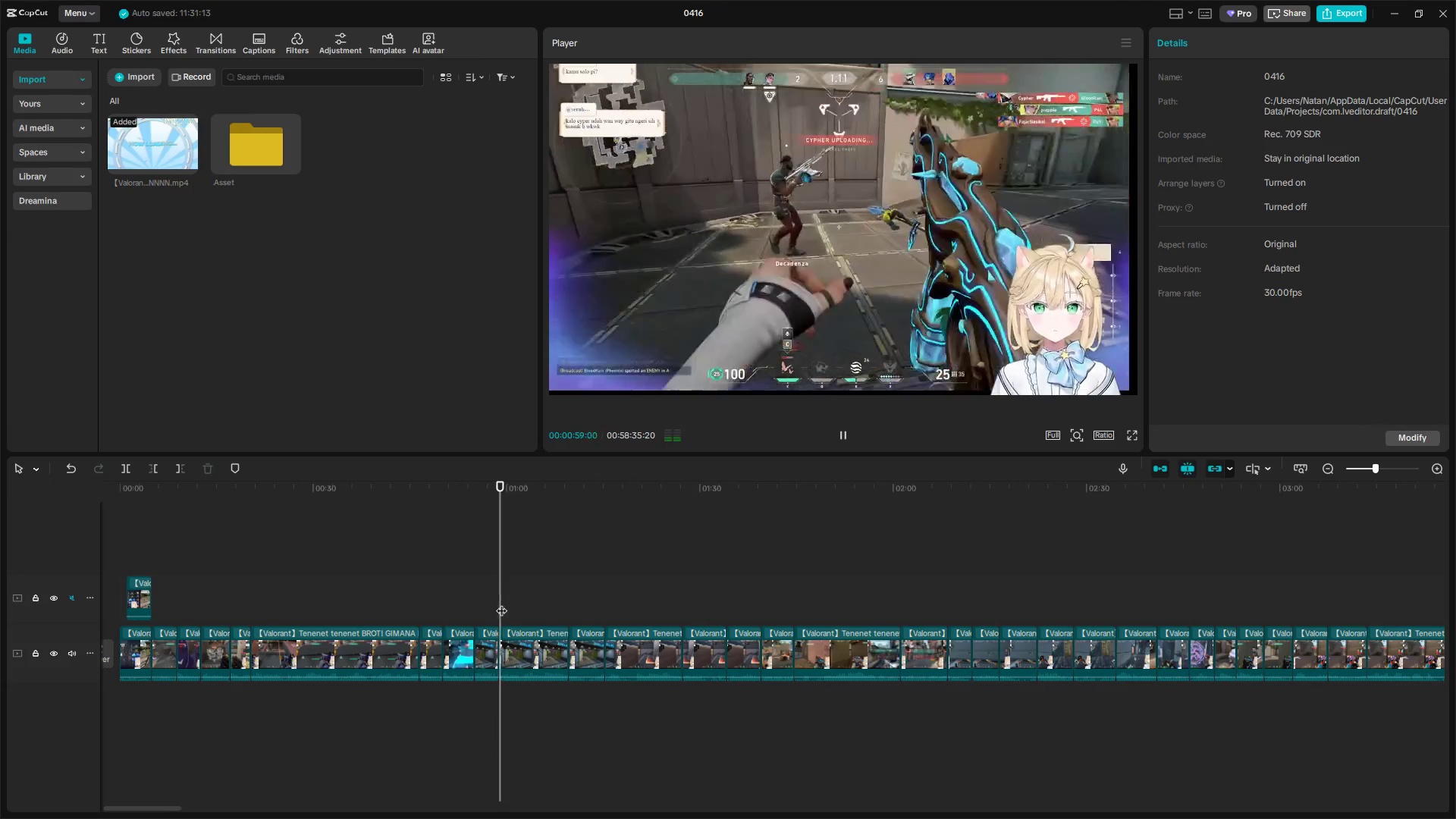 
left_click([507, 601])
 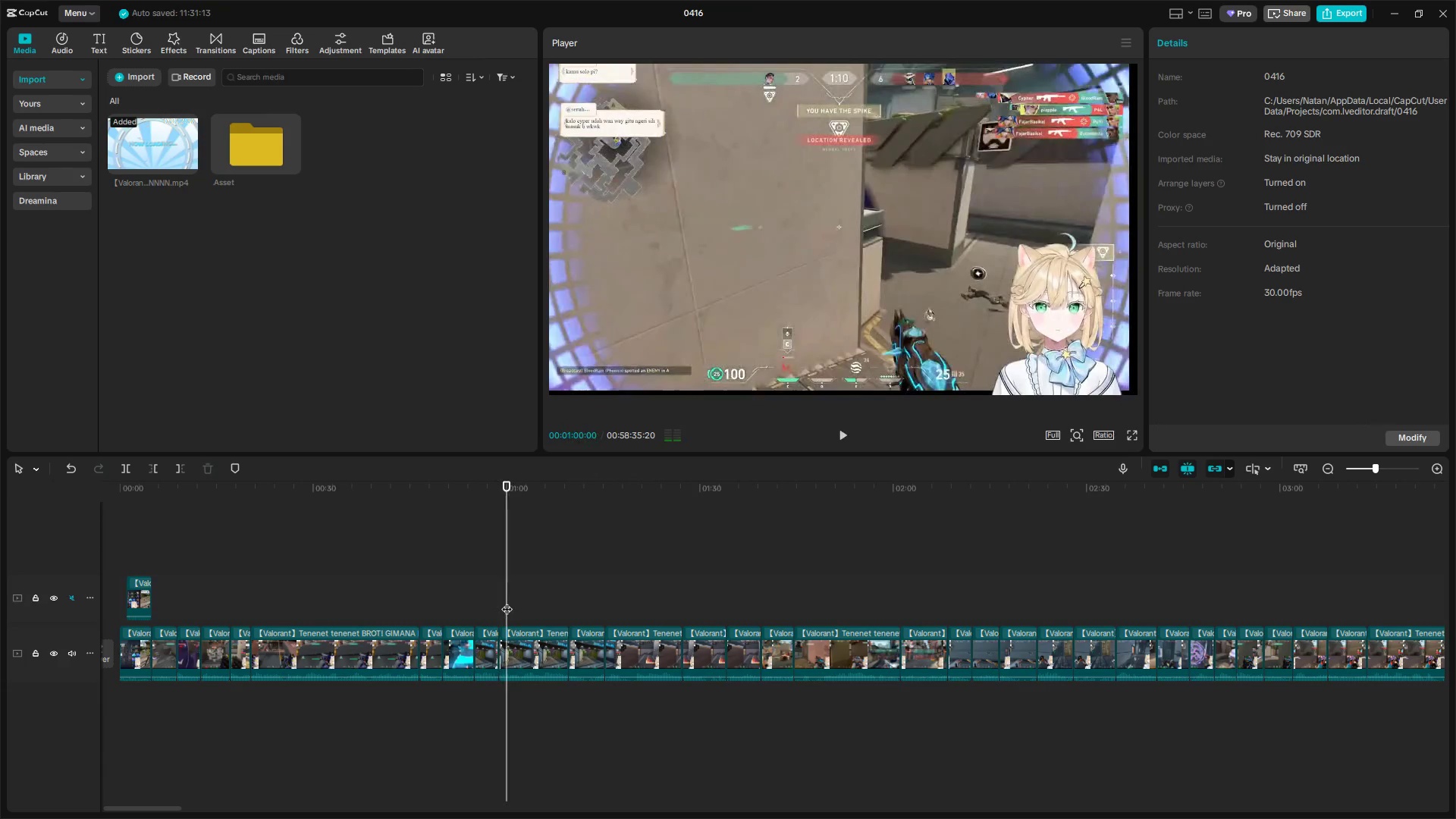 
left_click_drag(start_coordinate=[507, 601], to_coordinate=[548, 598])
 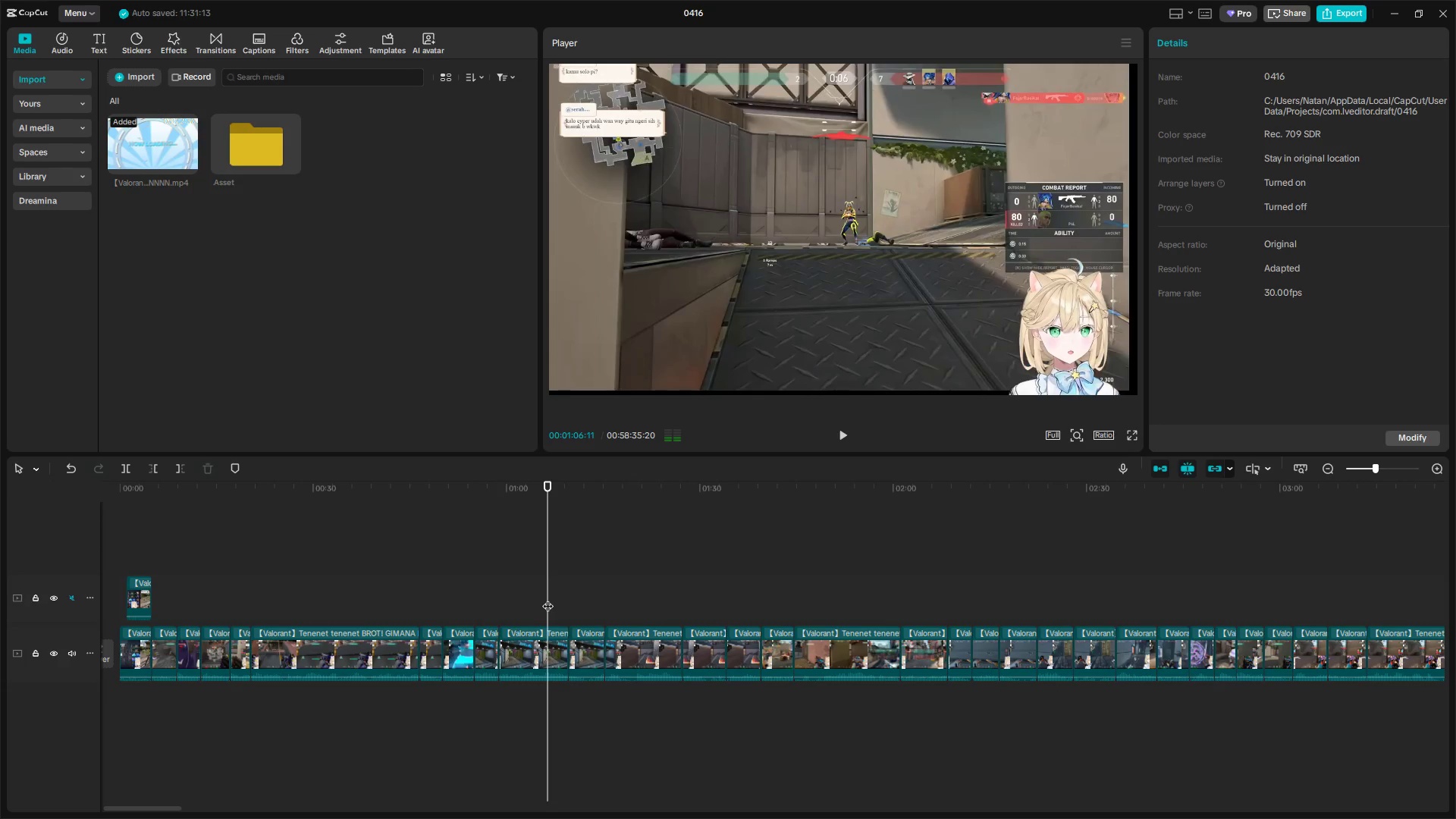 
key(Q)
 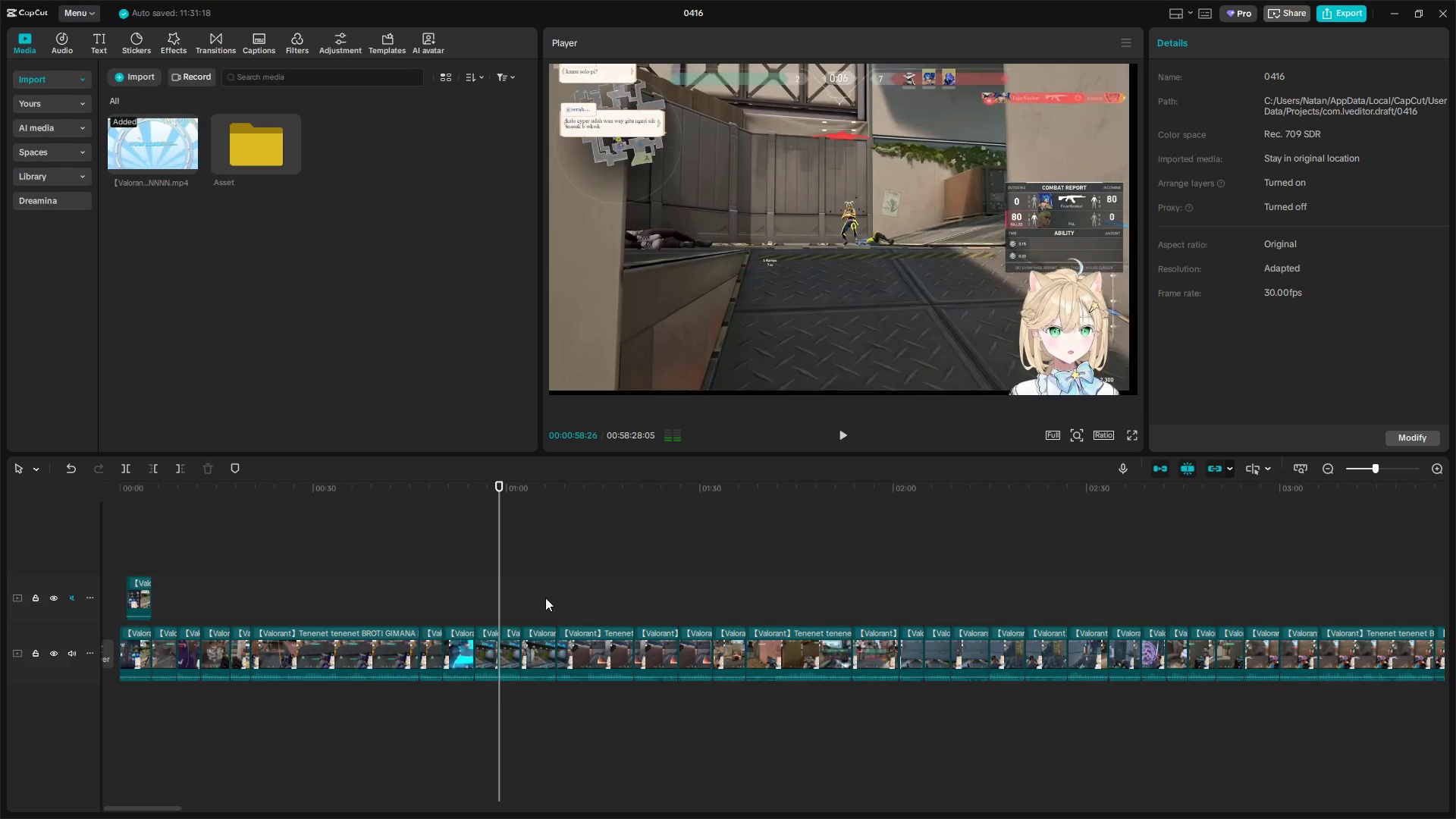 
key(Space)
 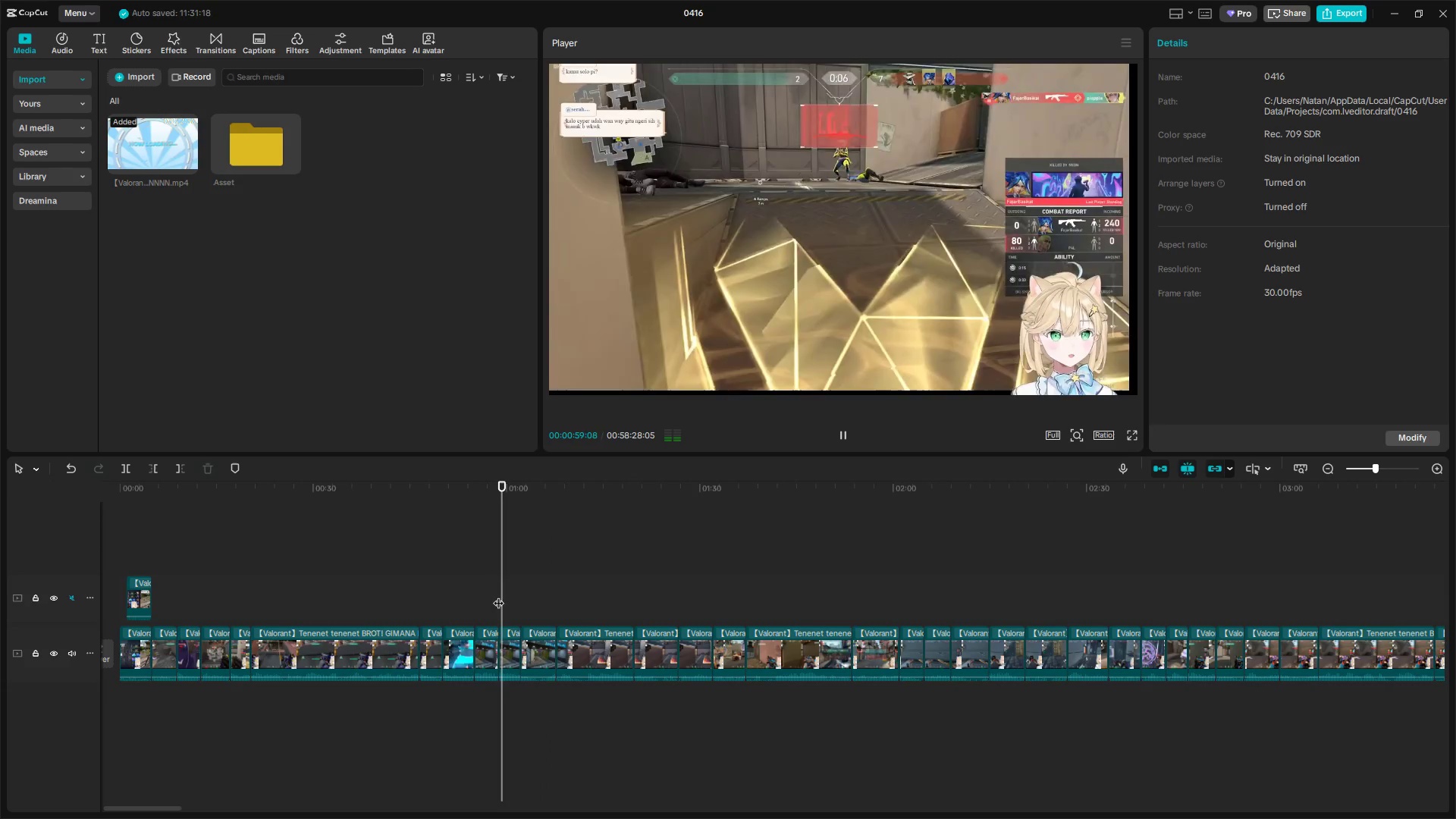 
left_click([487, 597])
 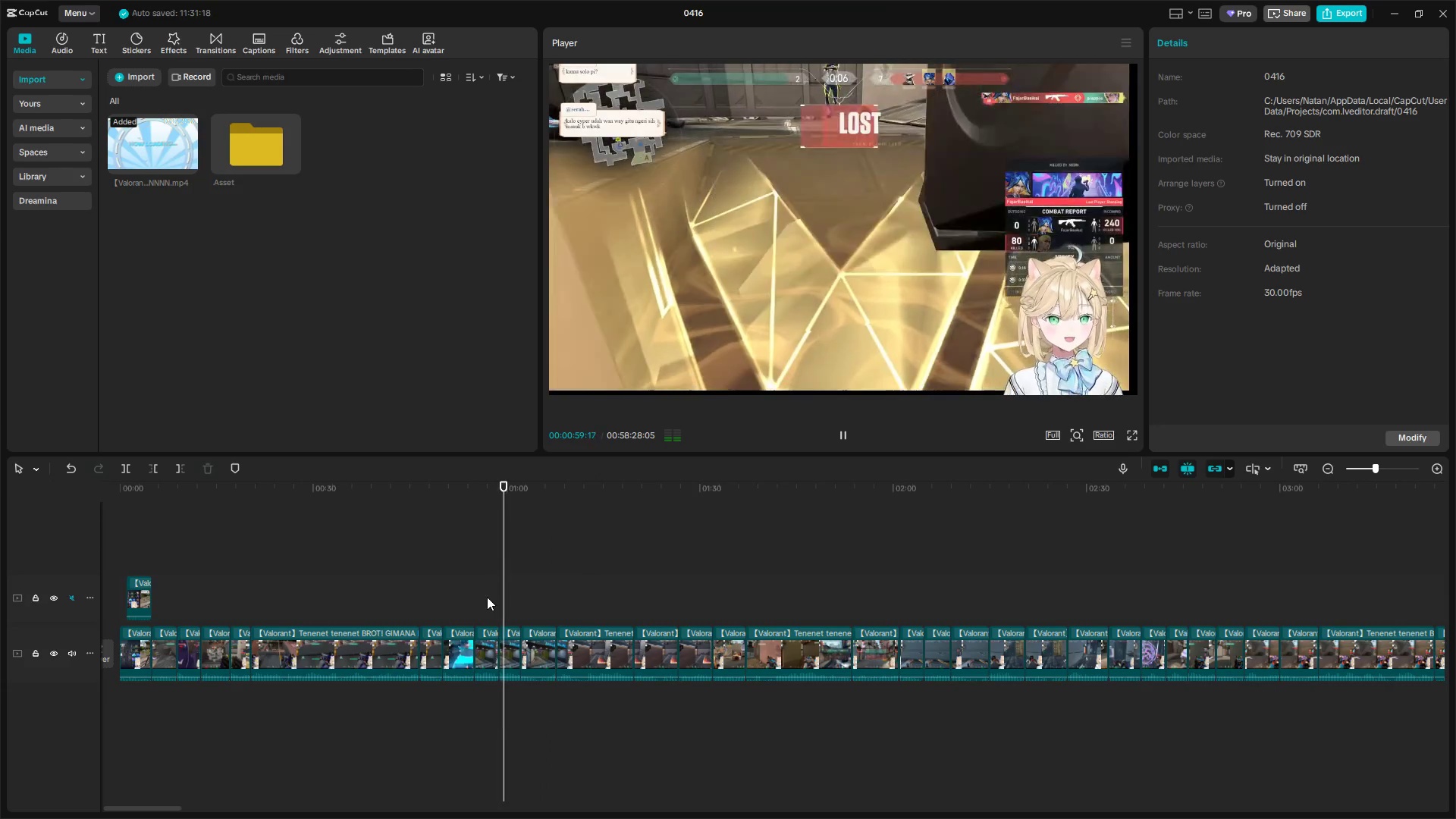 
key(Space)
 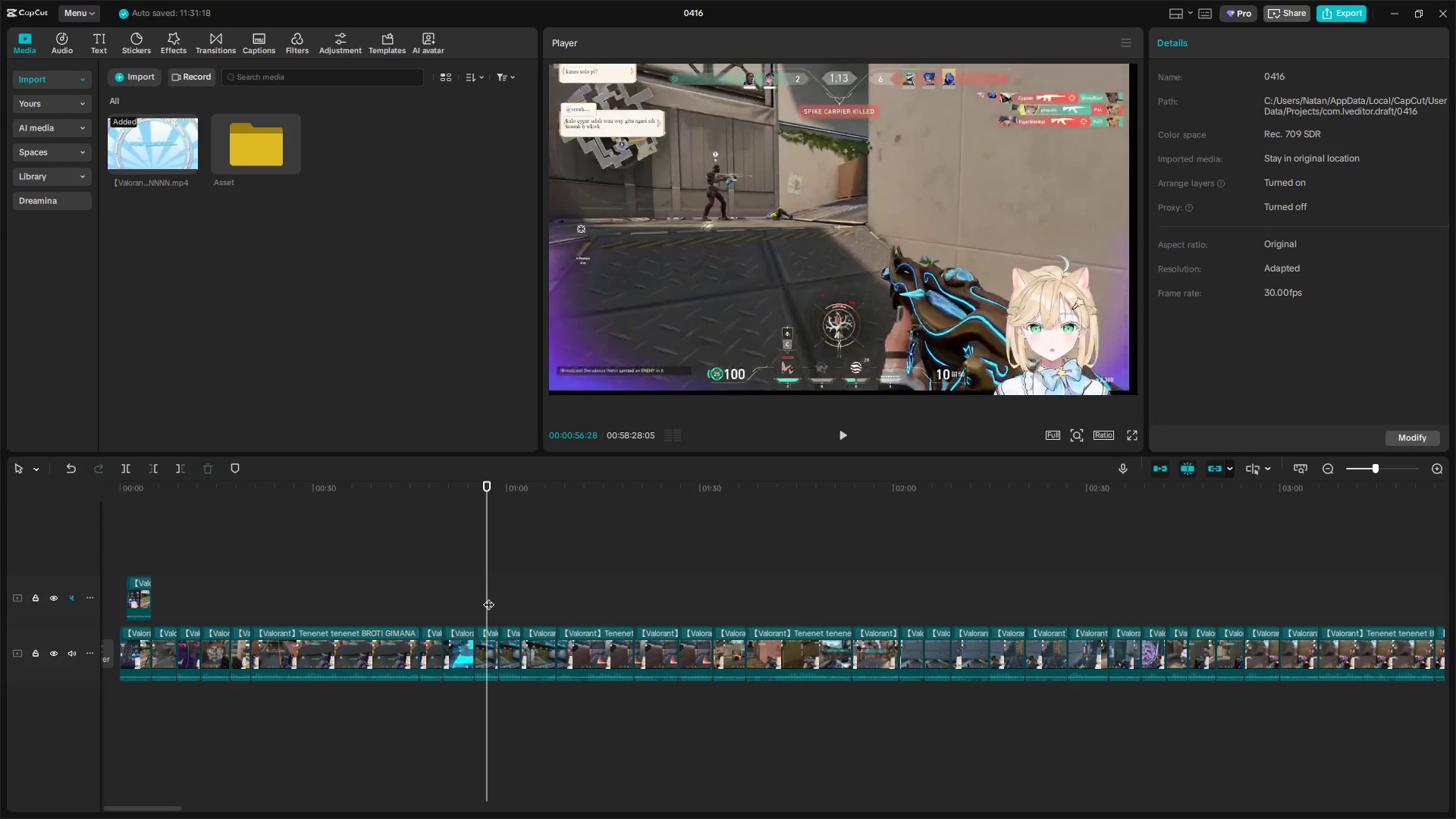 
key(Space)
 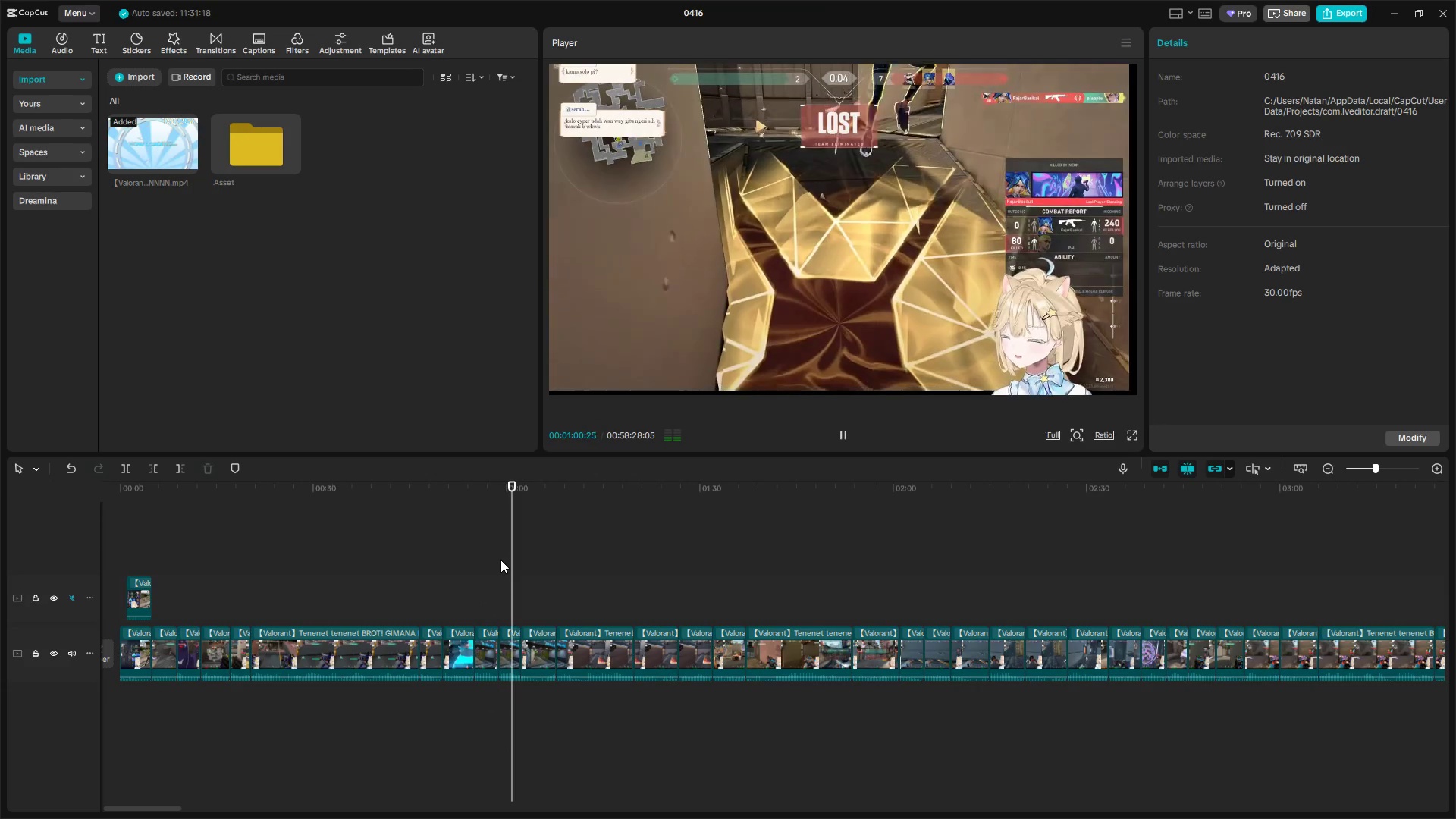 
wait(5.38)
 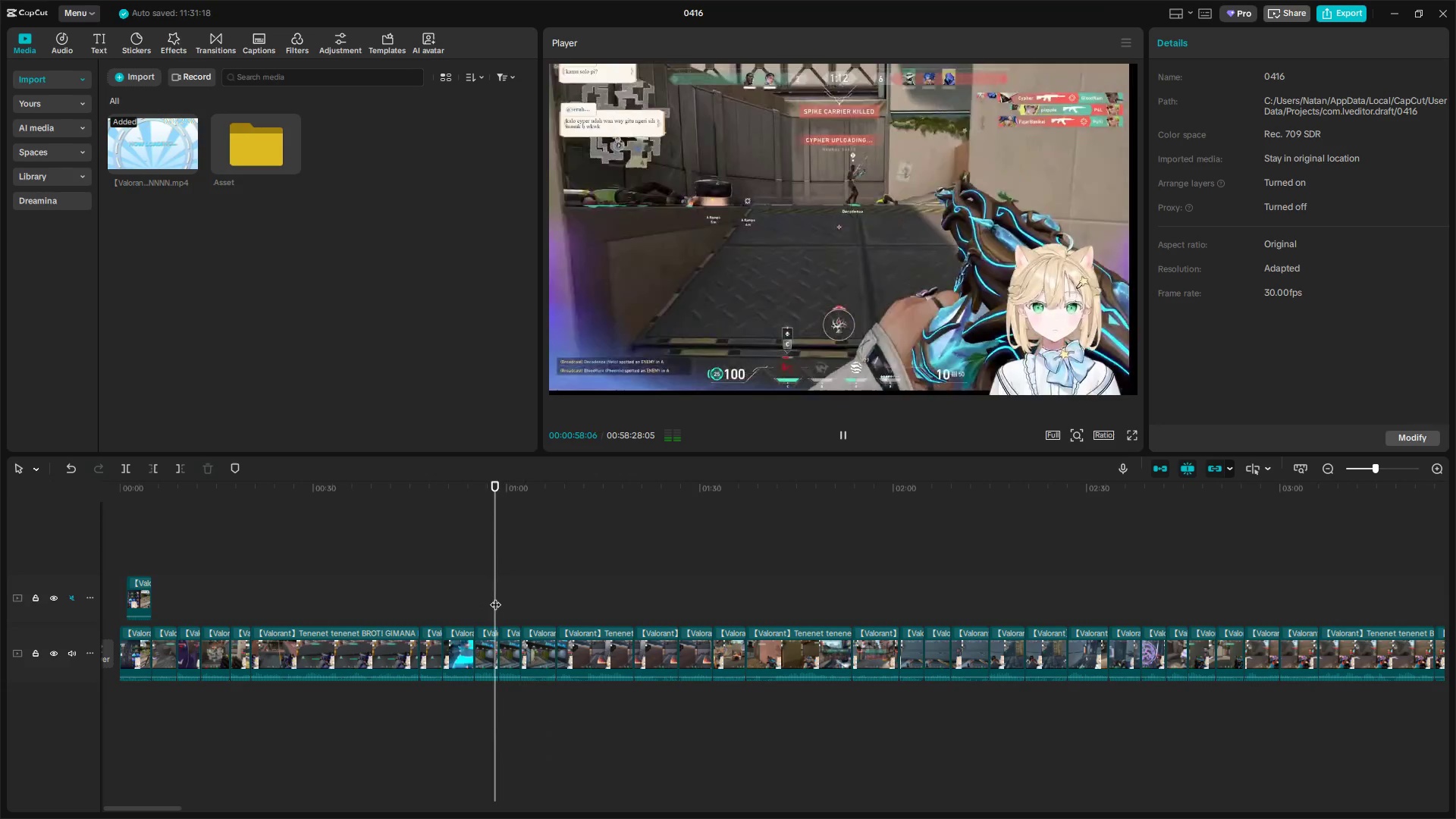 
double_click([476, 589])
 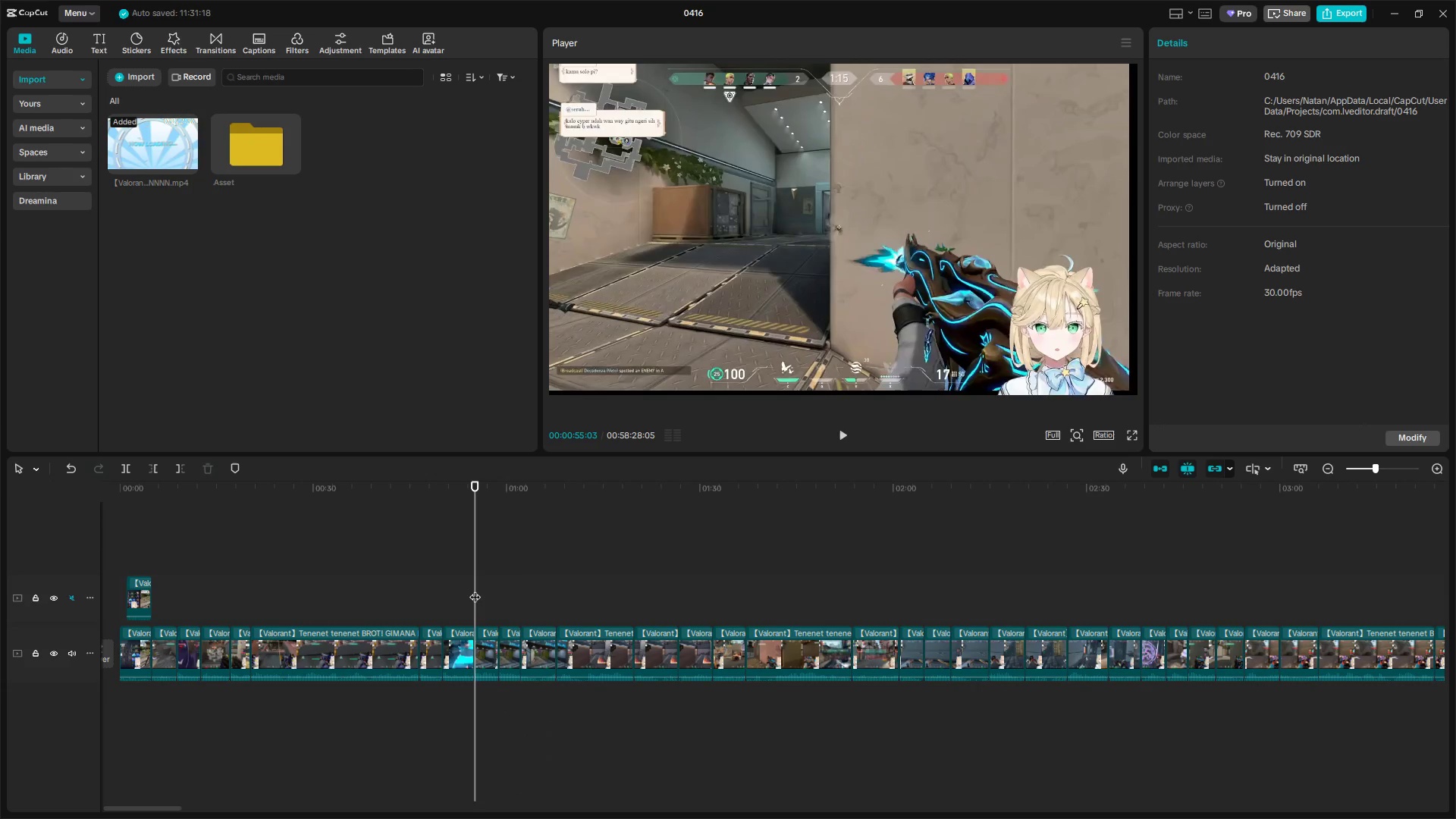 
key(Space)
 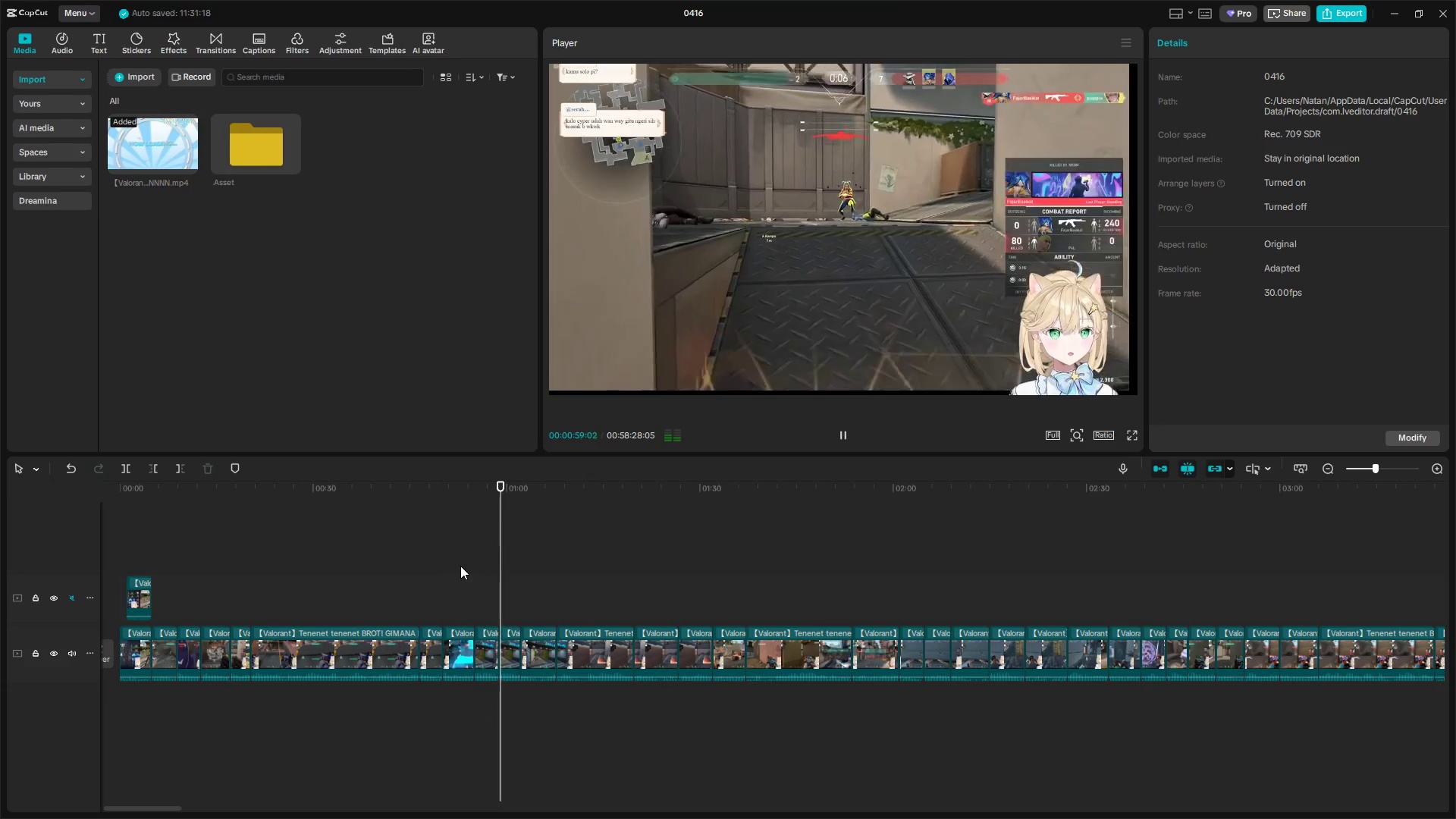 
wait(5.38)
 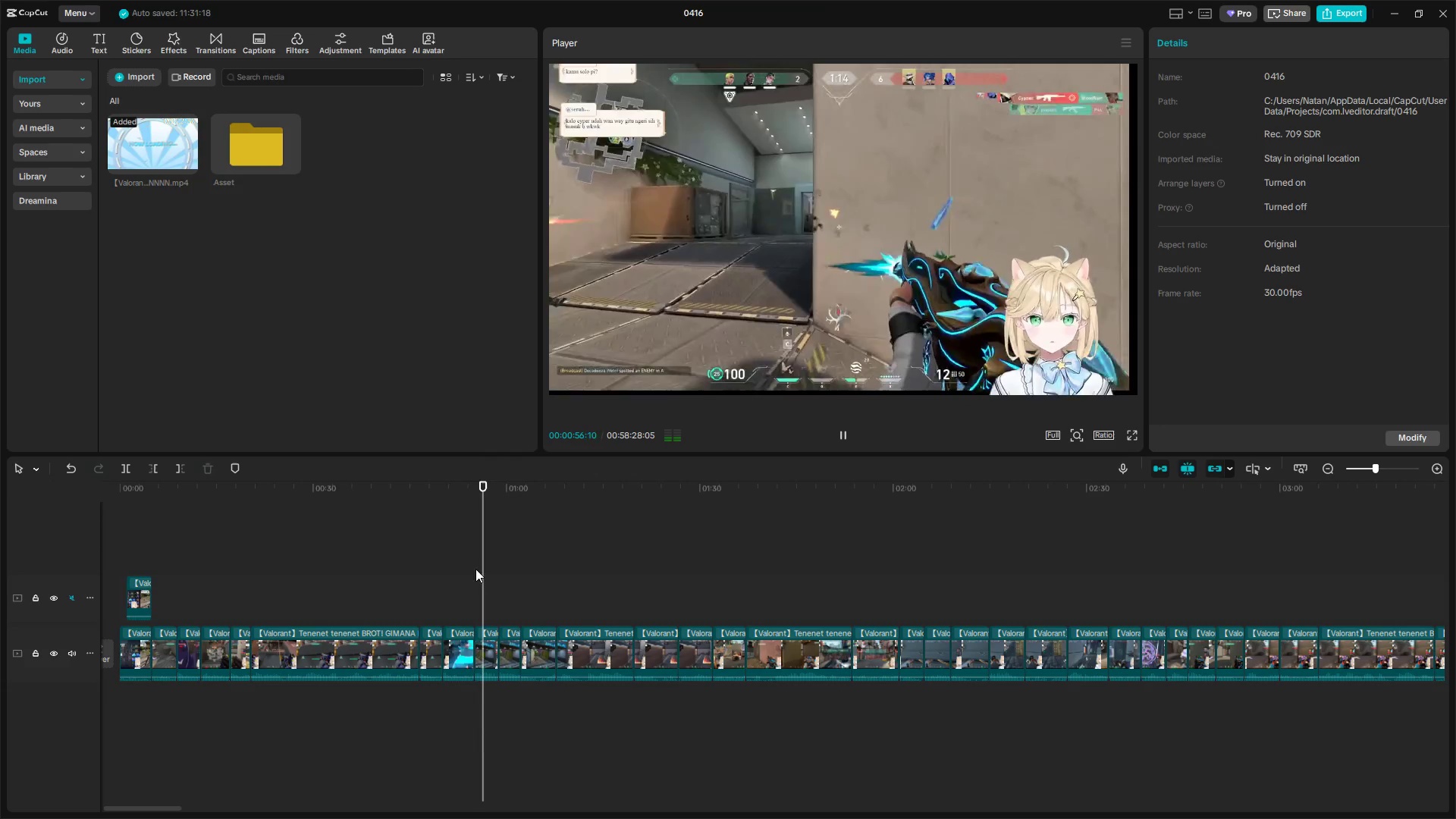 
key(Space)
 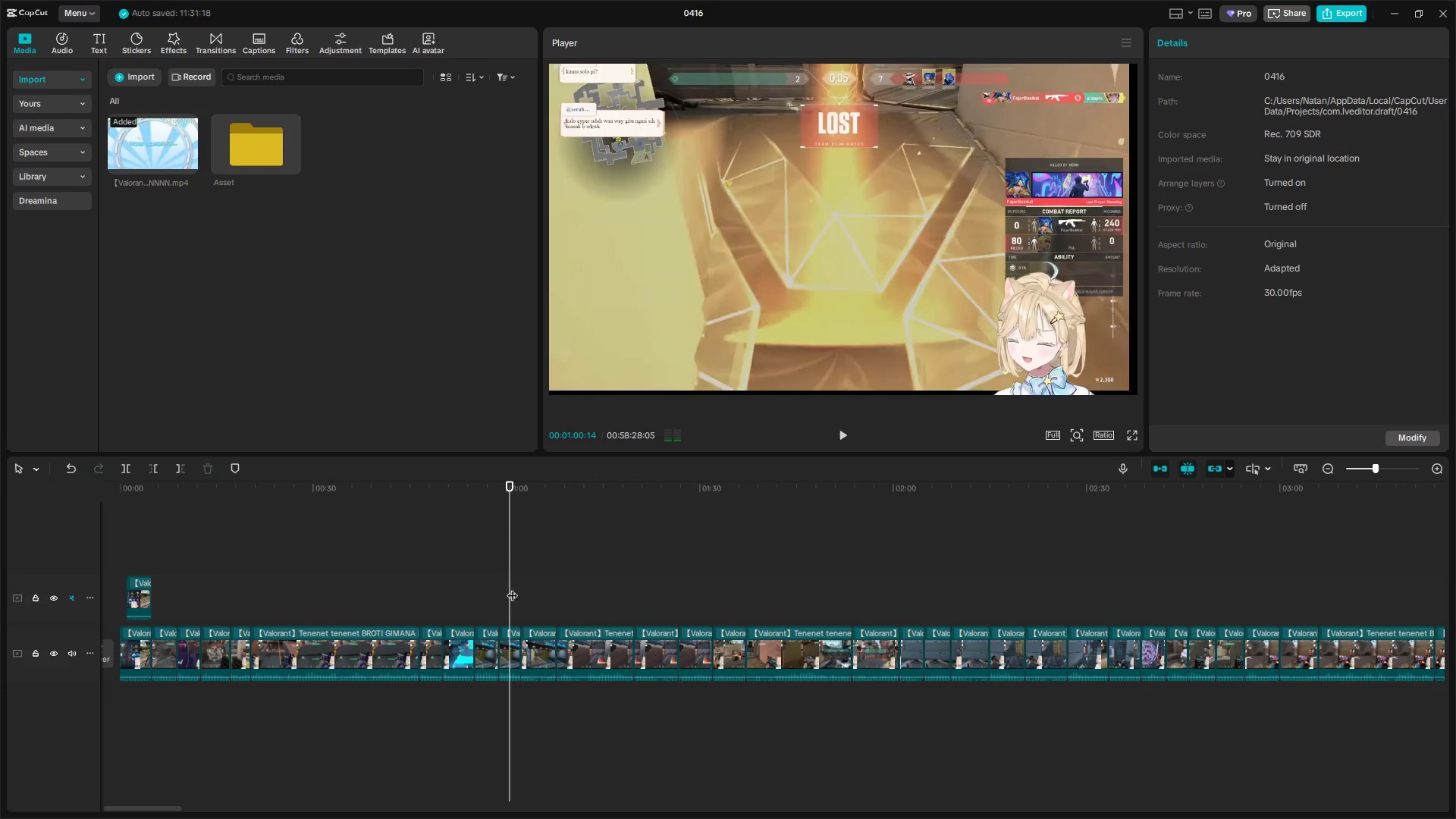 
left_click_drag(start_coordinate=[512, 588], to_coordinate=[614, 594])
 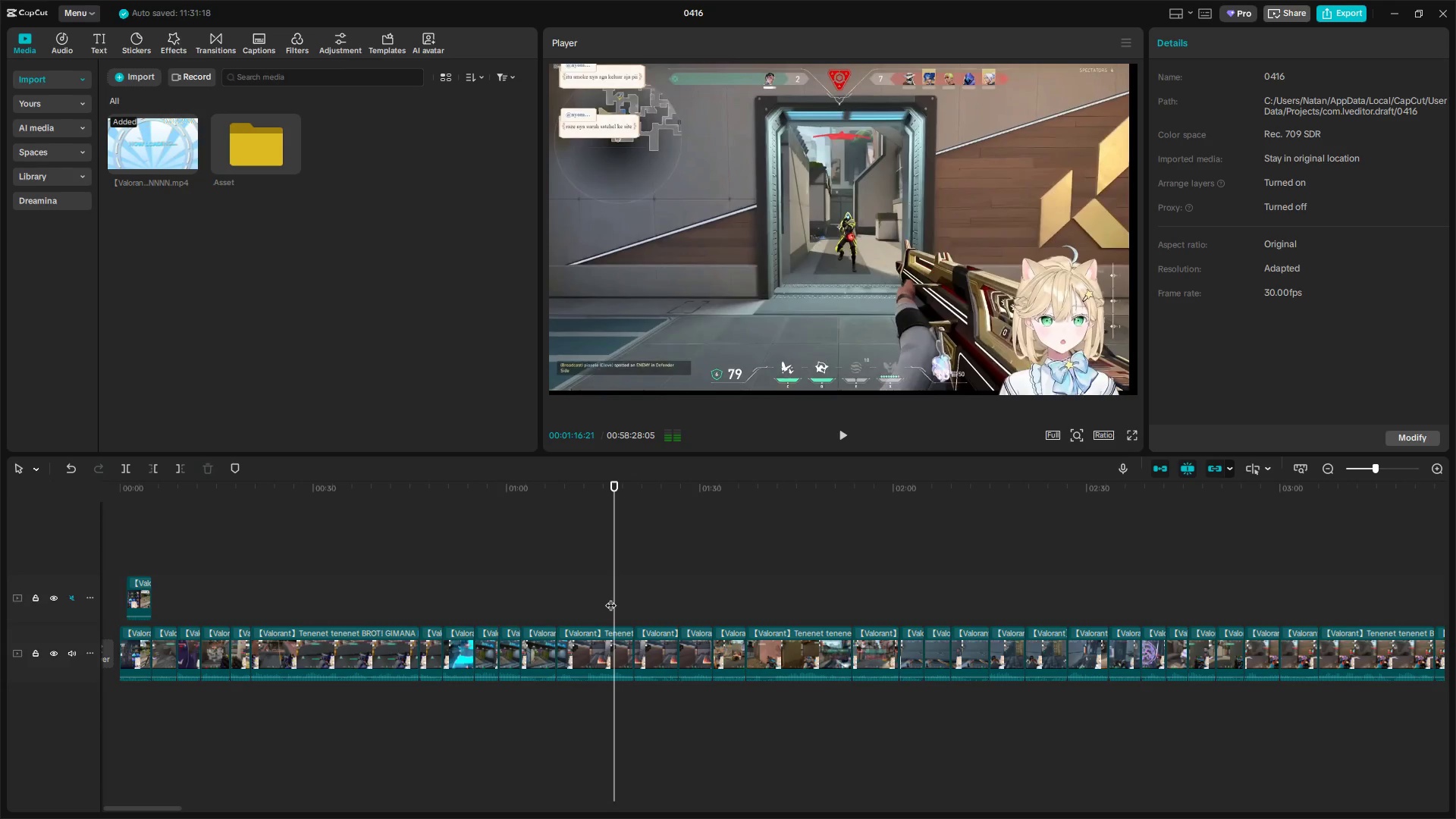 
key(Q)
 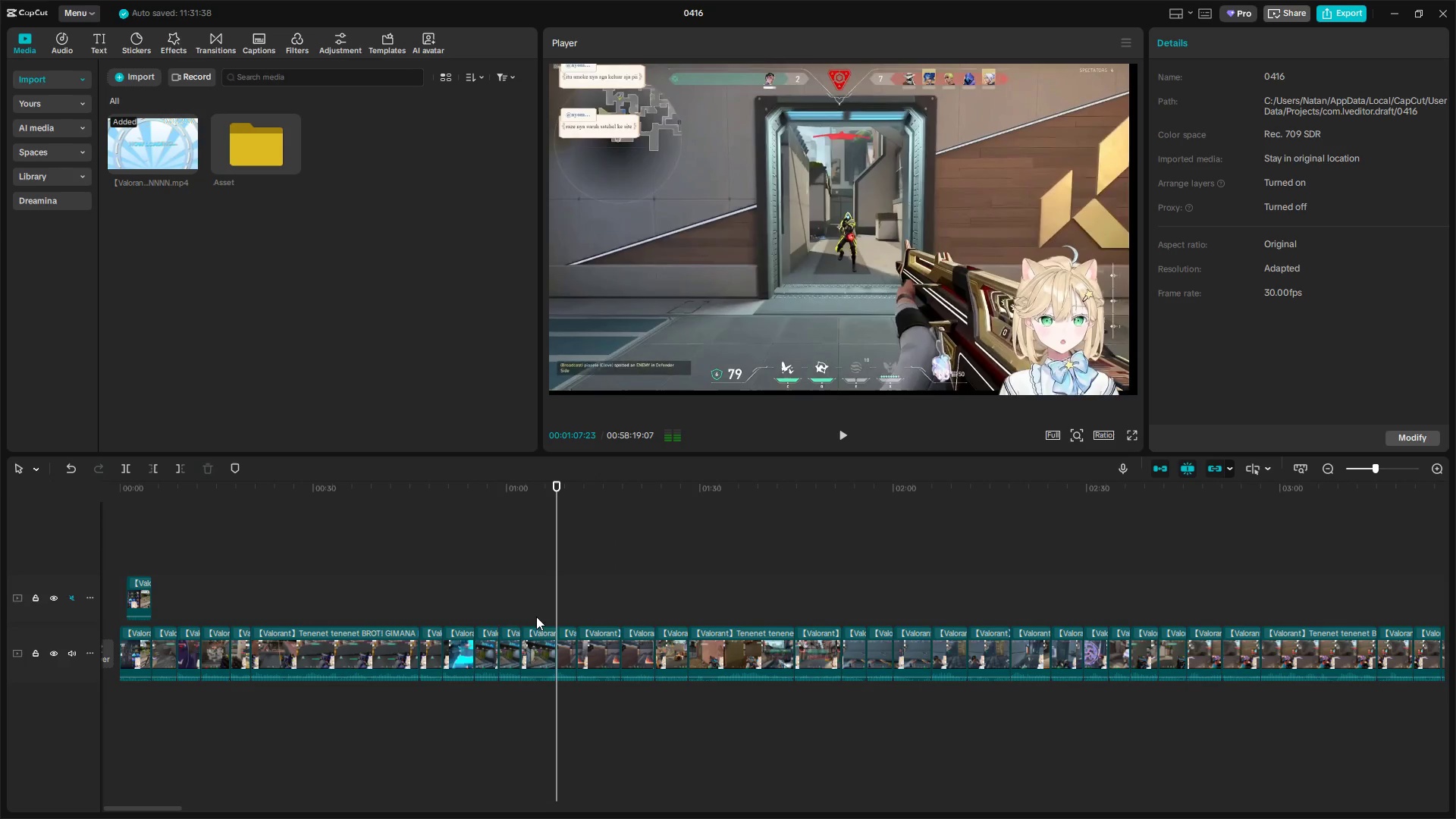 
left_click([535, 628])
 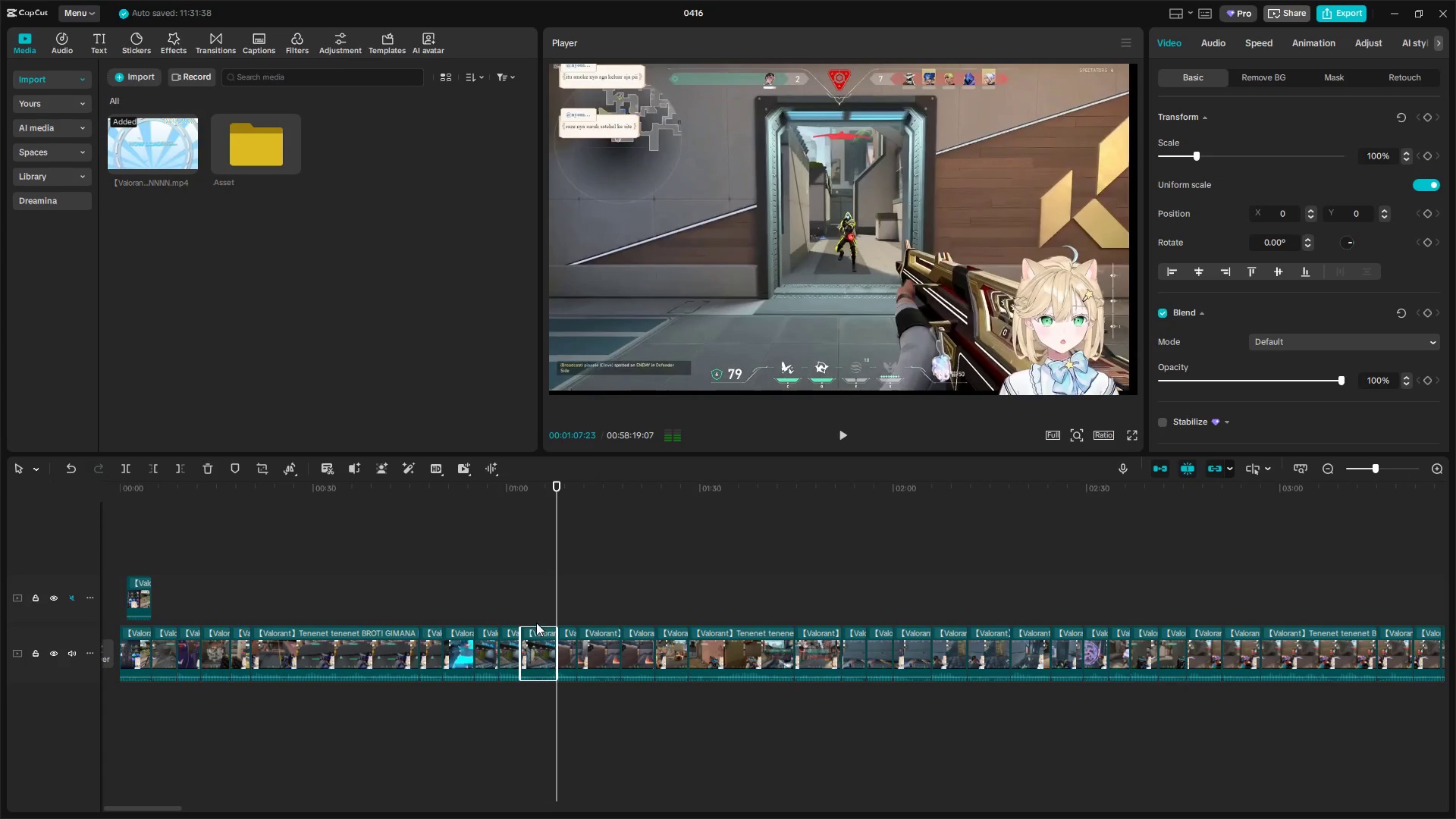 
left_click([538, 605])
 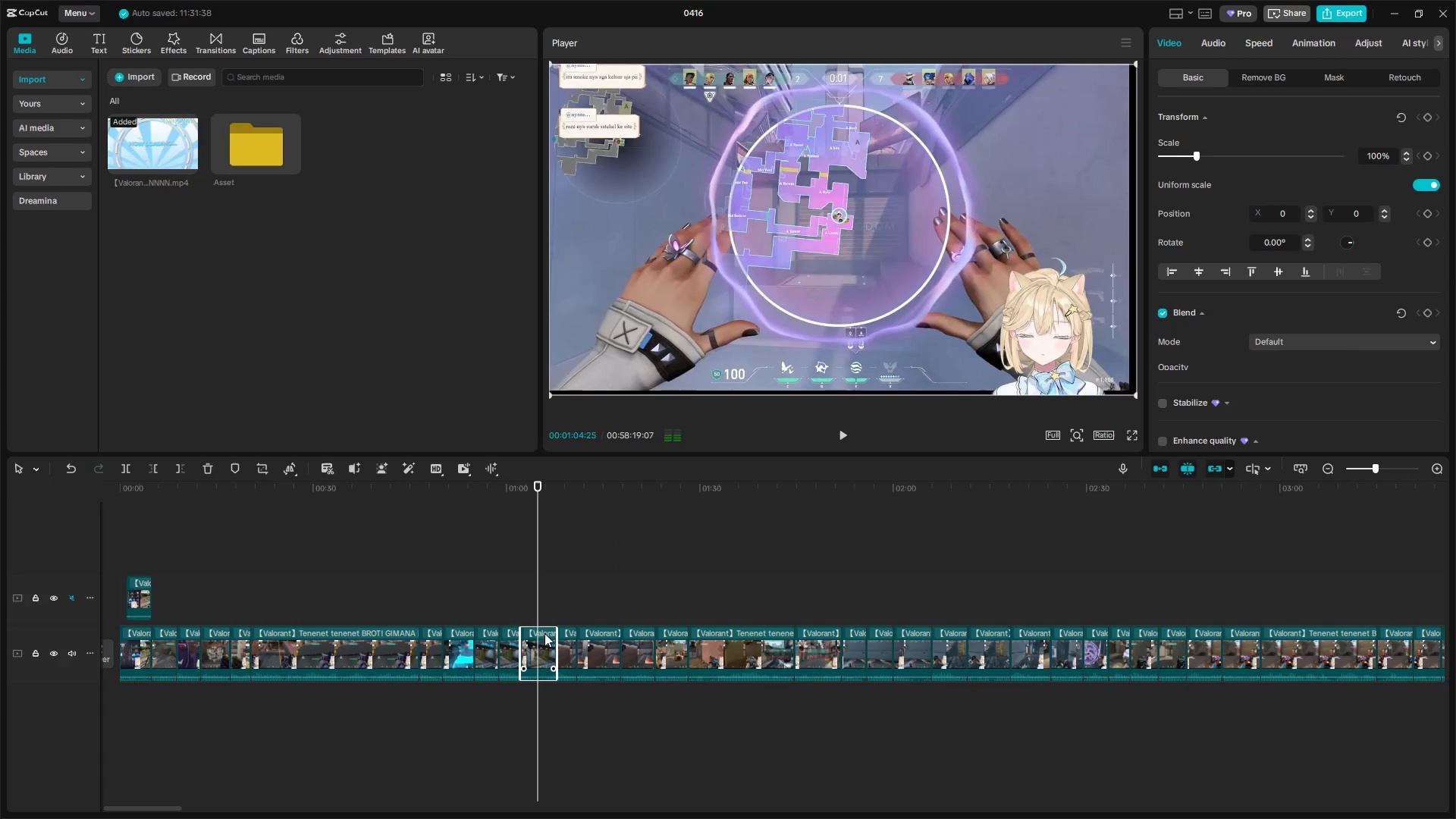 
key(Backspace)
 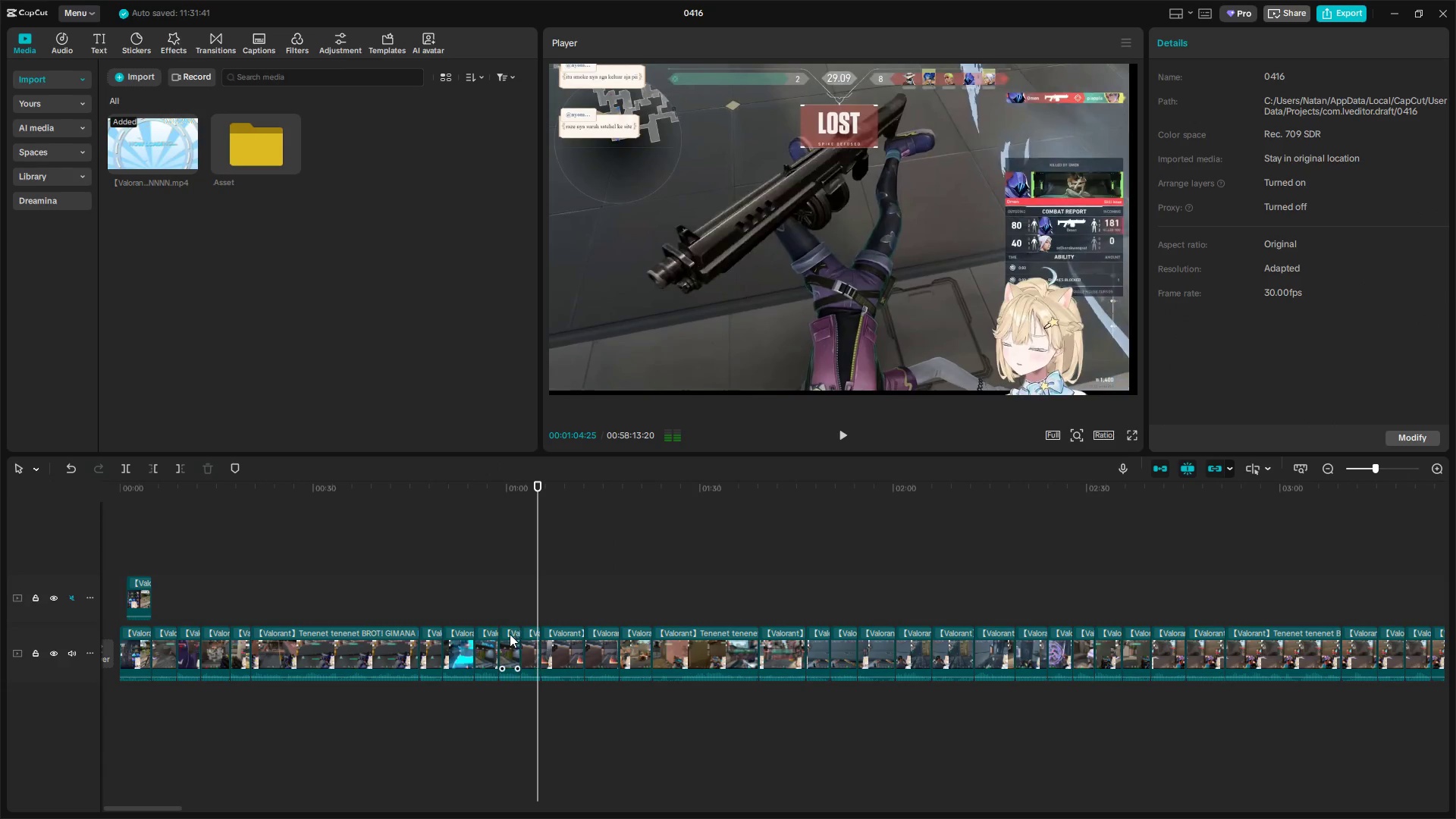 
left_click([519, 607])
 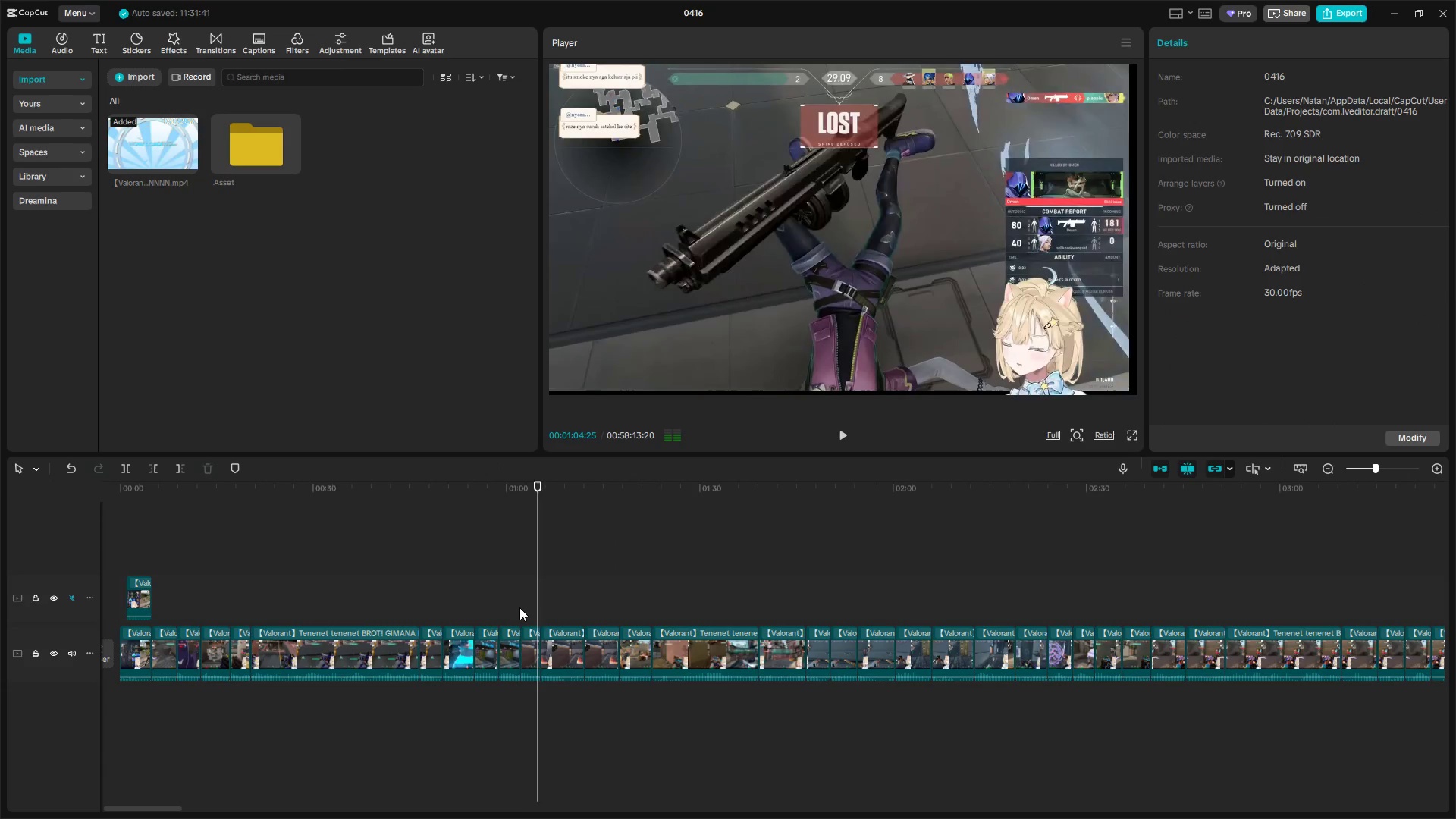 
key(Space)
 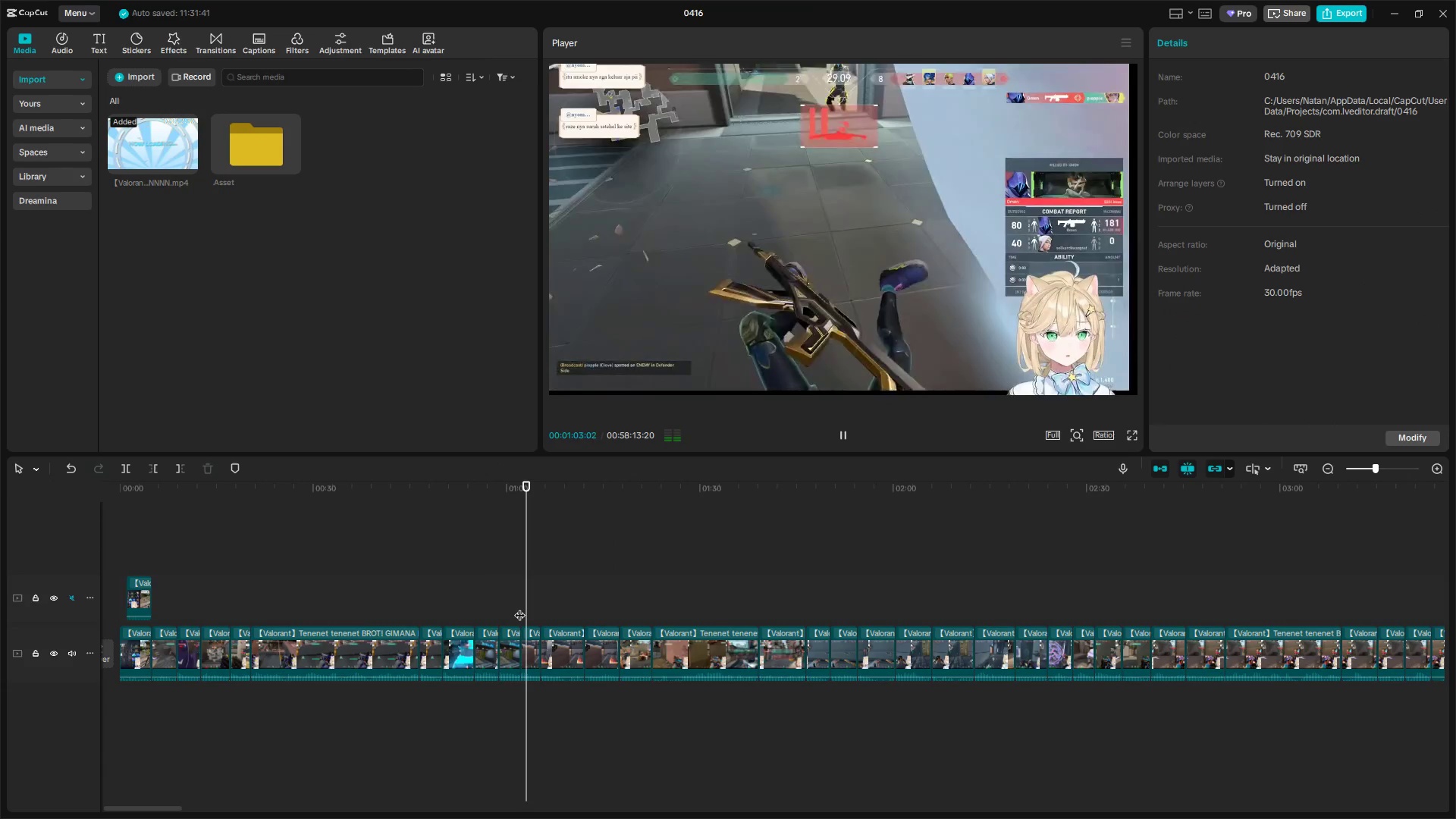 
left_click([511, 607])
 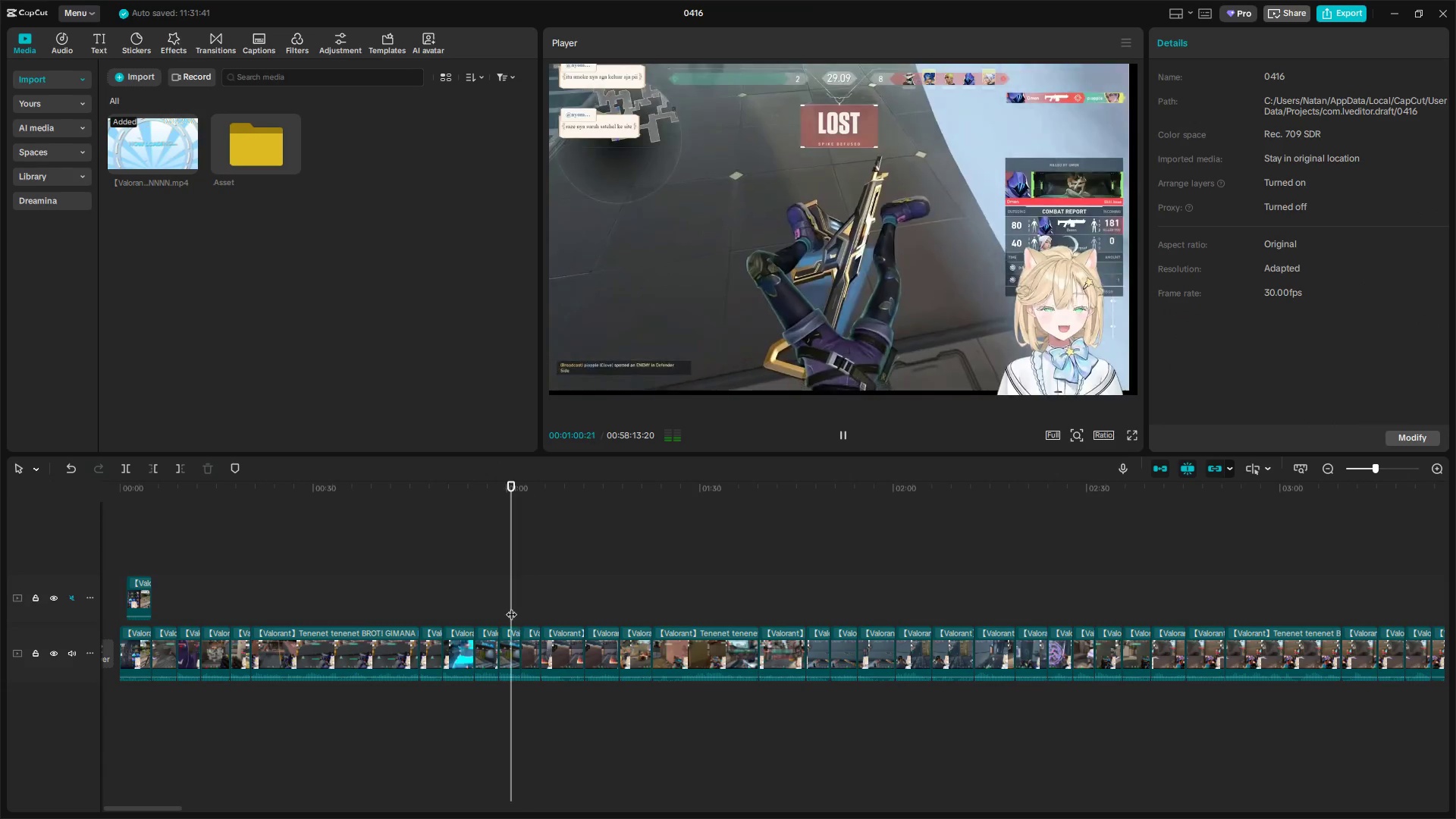 
key(Space)
 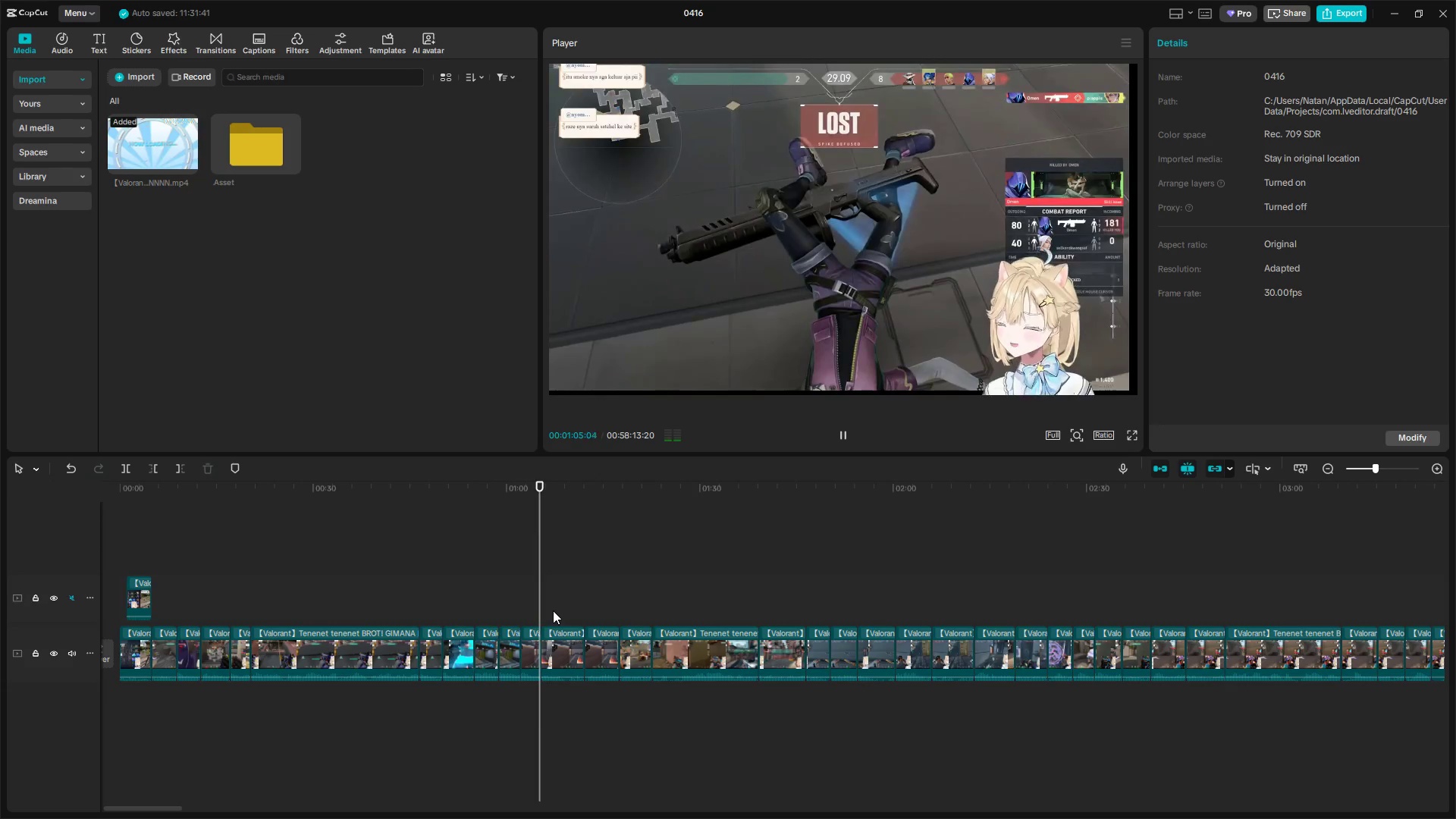 
wait(6.05)
 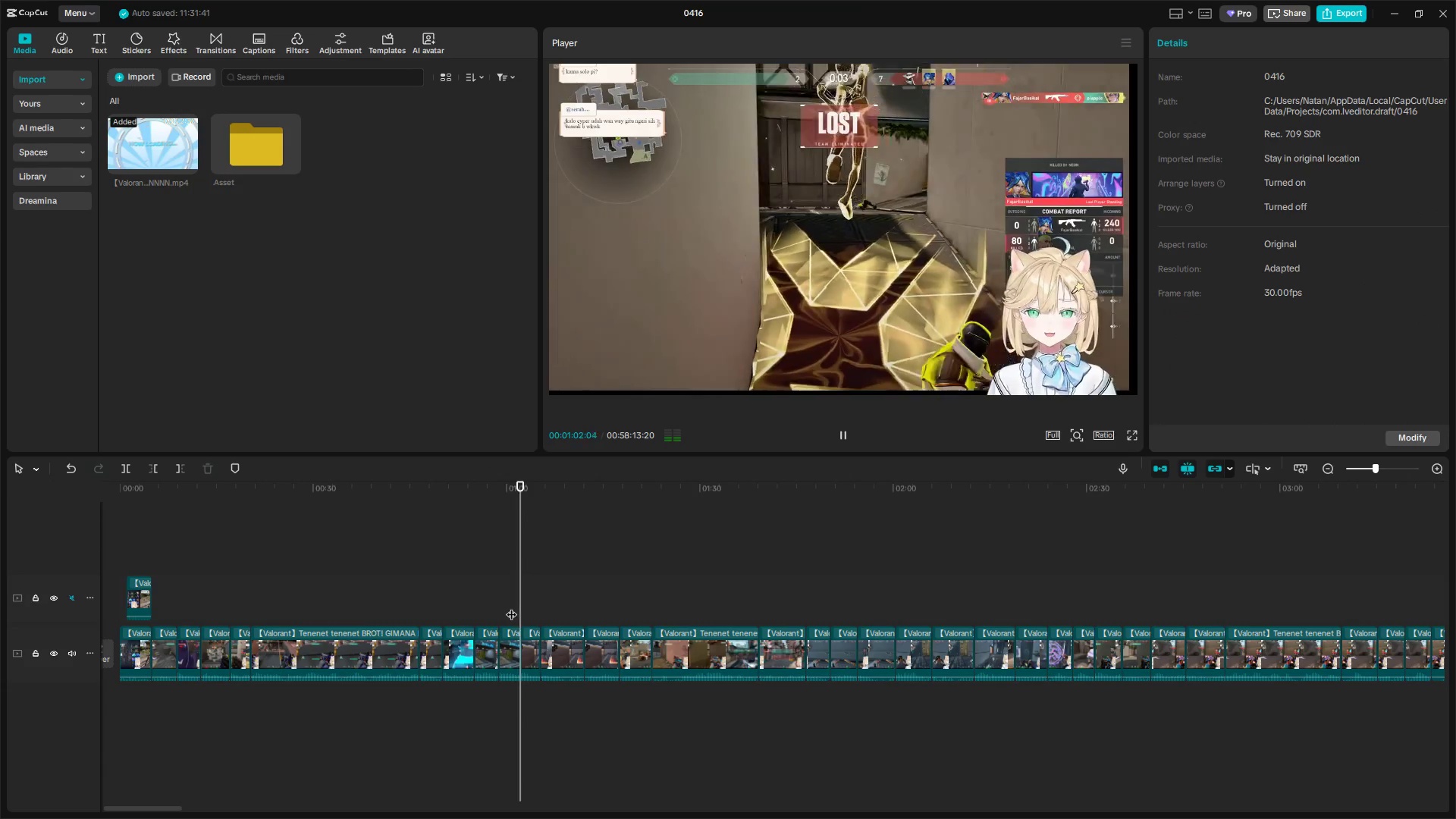 
left_click_drag(start_coordinate=[544, 608], to_coordinate=[560, 609])
 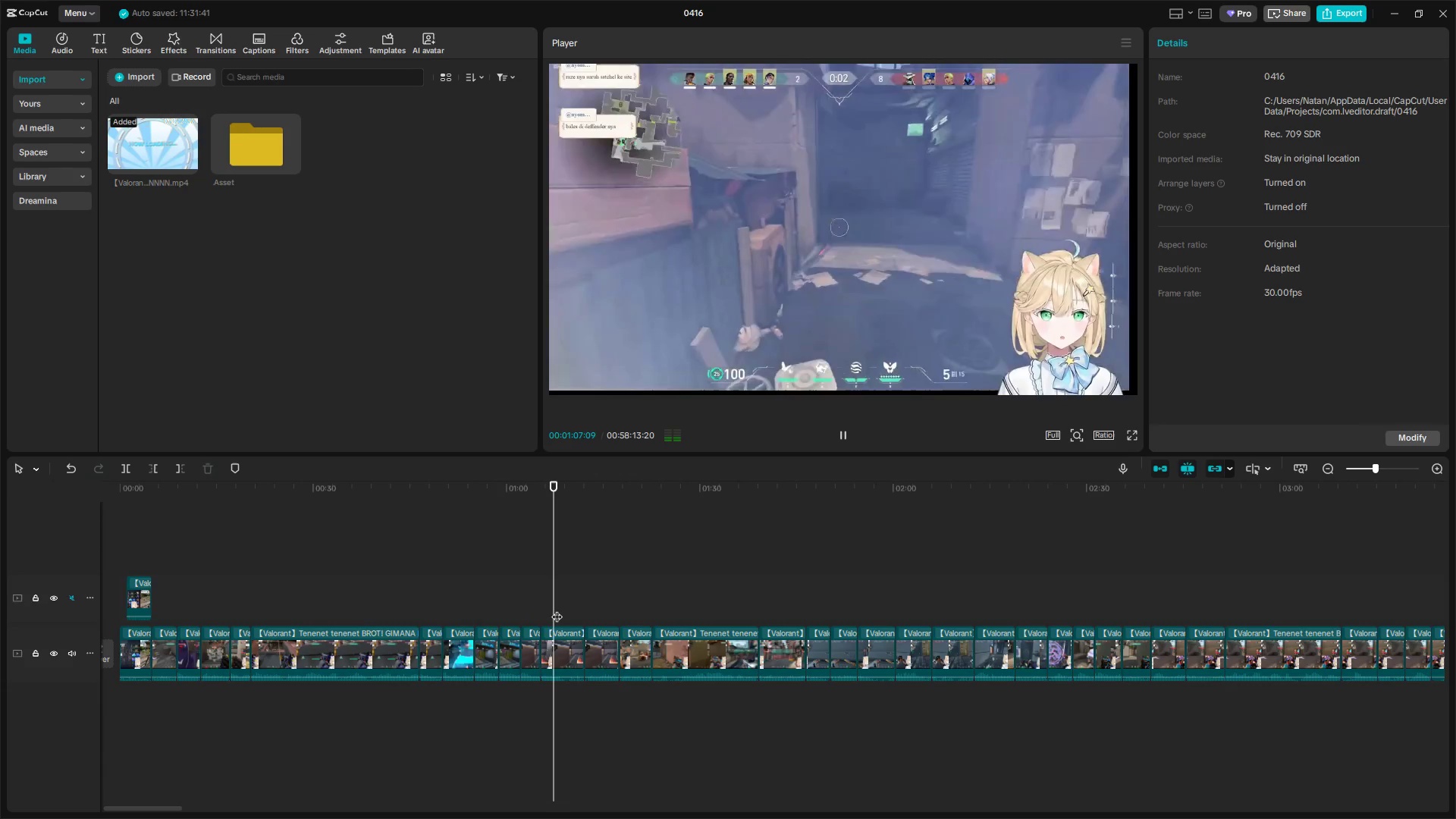 
left_click_drag(start_coordinate=[557, 609], to_coordinate=[564, 610])
 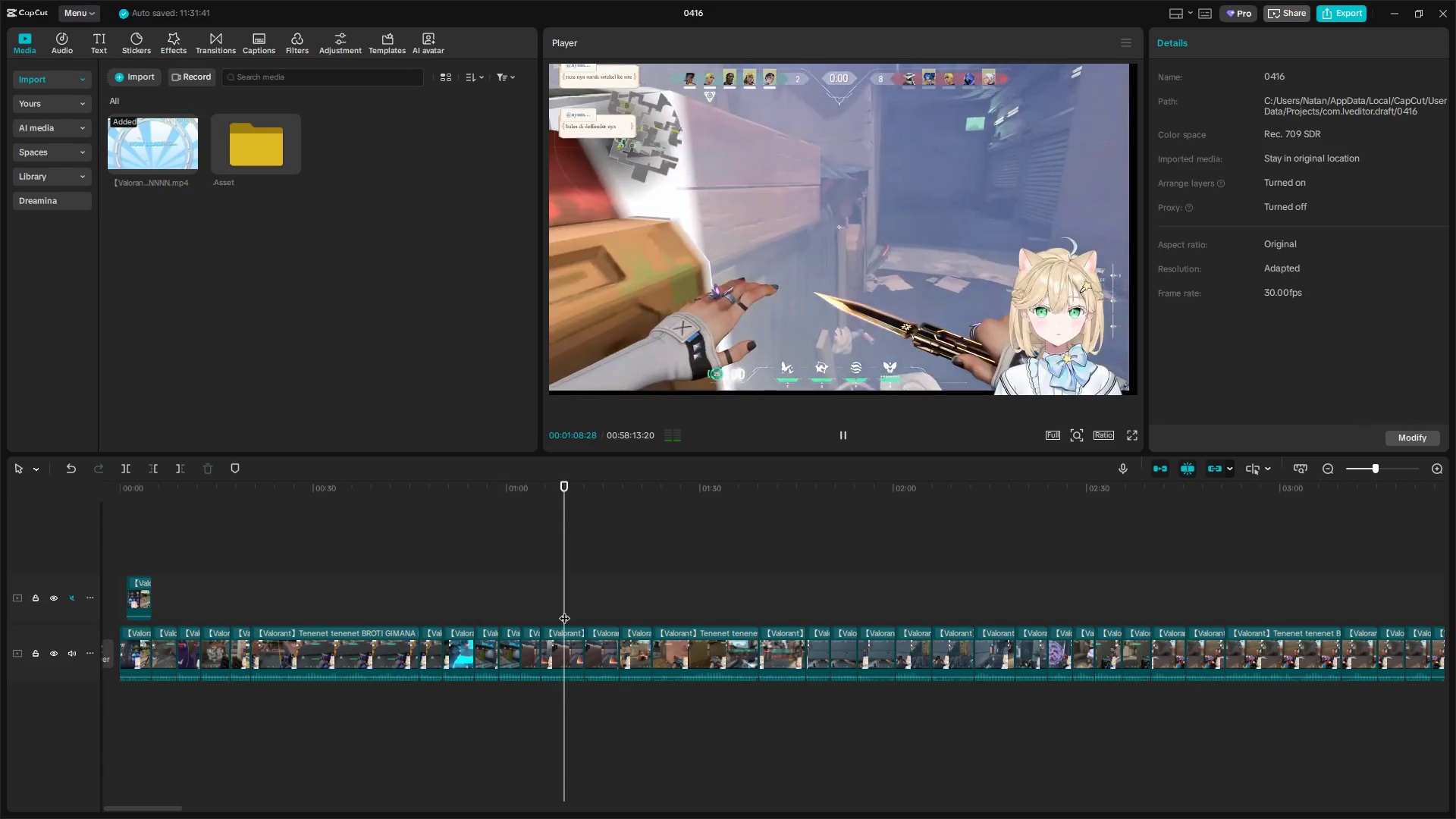 
key(Space)
 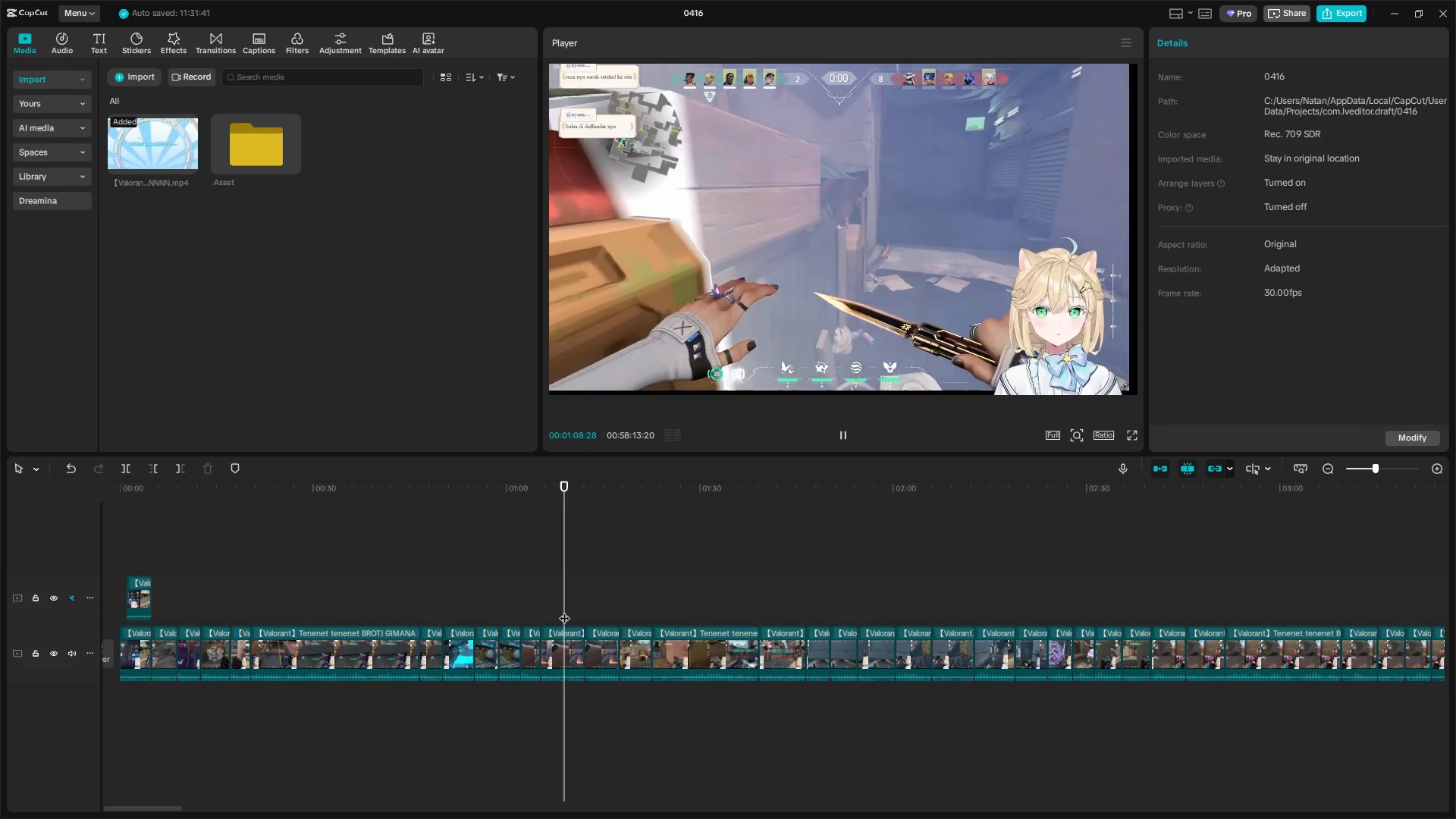 
key(Space)
 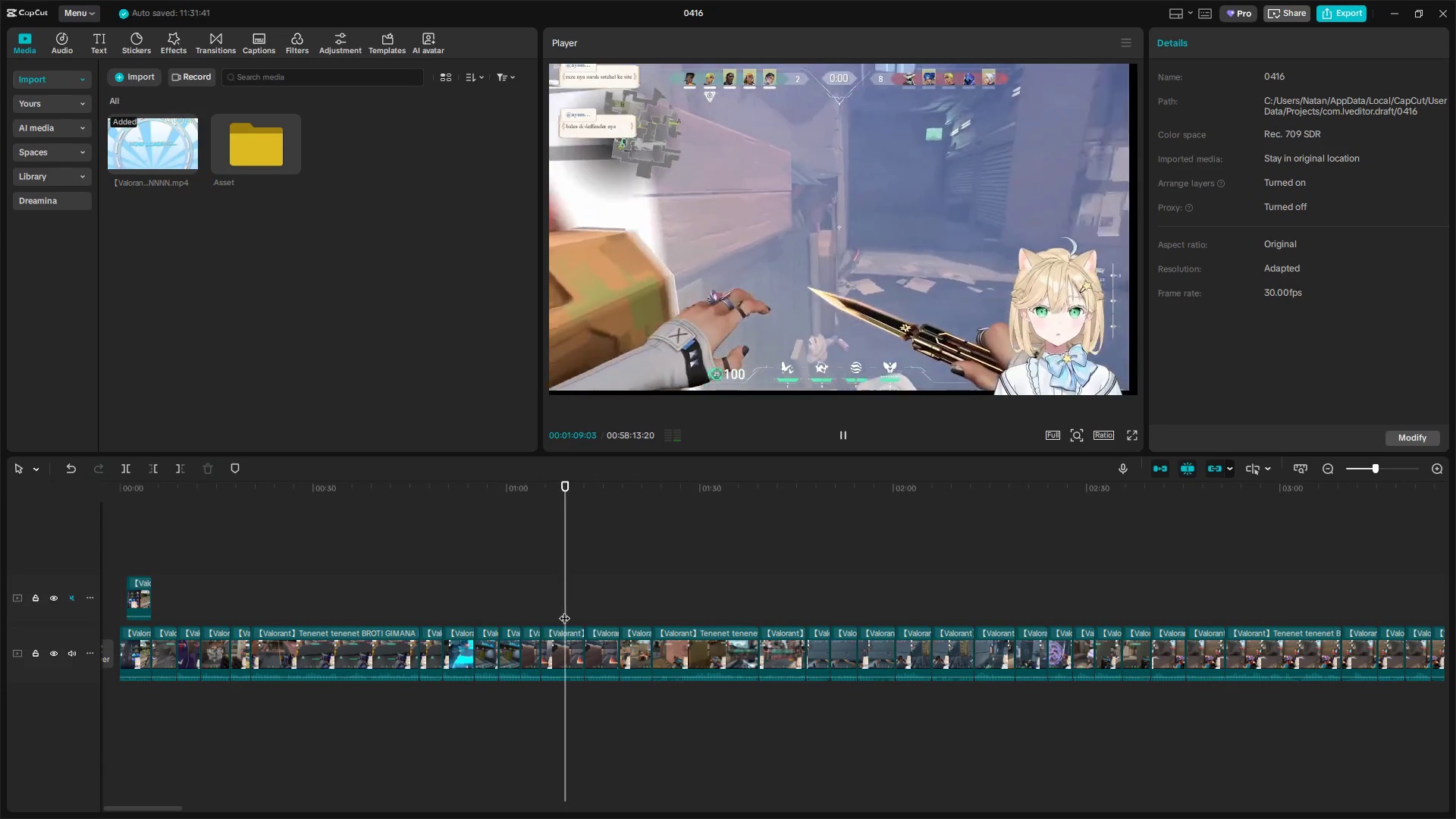 
left_click_drag(start_coordinate=[564, 610], to_coordinate=[592, 615])
 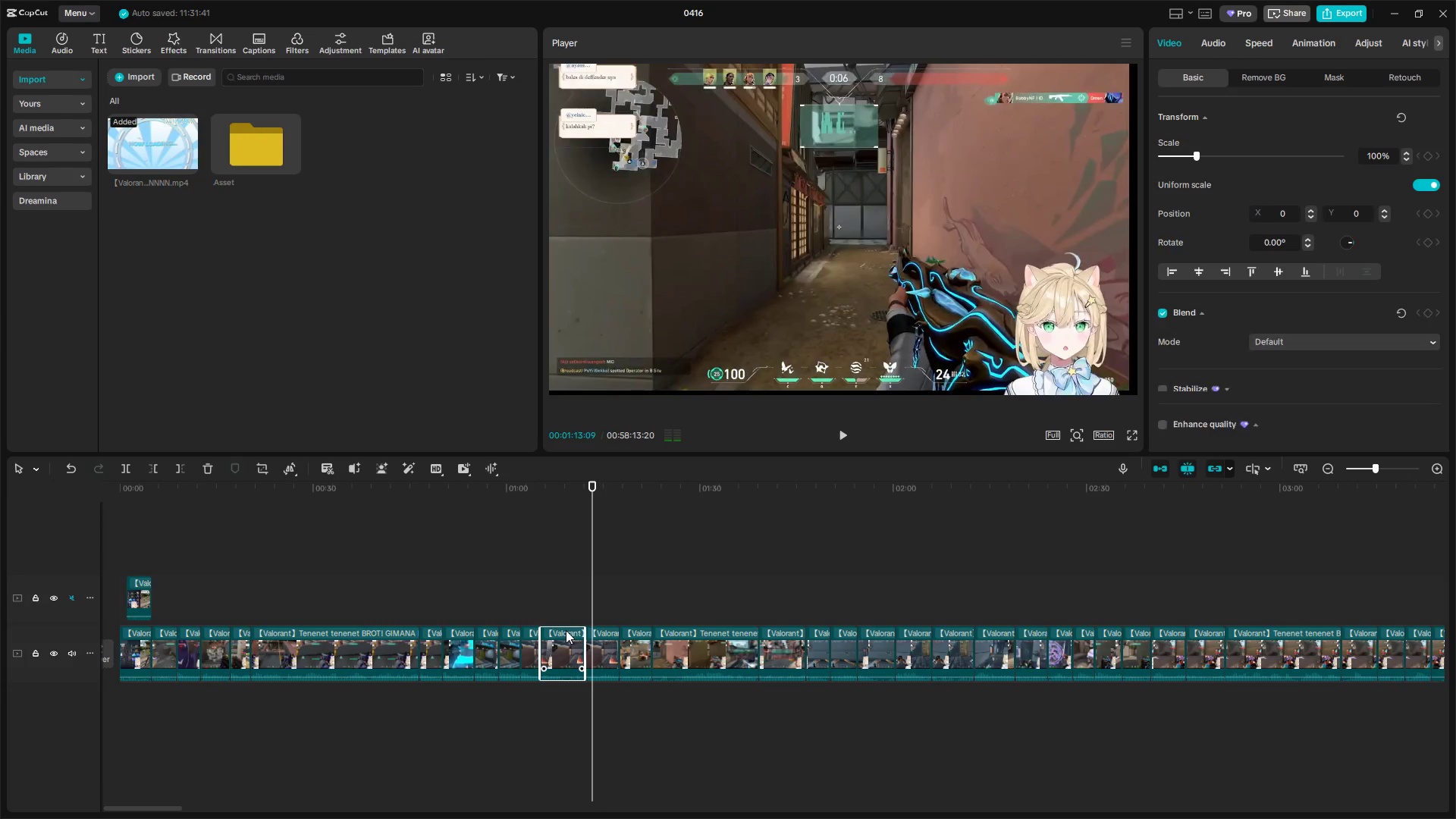 
key(Backspace)
 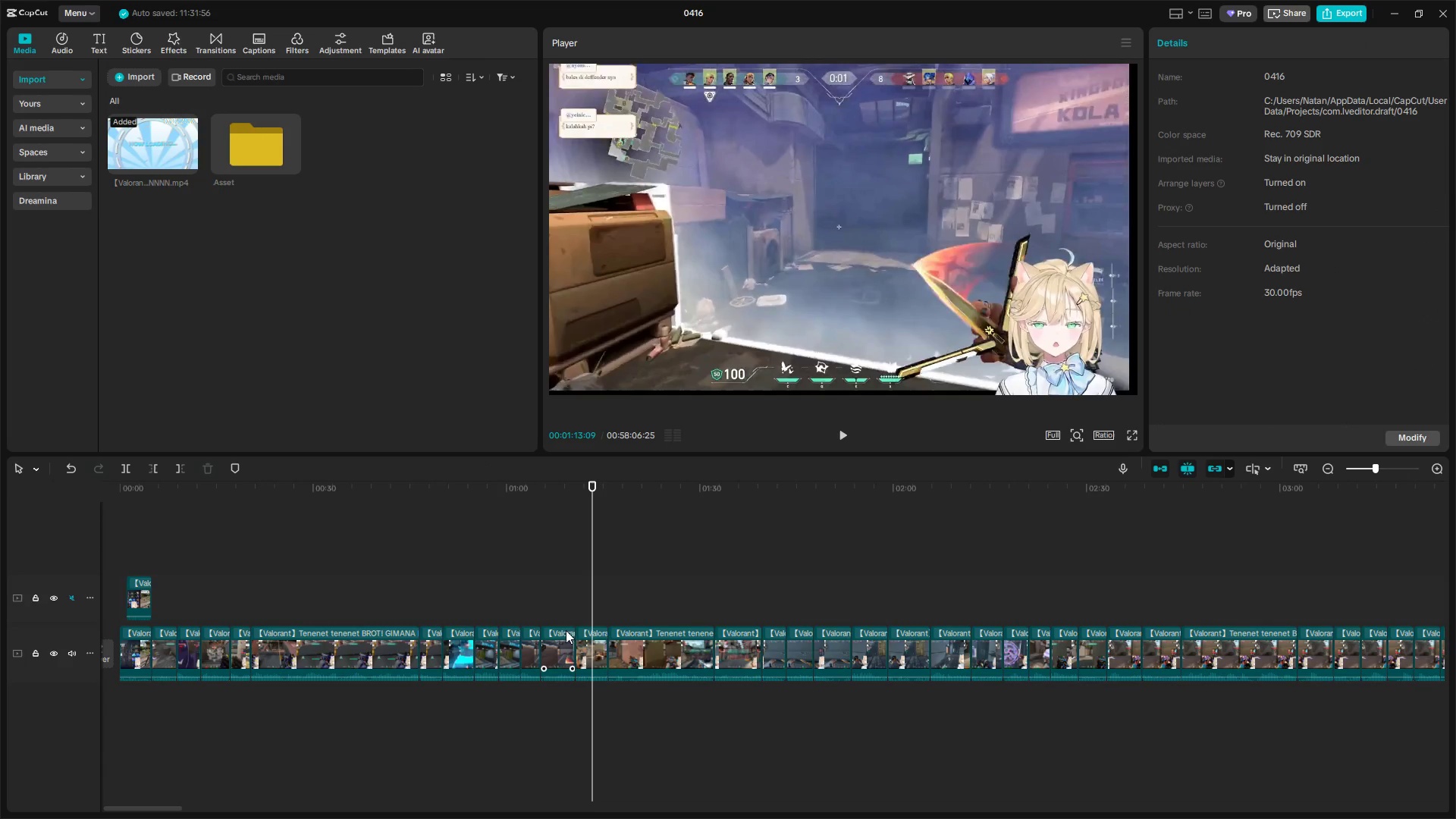 
left_click([537, 607])
 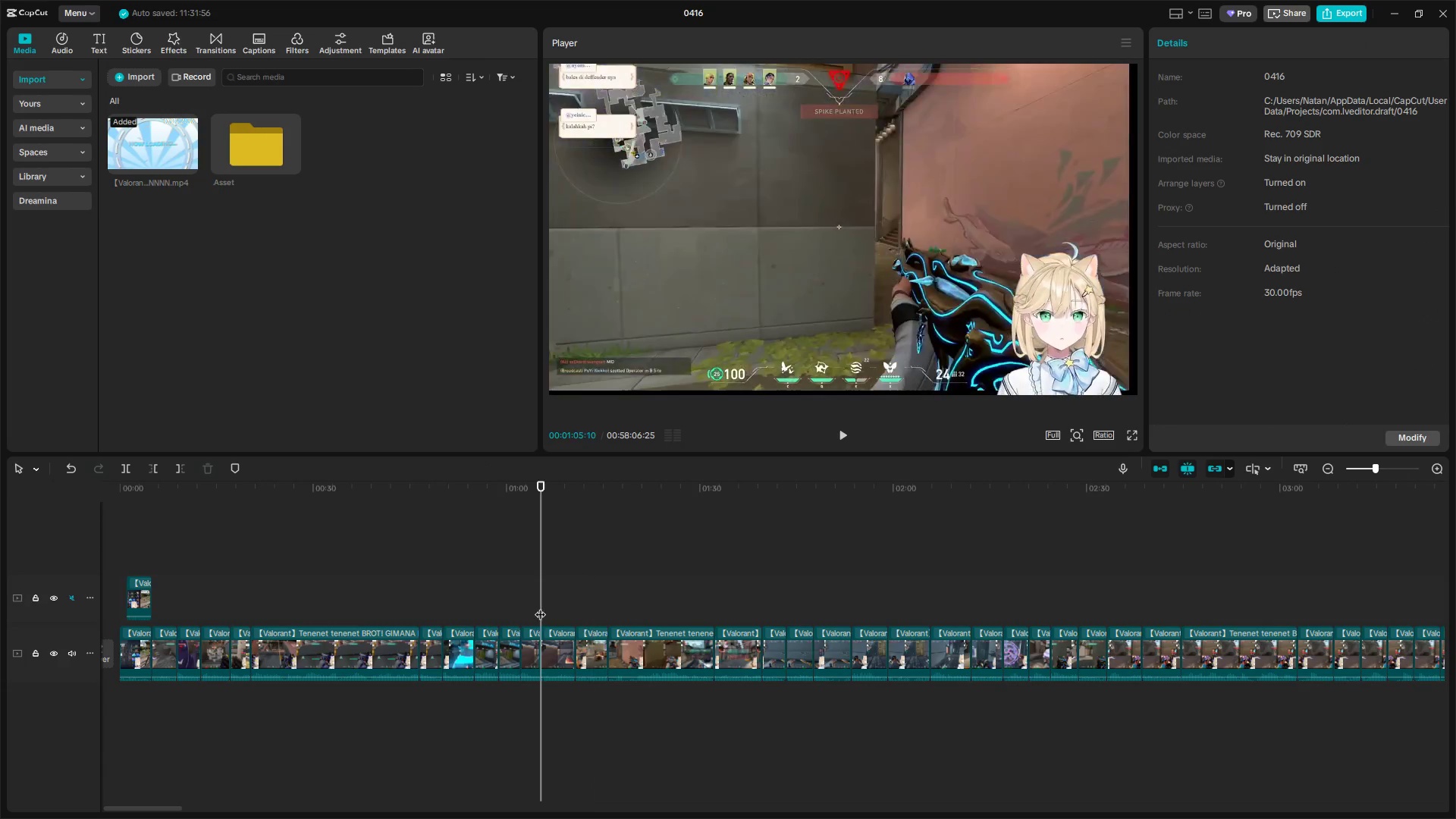 
key(Space)
 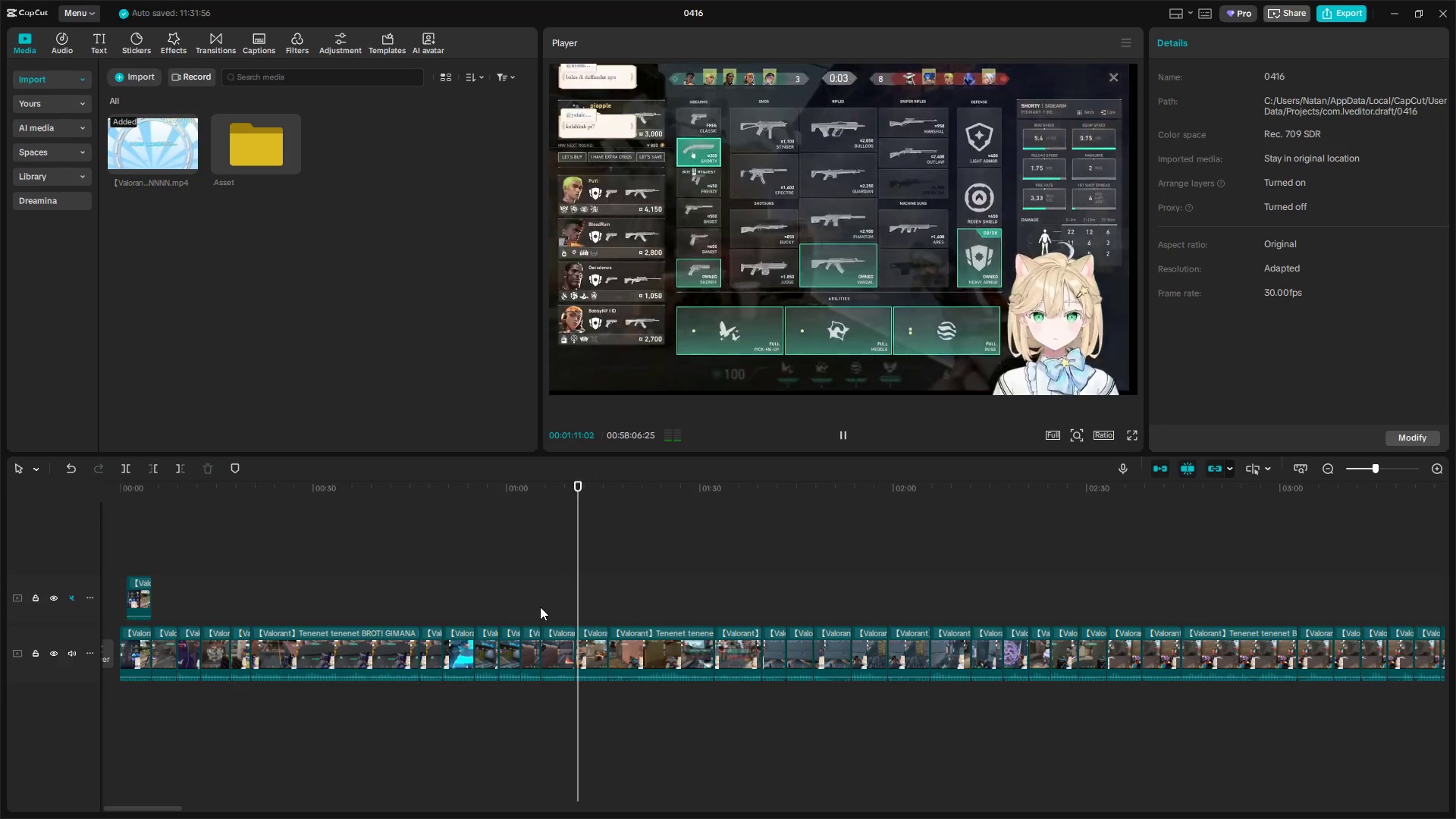 
wait(7.77)
 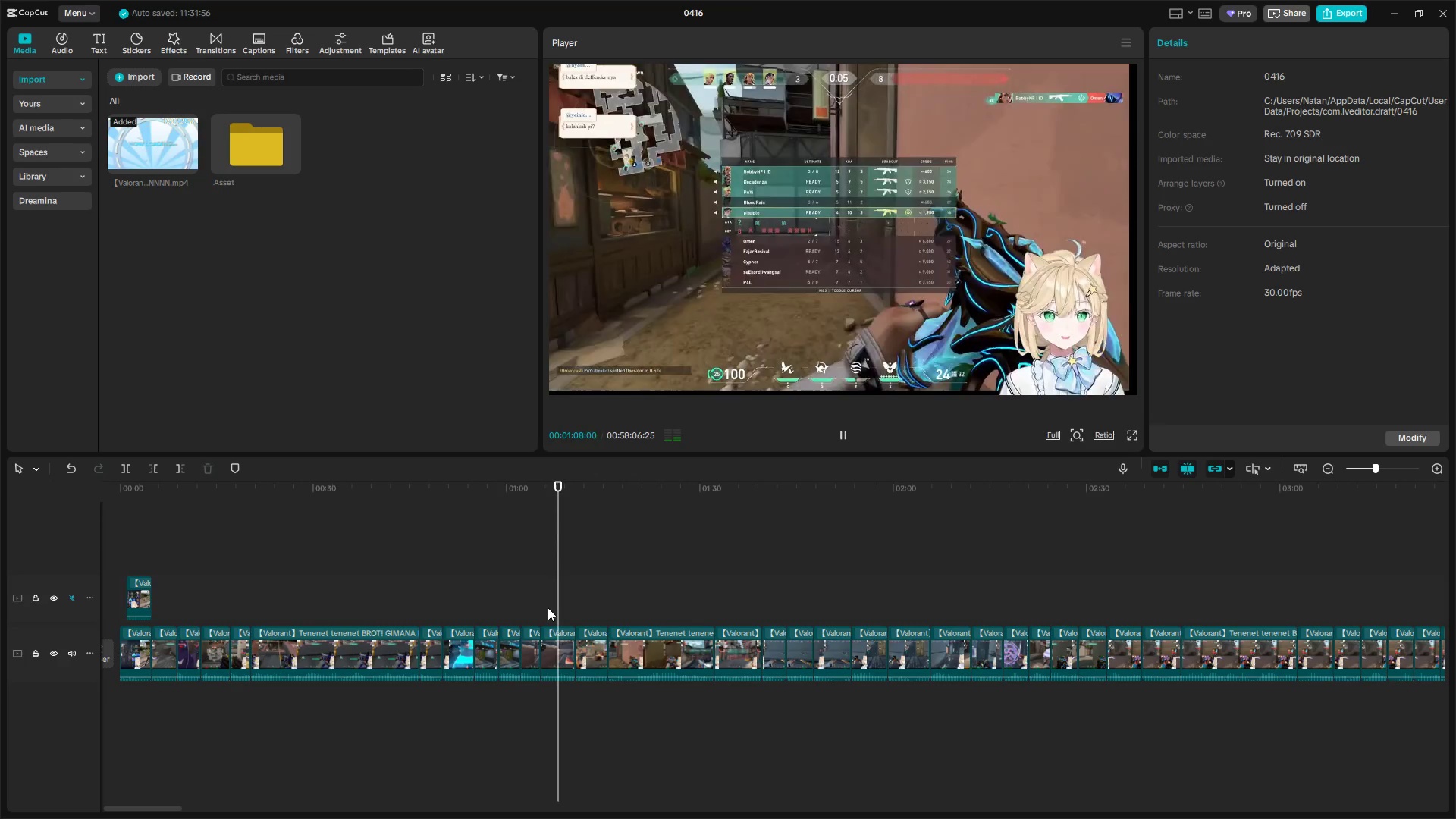 
left_click([597, 644])
 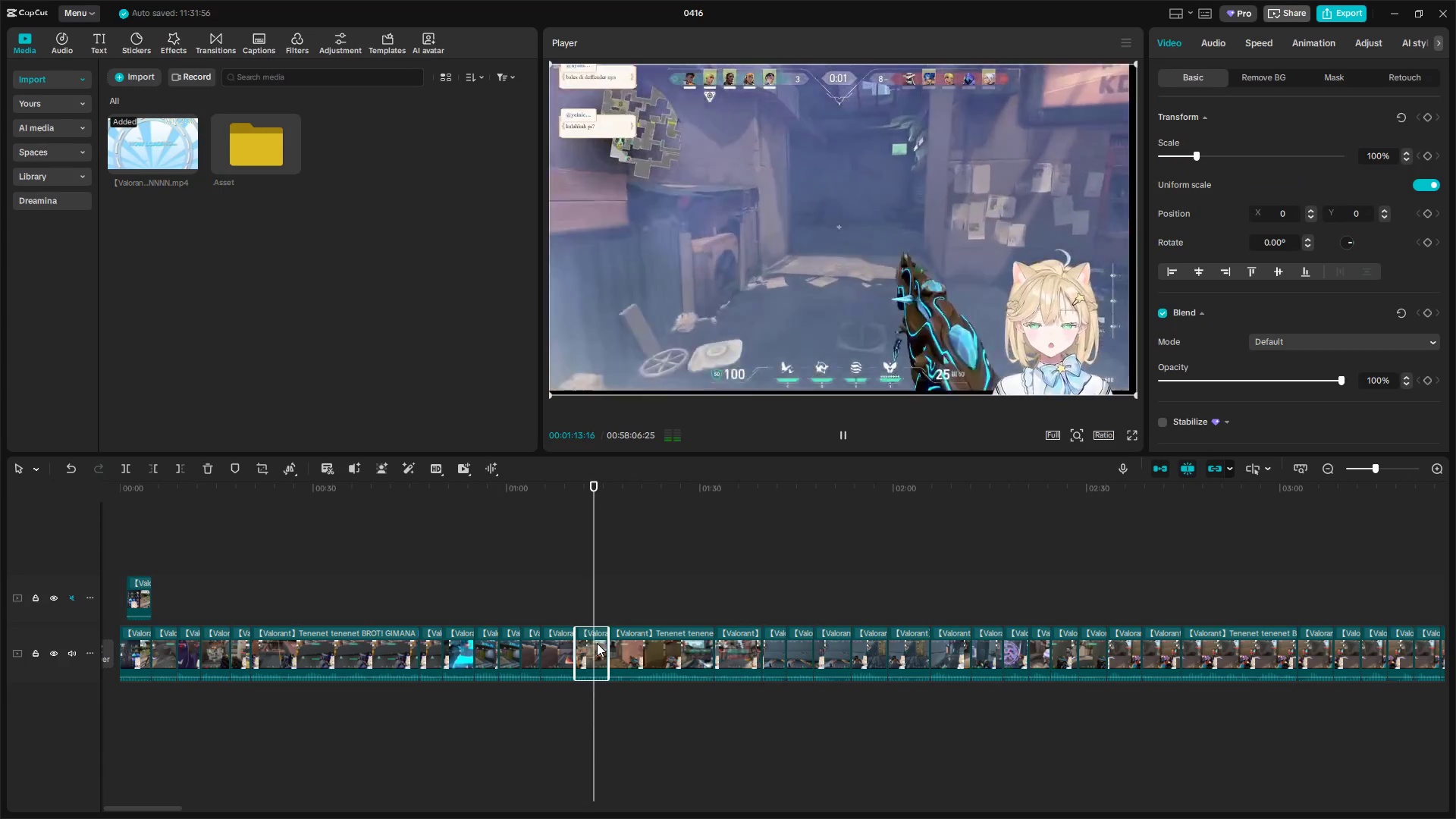 
key(Backspace)
 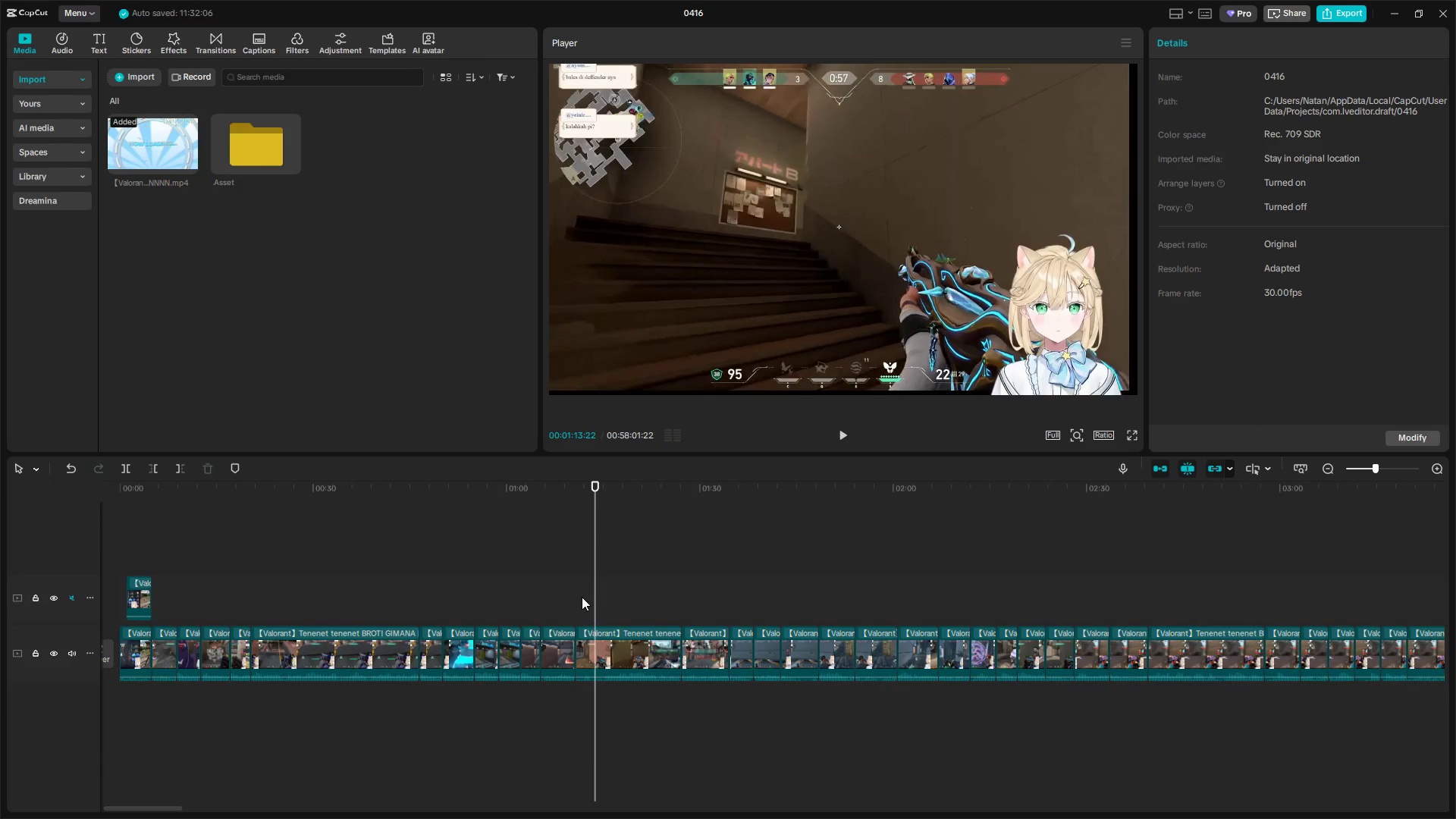 
left_click([580, 600])
 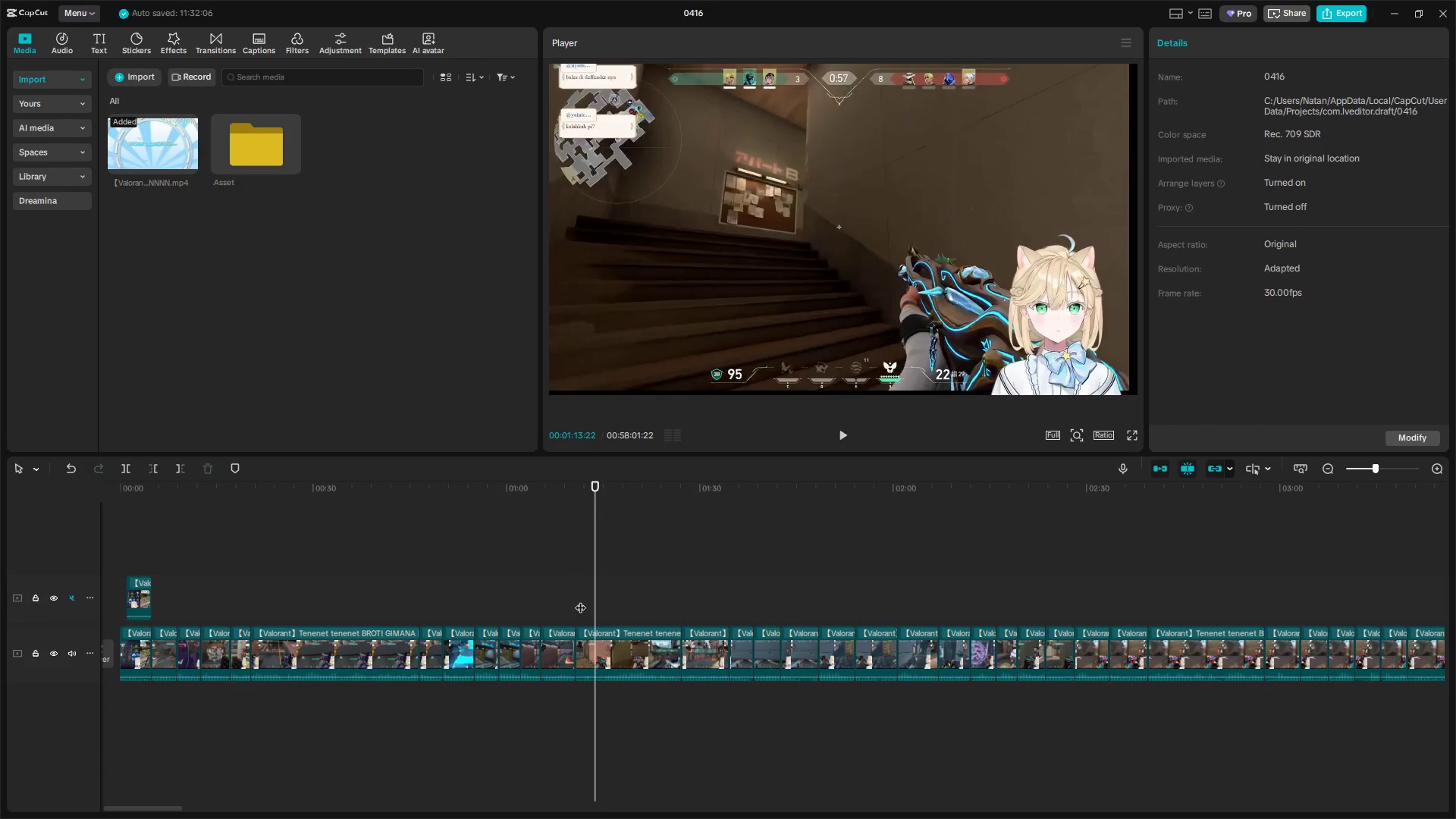 
key(Space)
 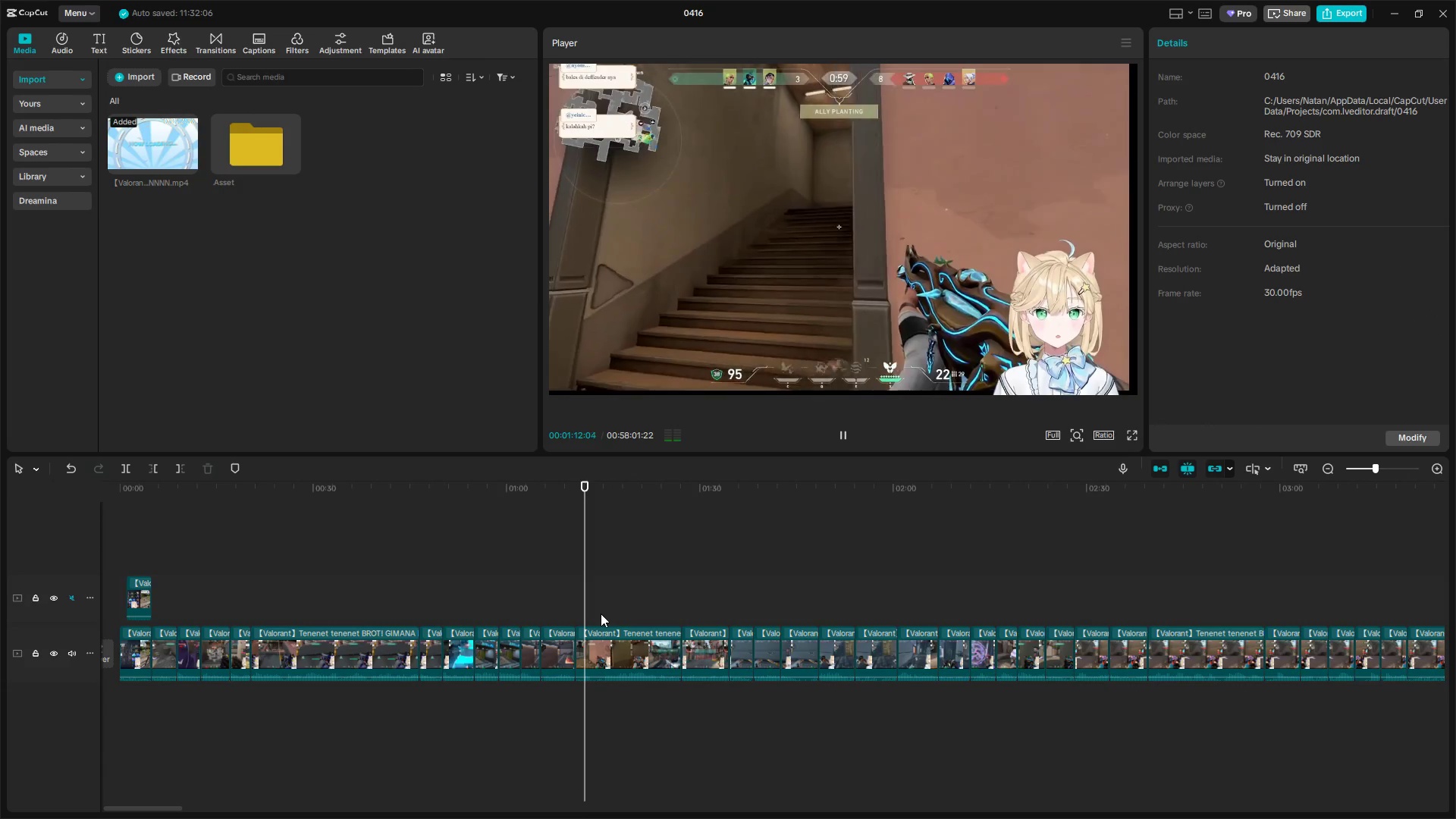 
key(Control+Z)
 